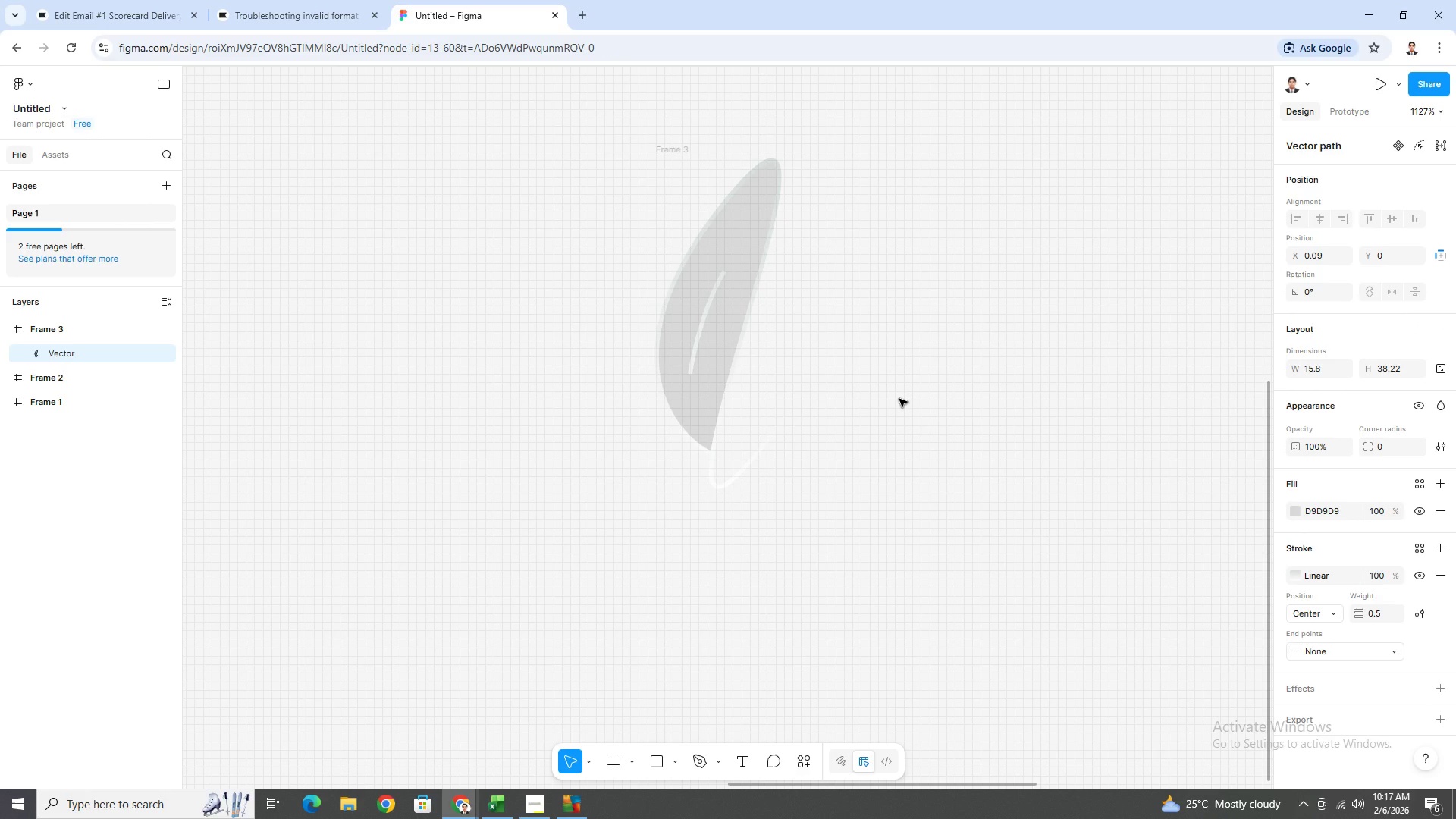 
key(Control+Z)
 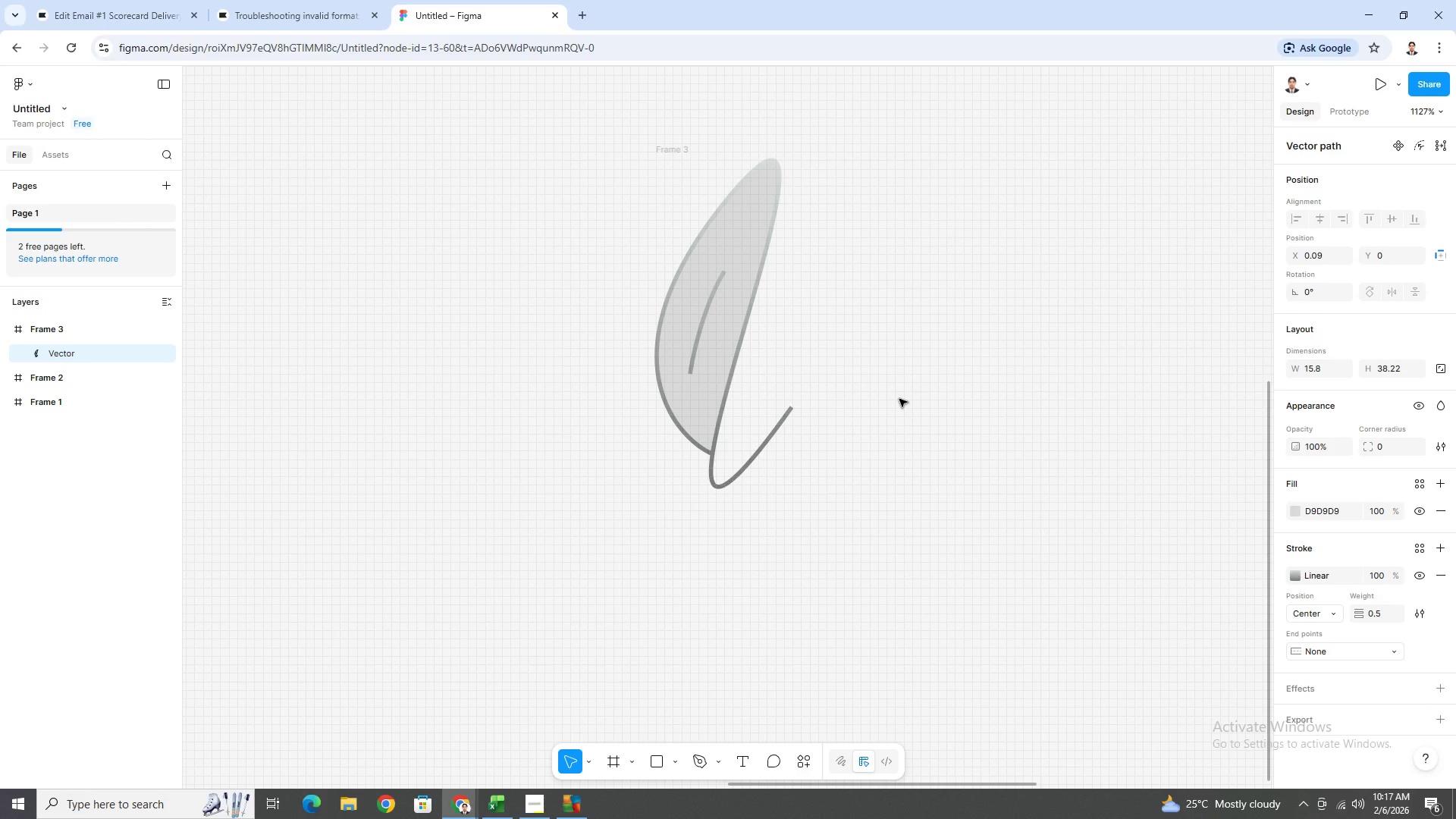 
key(Control+Z)
 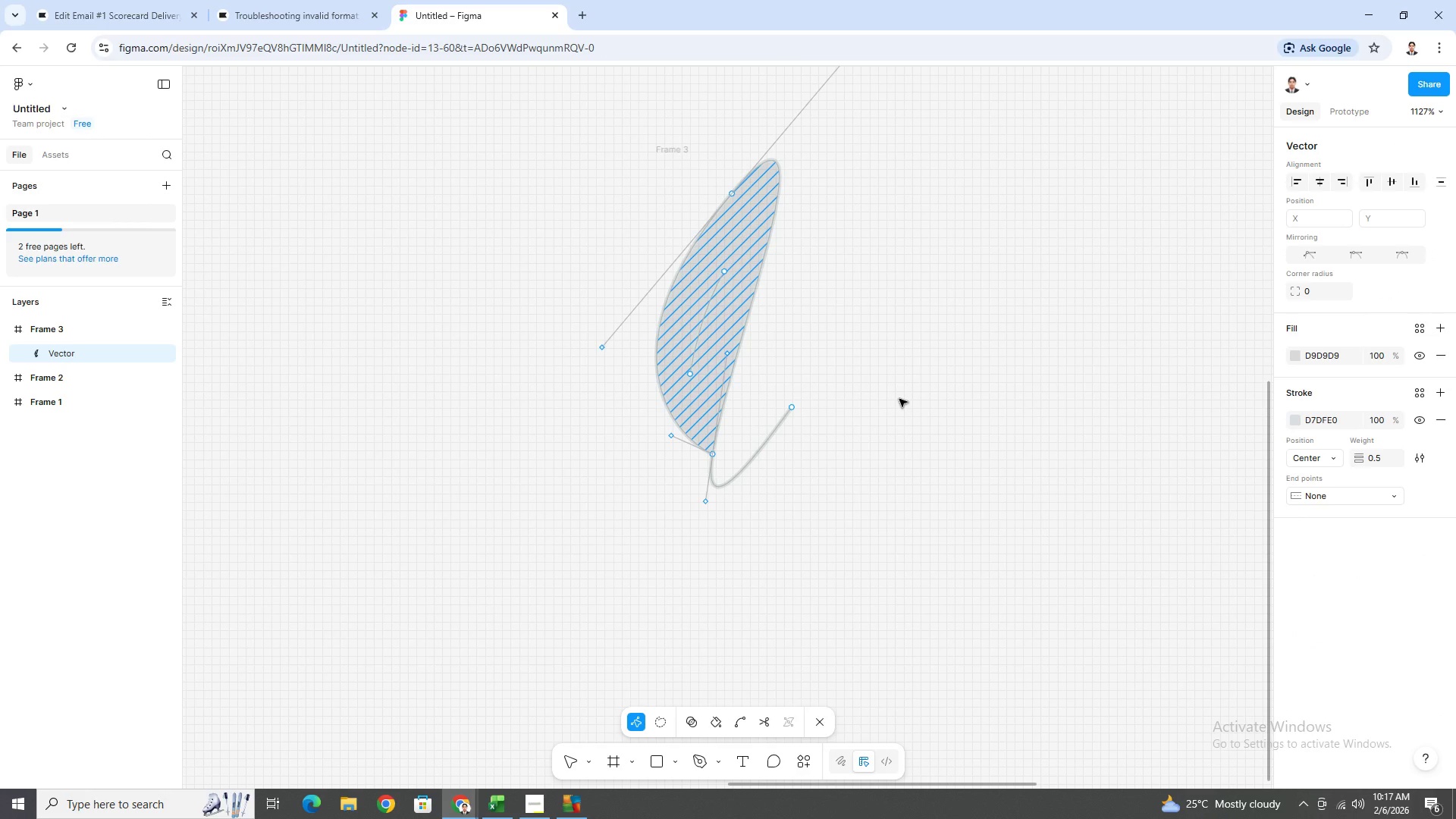 
key(Control+ControlLeft)
 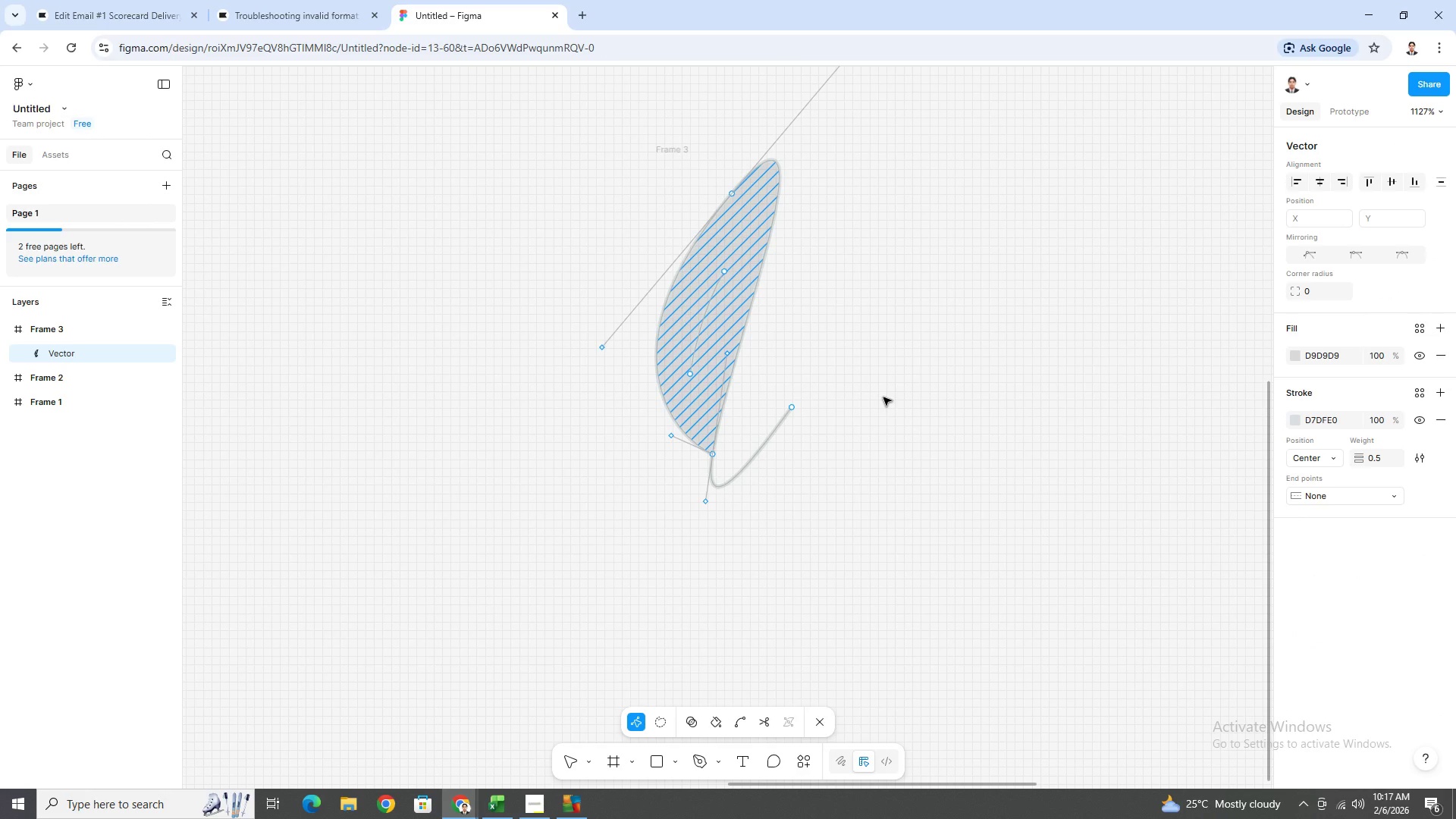 
left_click([883, 397])
 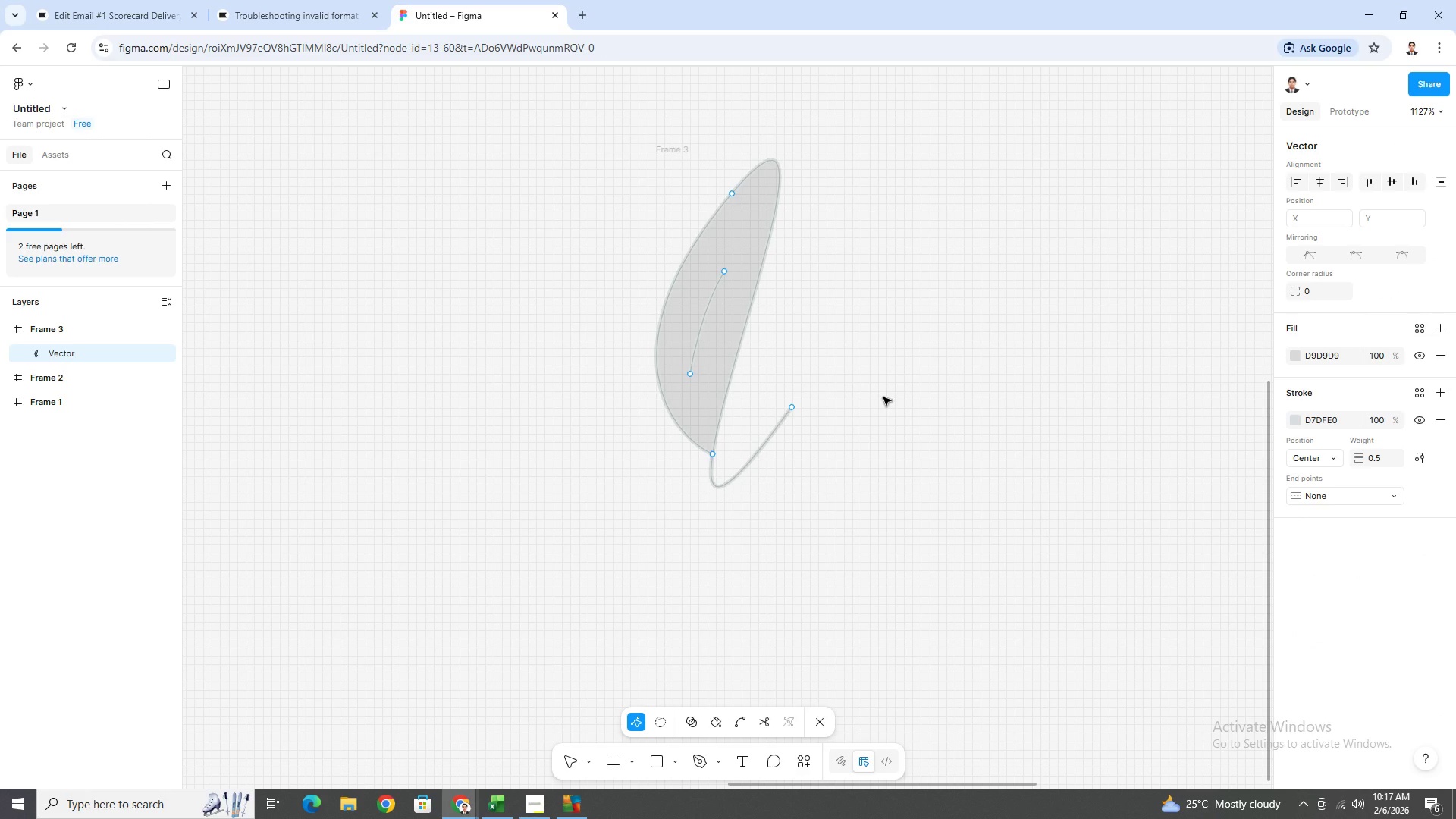 
key(Escape)
 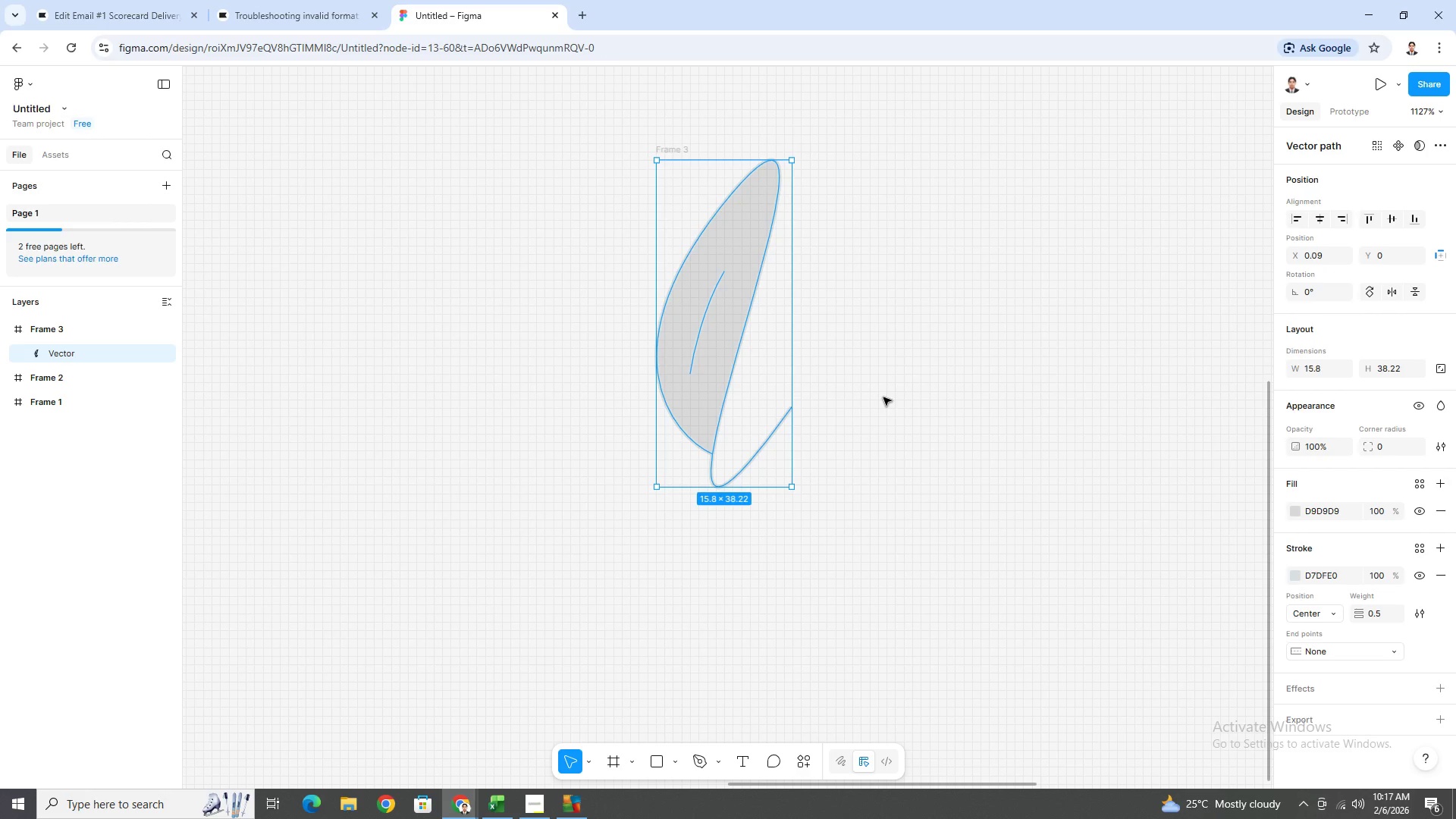 
left_click([883, 397])
 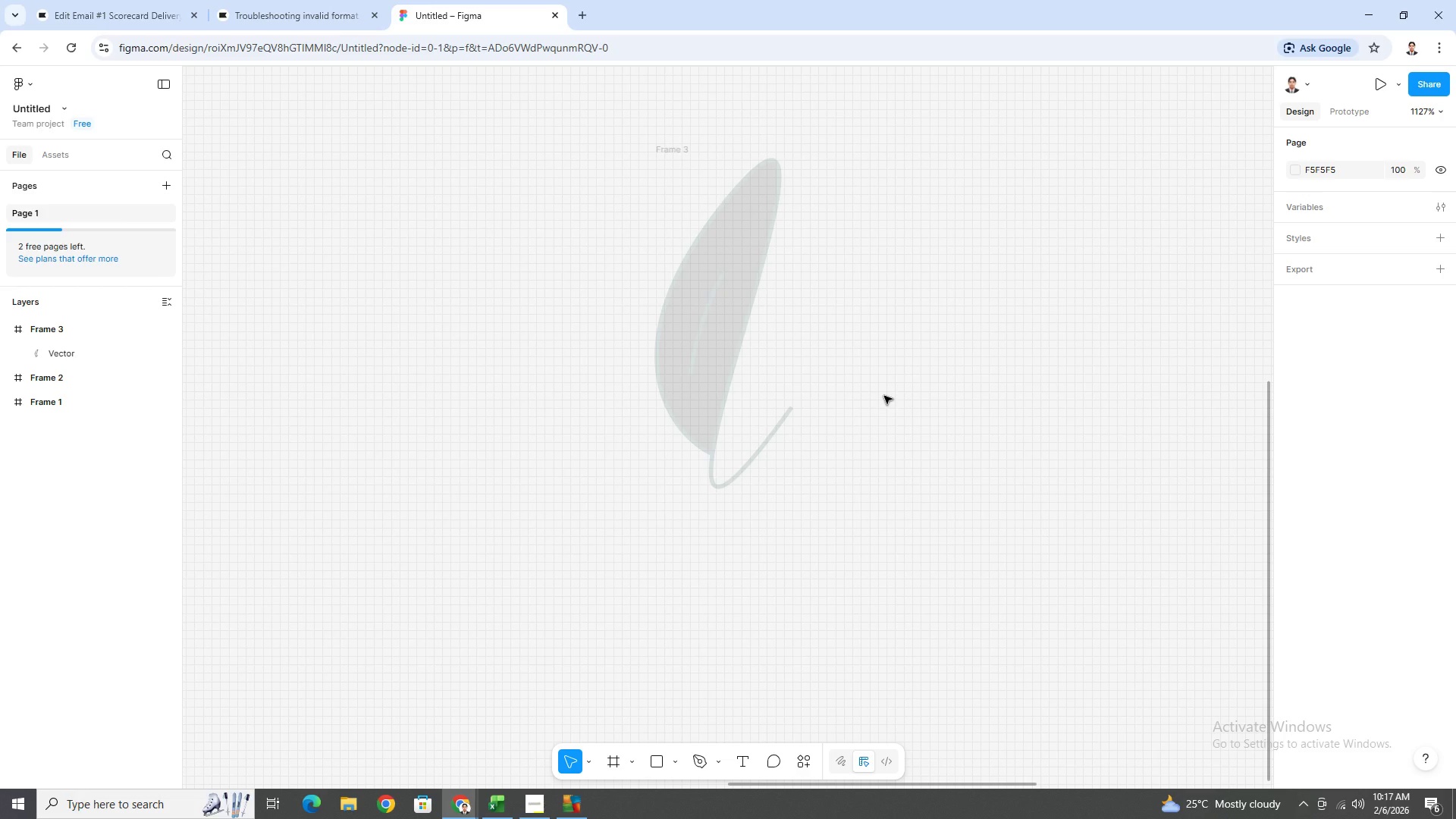 
key(Control+Z)
 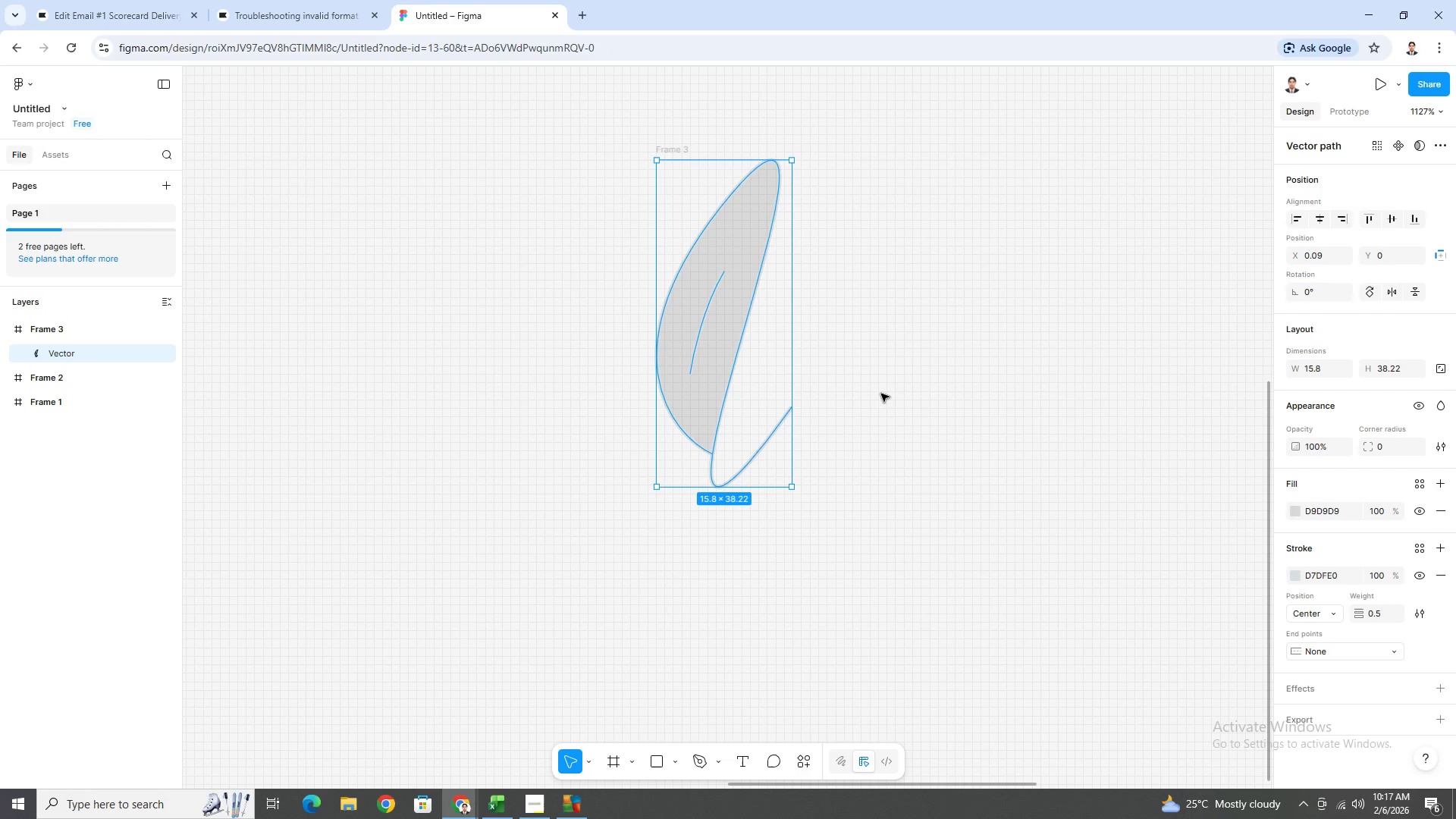 
key(Control+Z)
 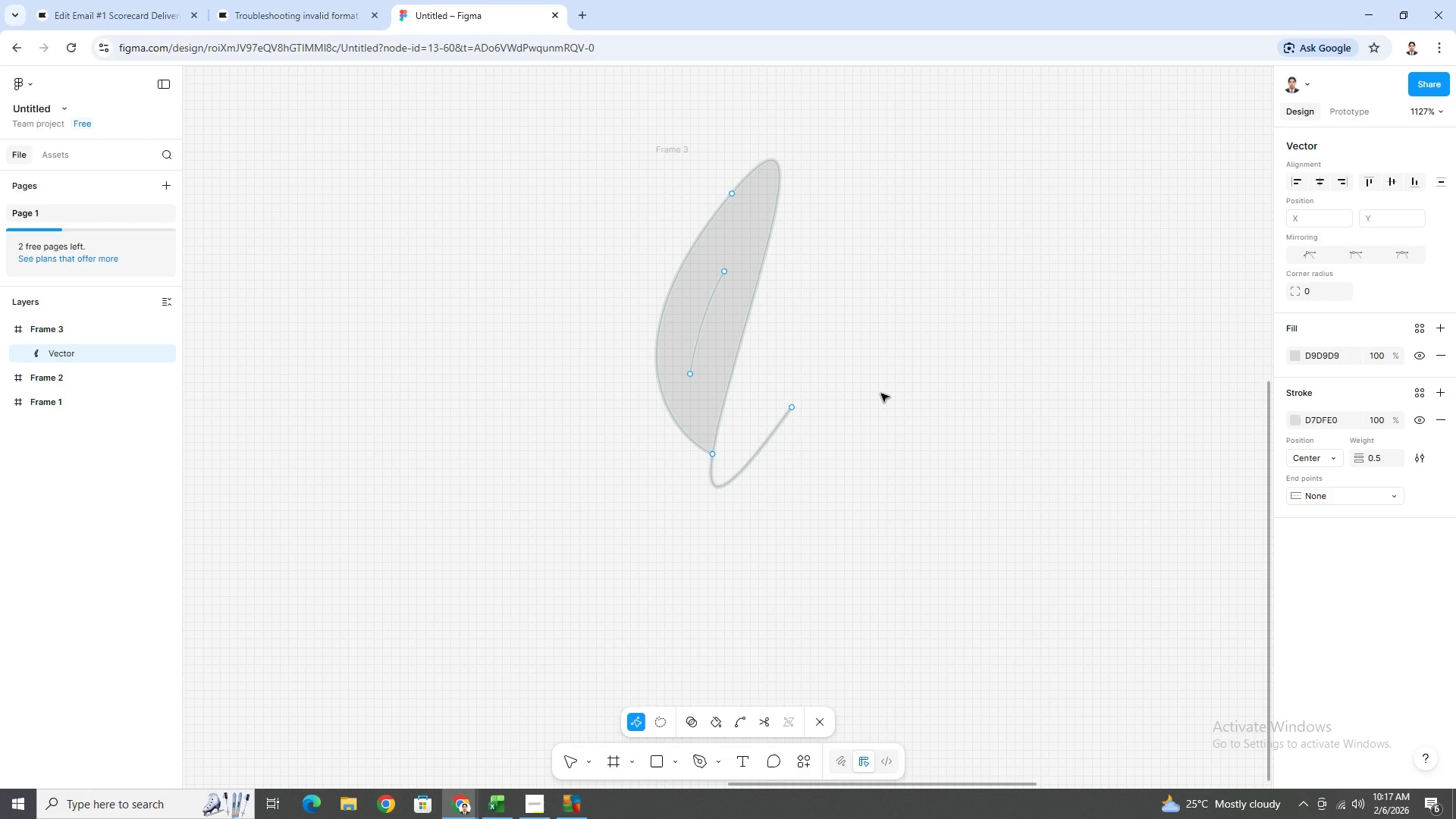 
key(Control+Z)
 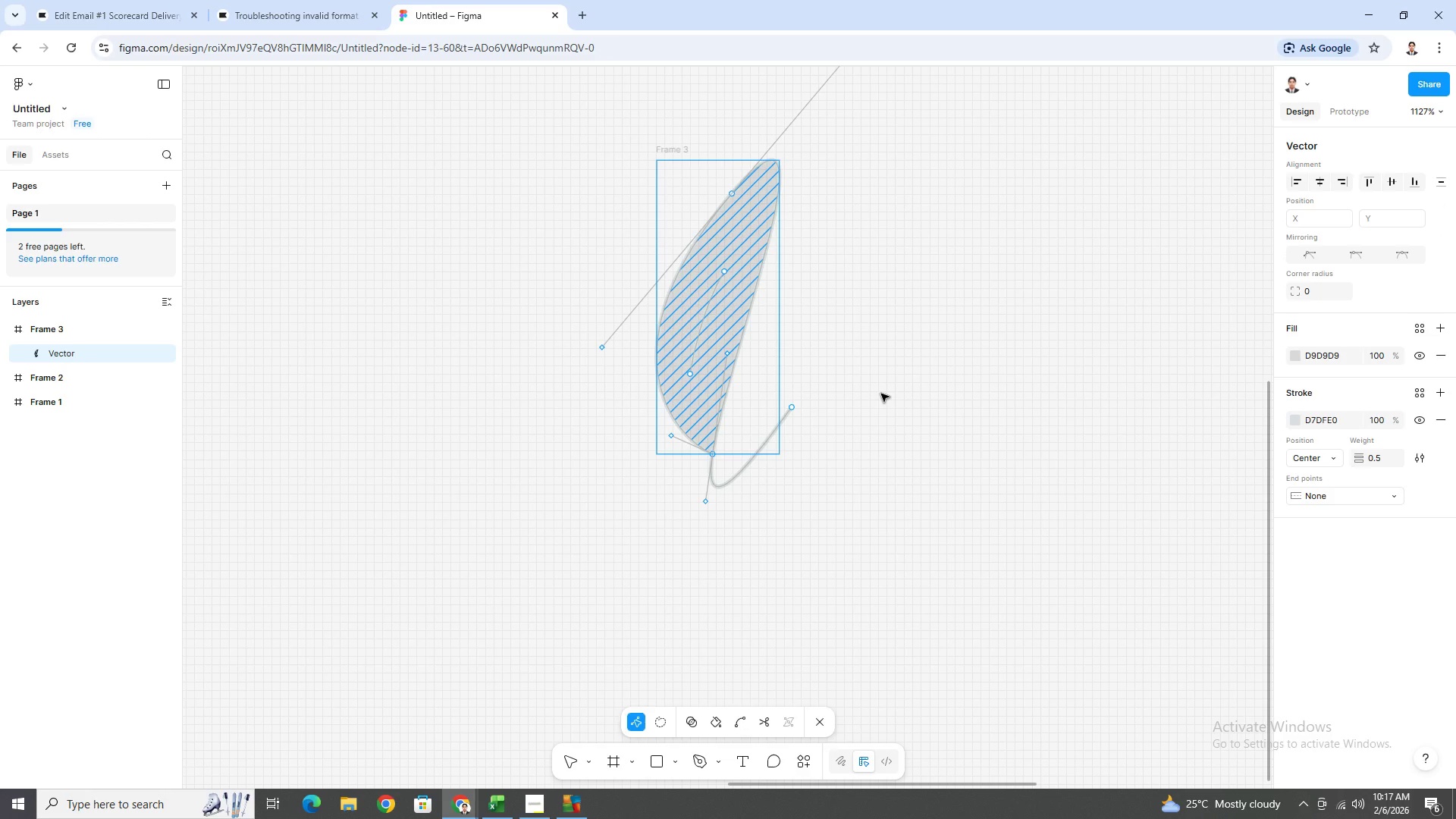 
key(Control+Z)
 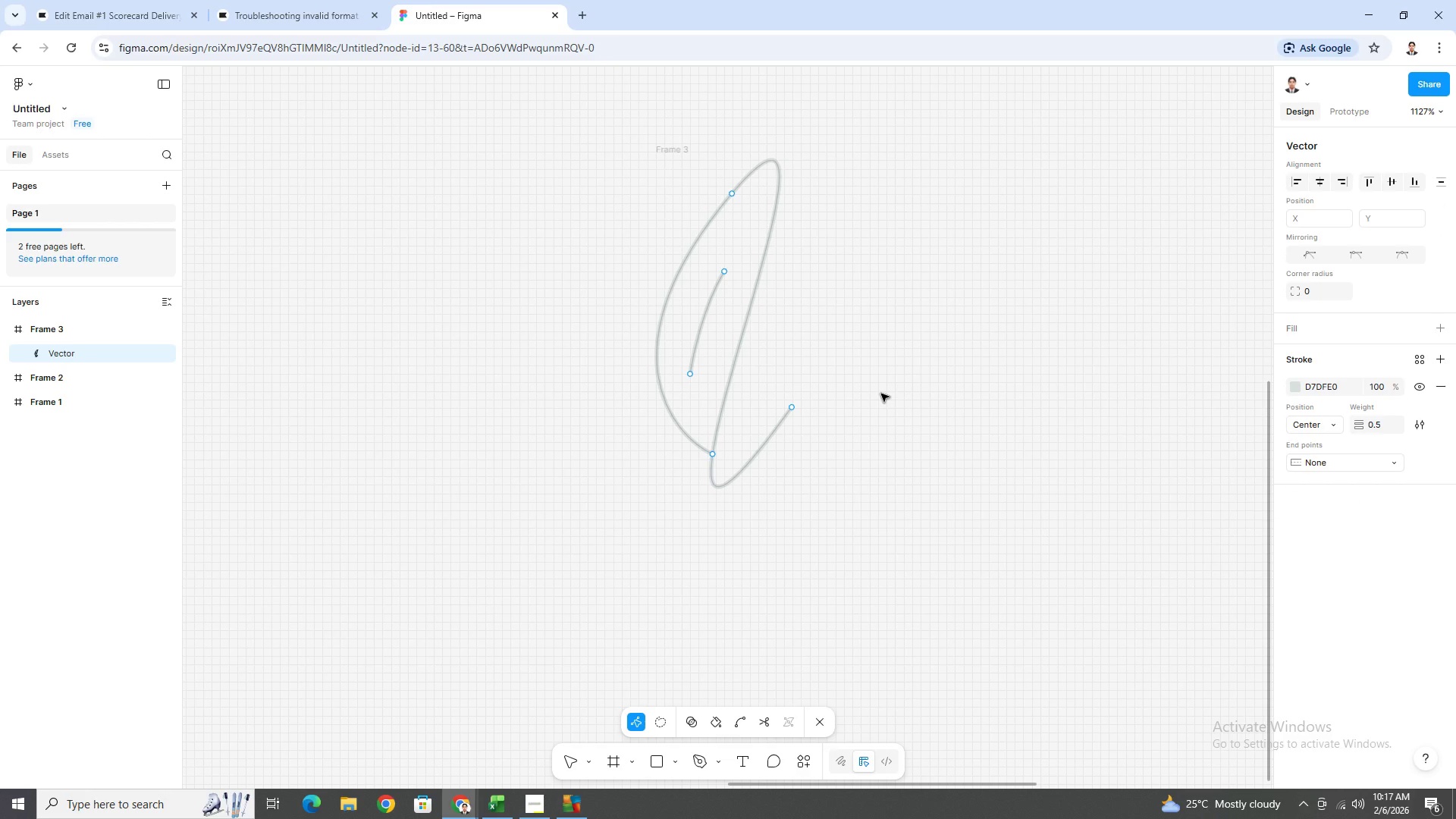 
key(Control+Y)
 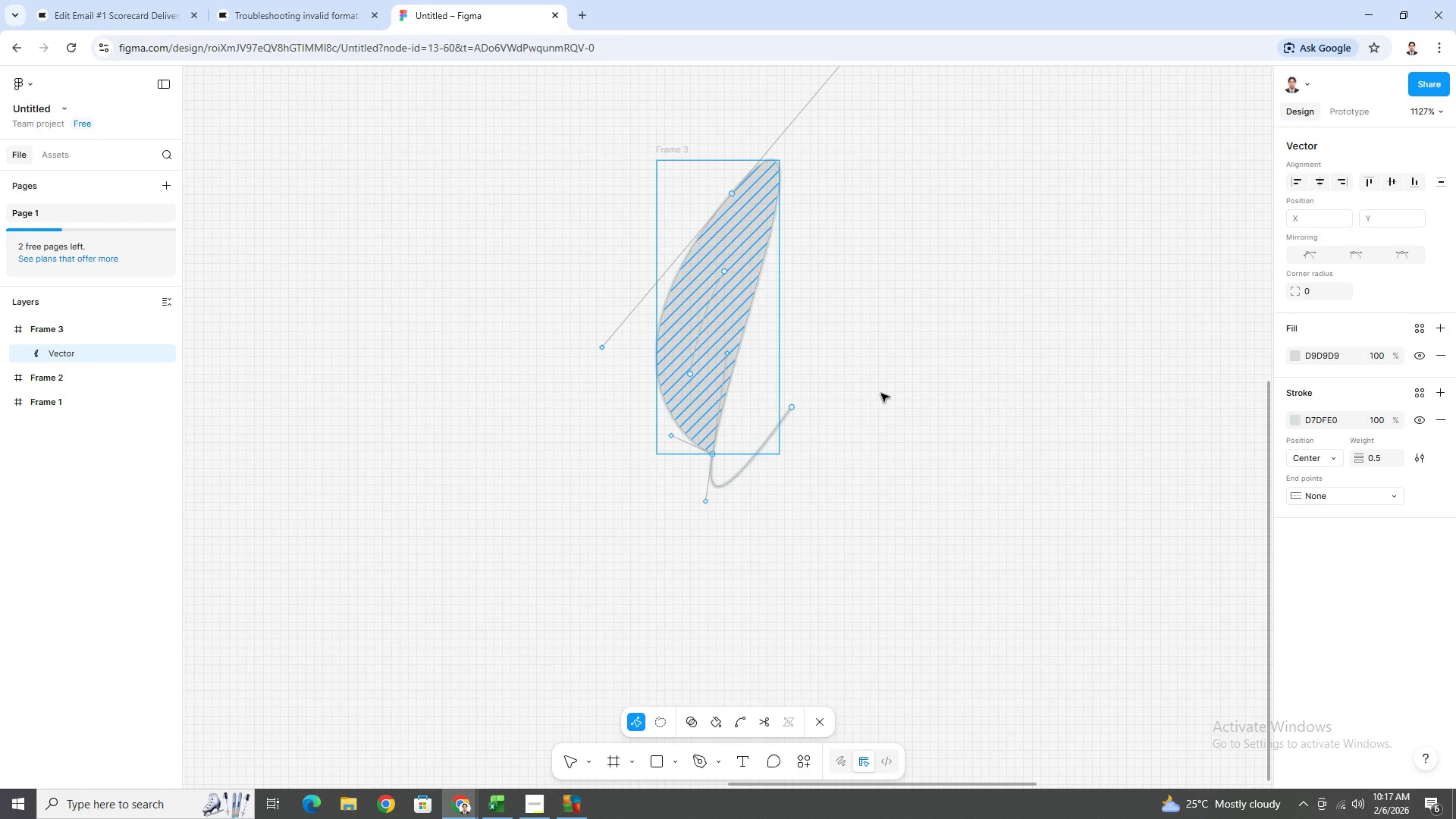 
key(Escape)
 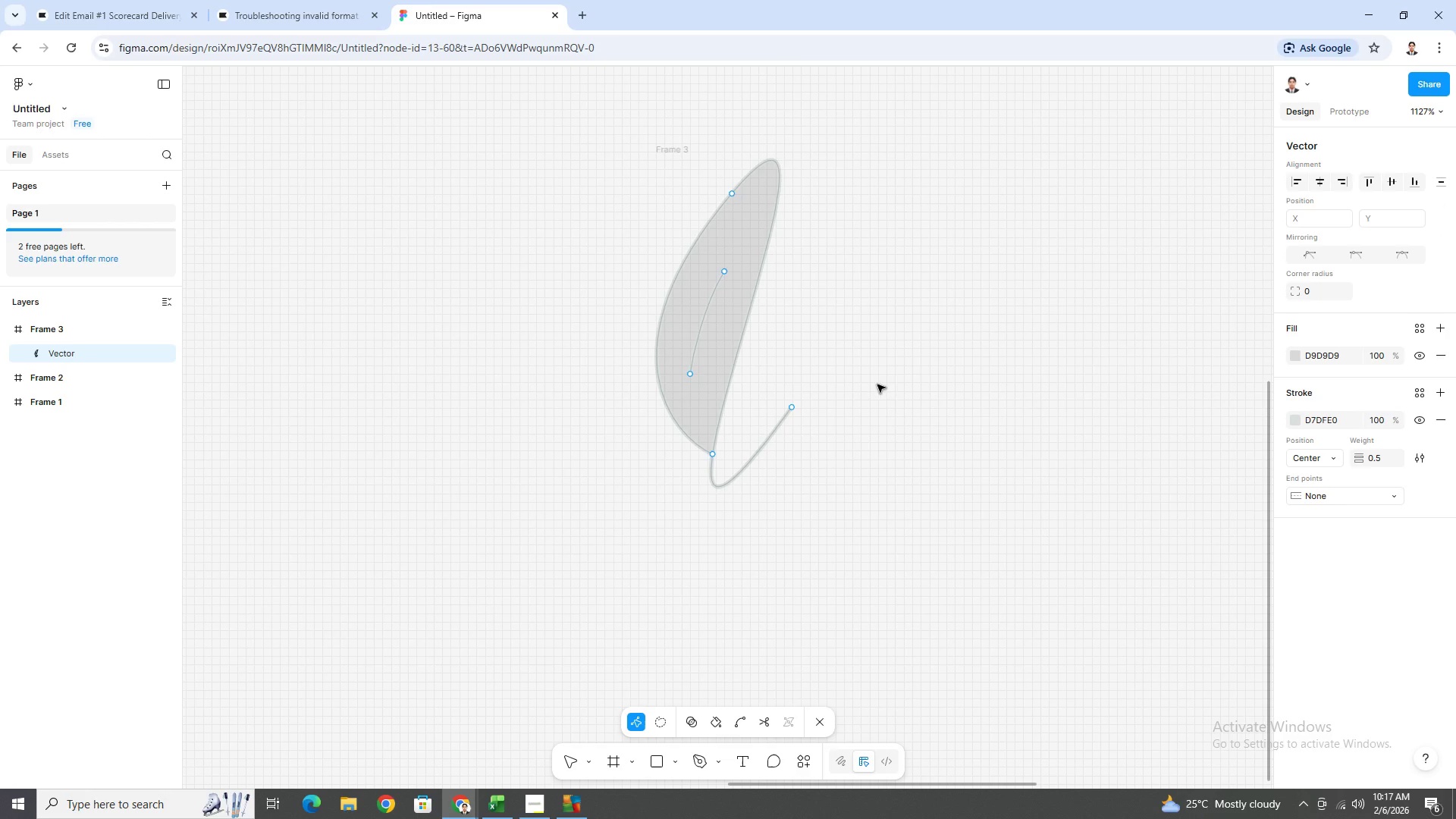 
left_click([720, 353])
 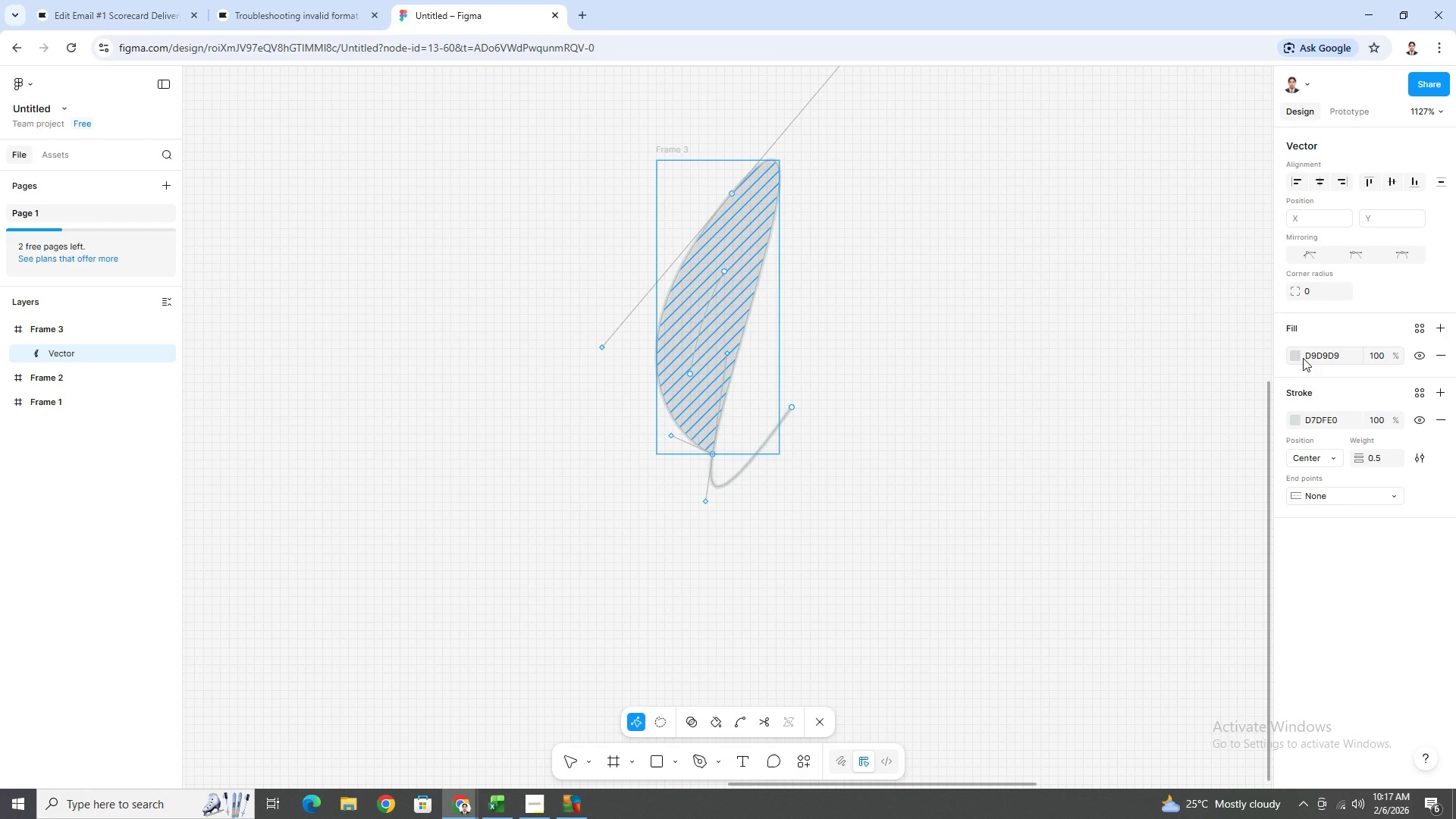 
left_click([1300, 355])
 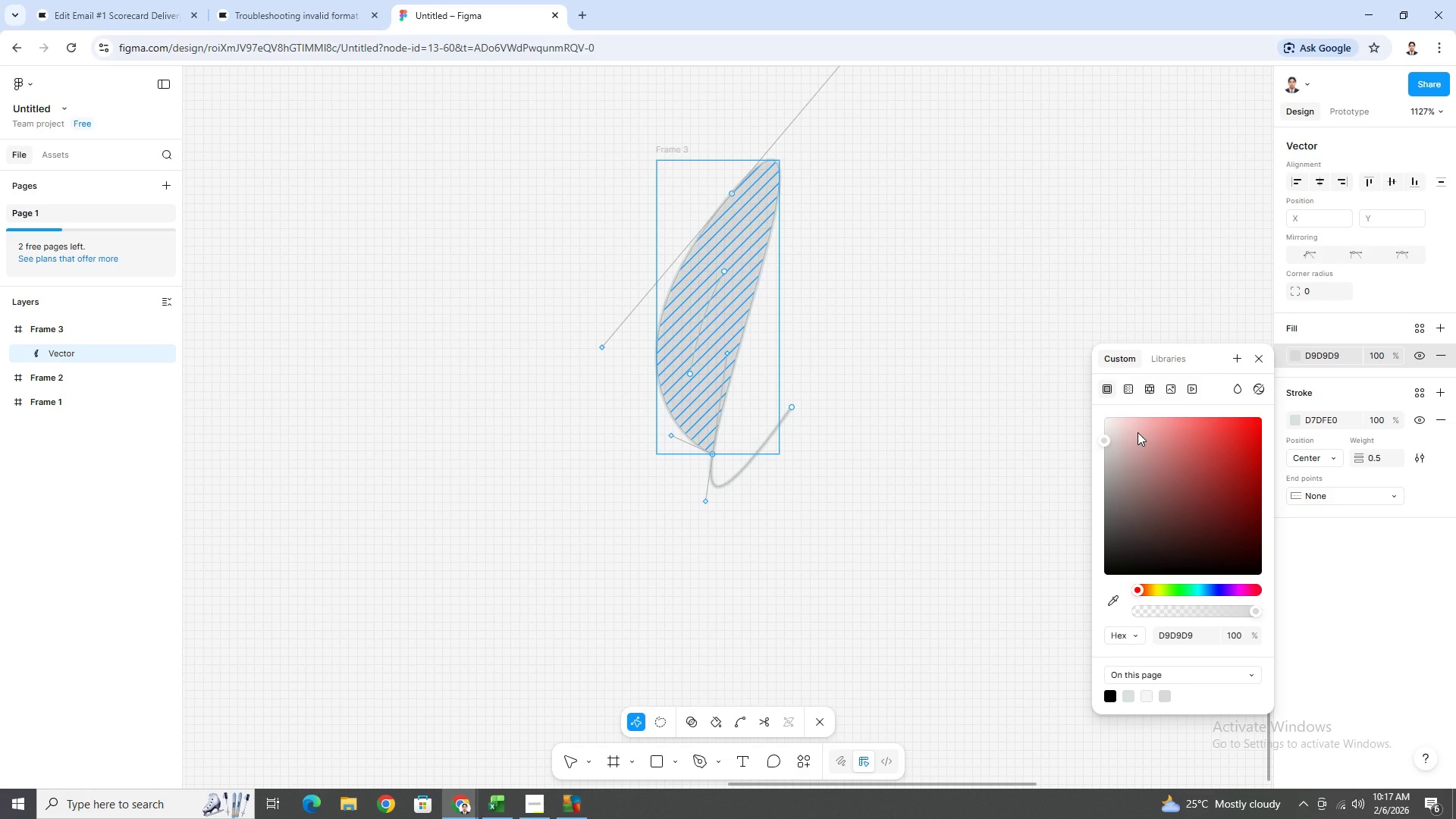 
mouse_move([1119, 415])
 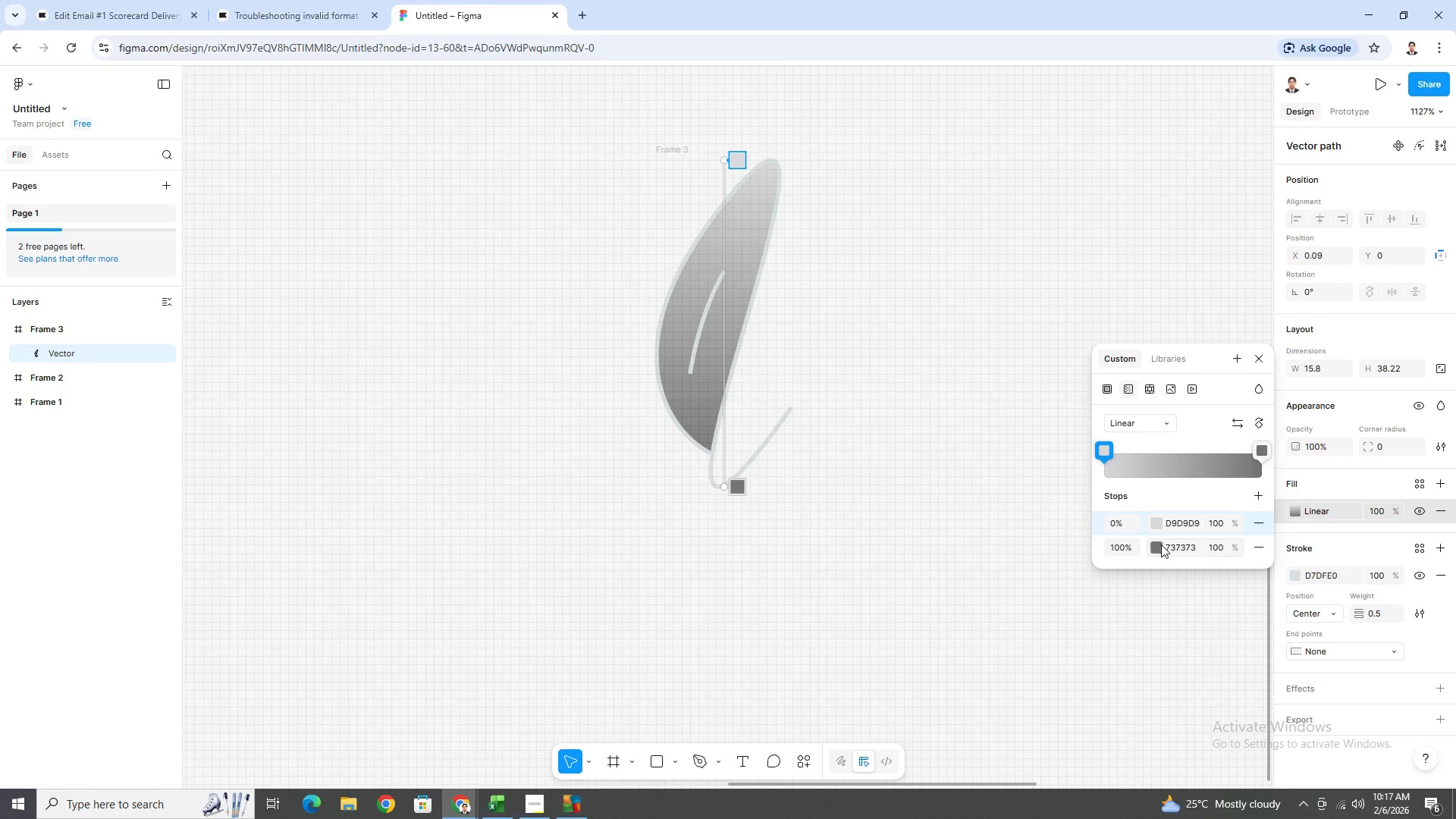 
wait(7.59)
 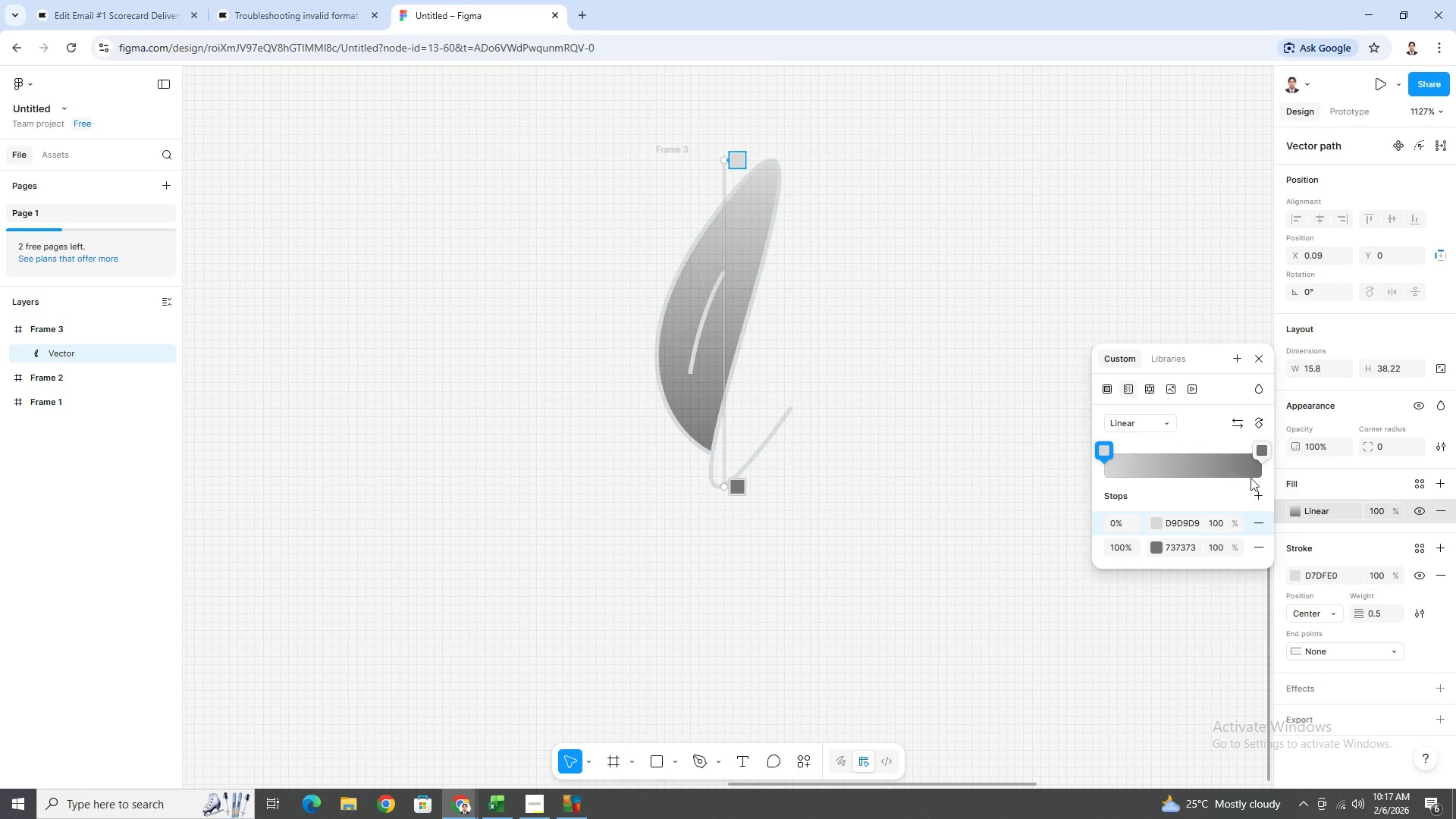 
left_click([1160, 550])
 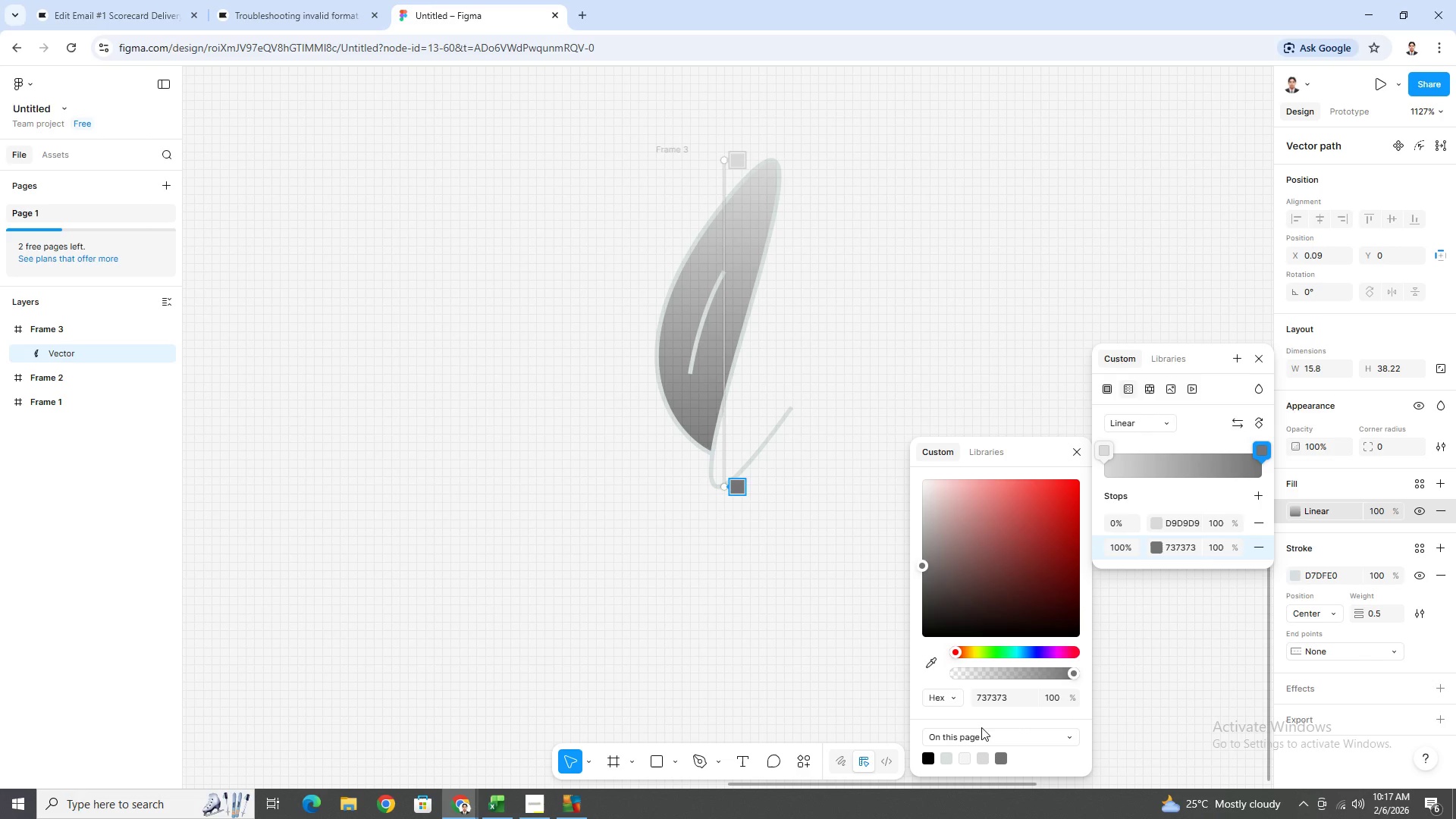 
left_click([949, 759])
 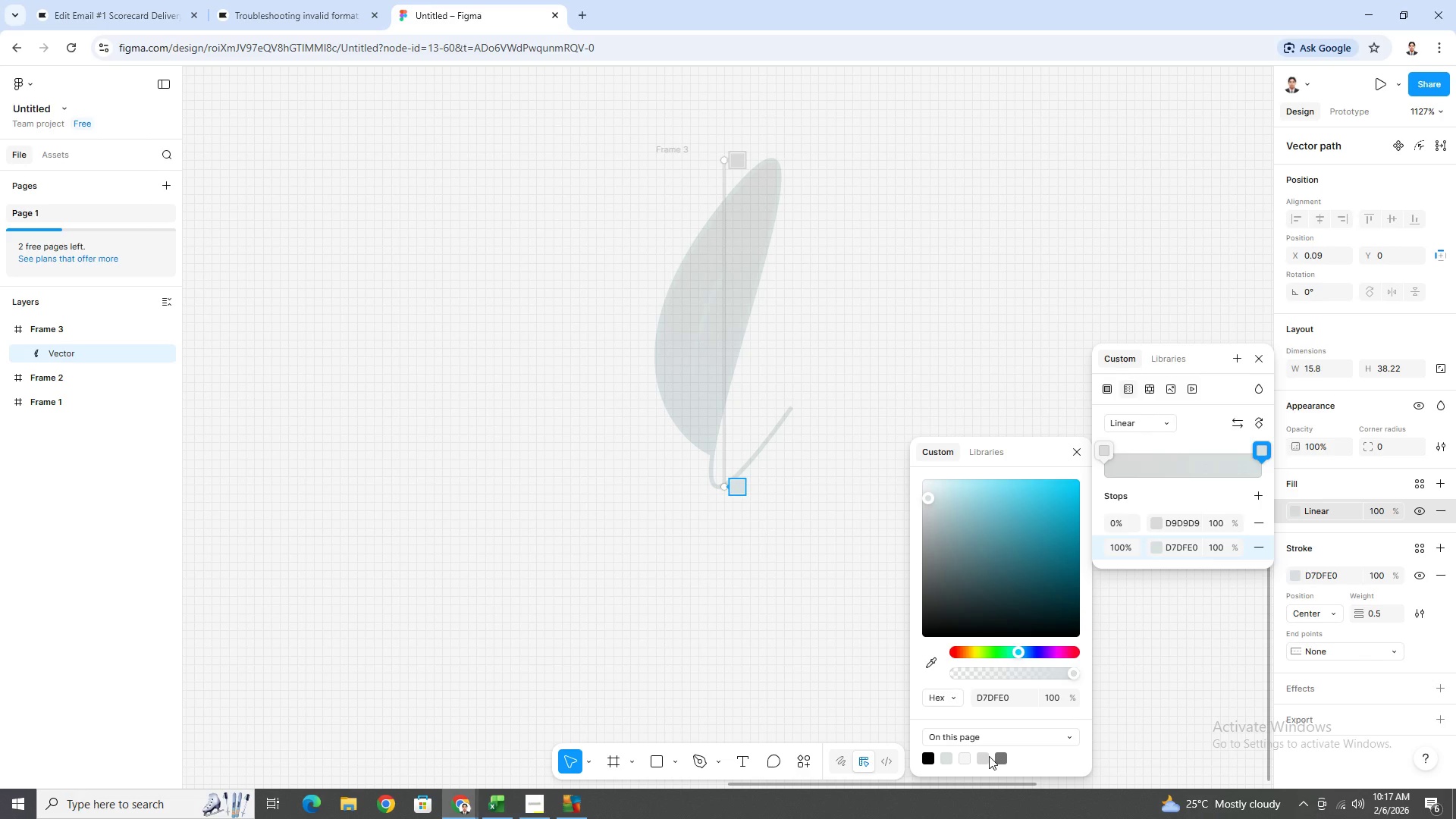 
left_click([986, 758])
 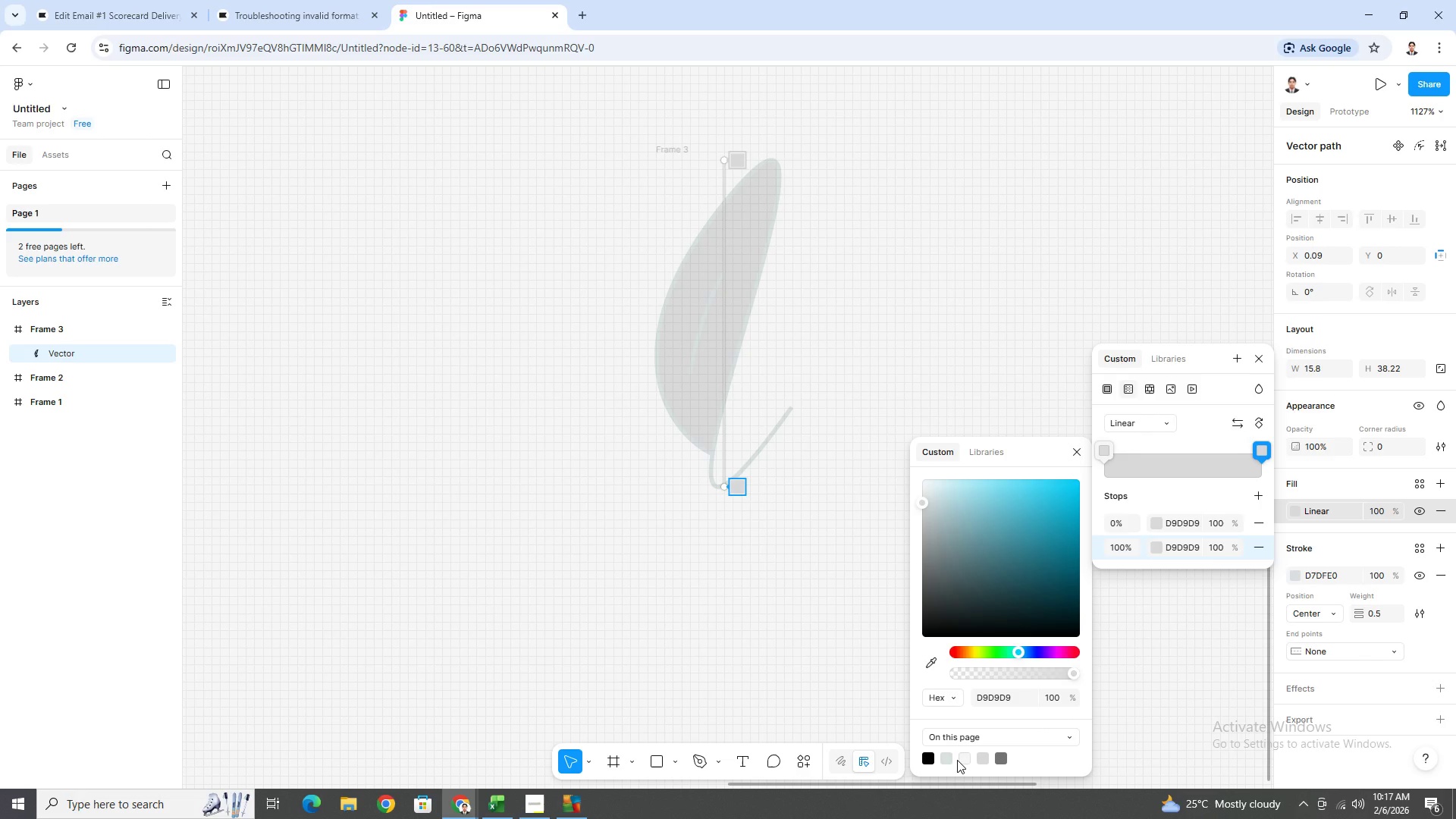 
left_click([963, 758])
 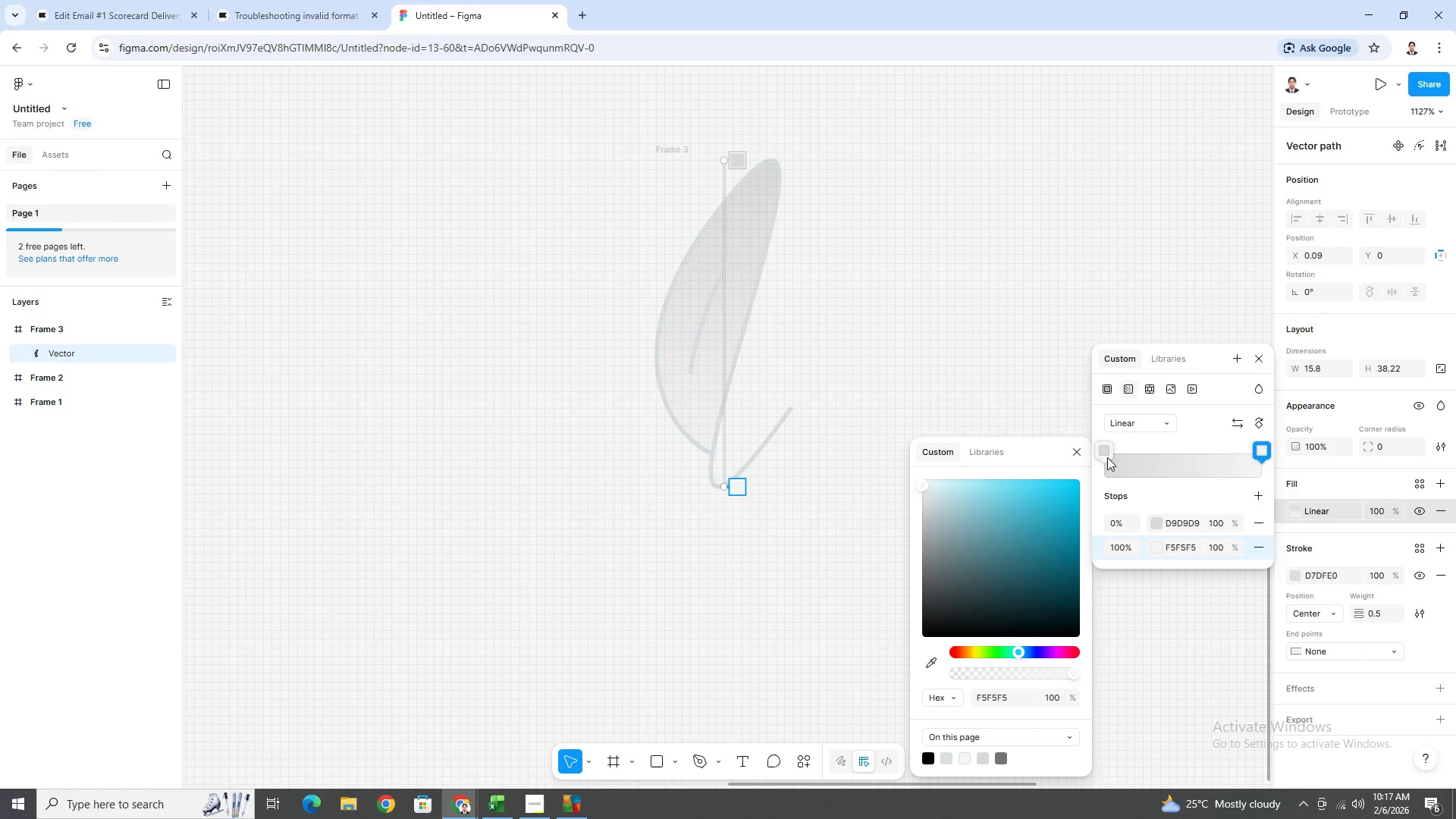 
wait(5.66)
 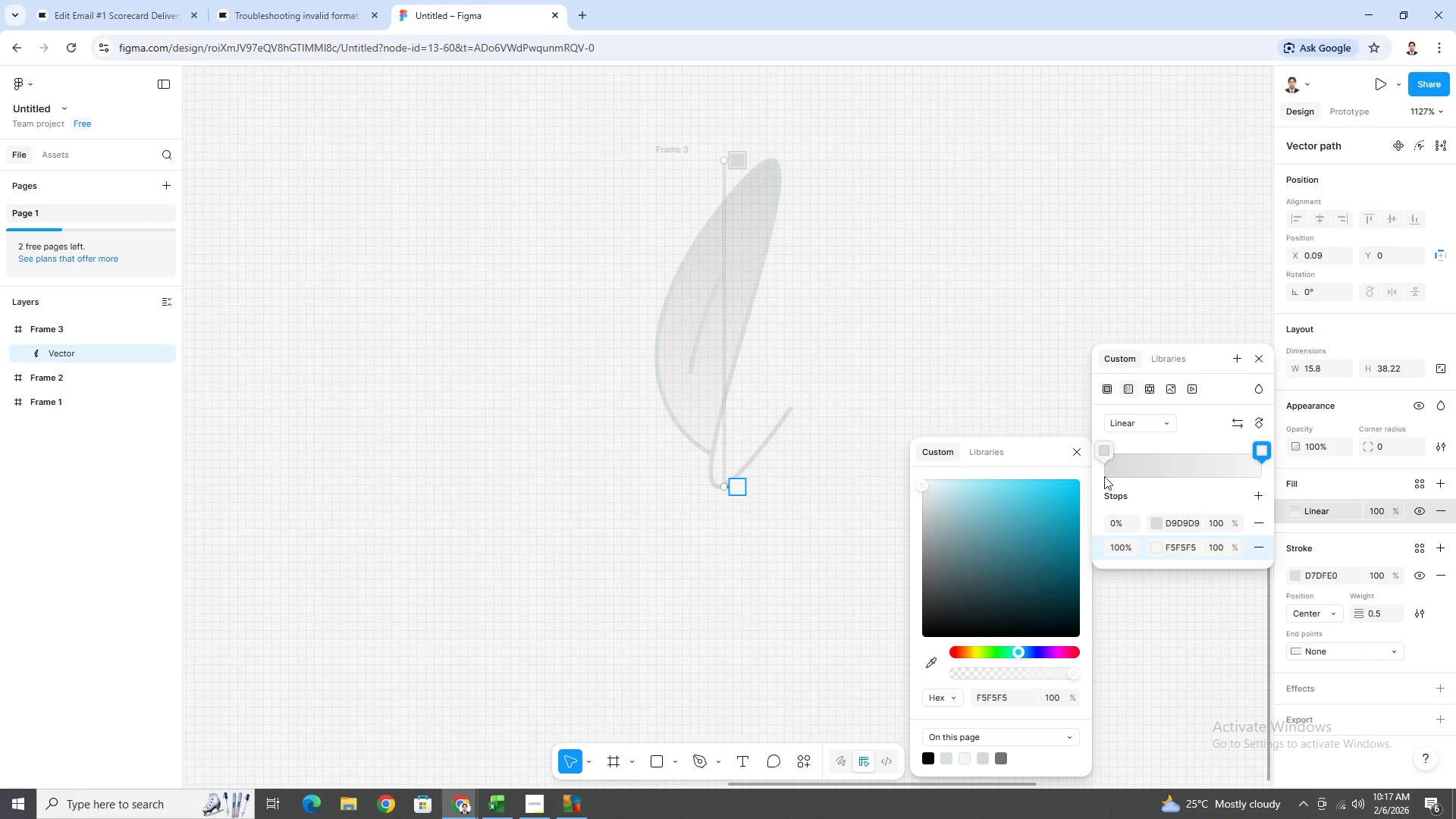 
left_click([1172, 424])
 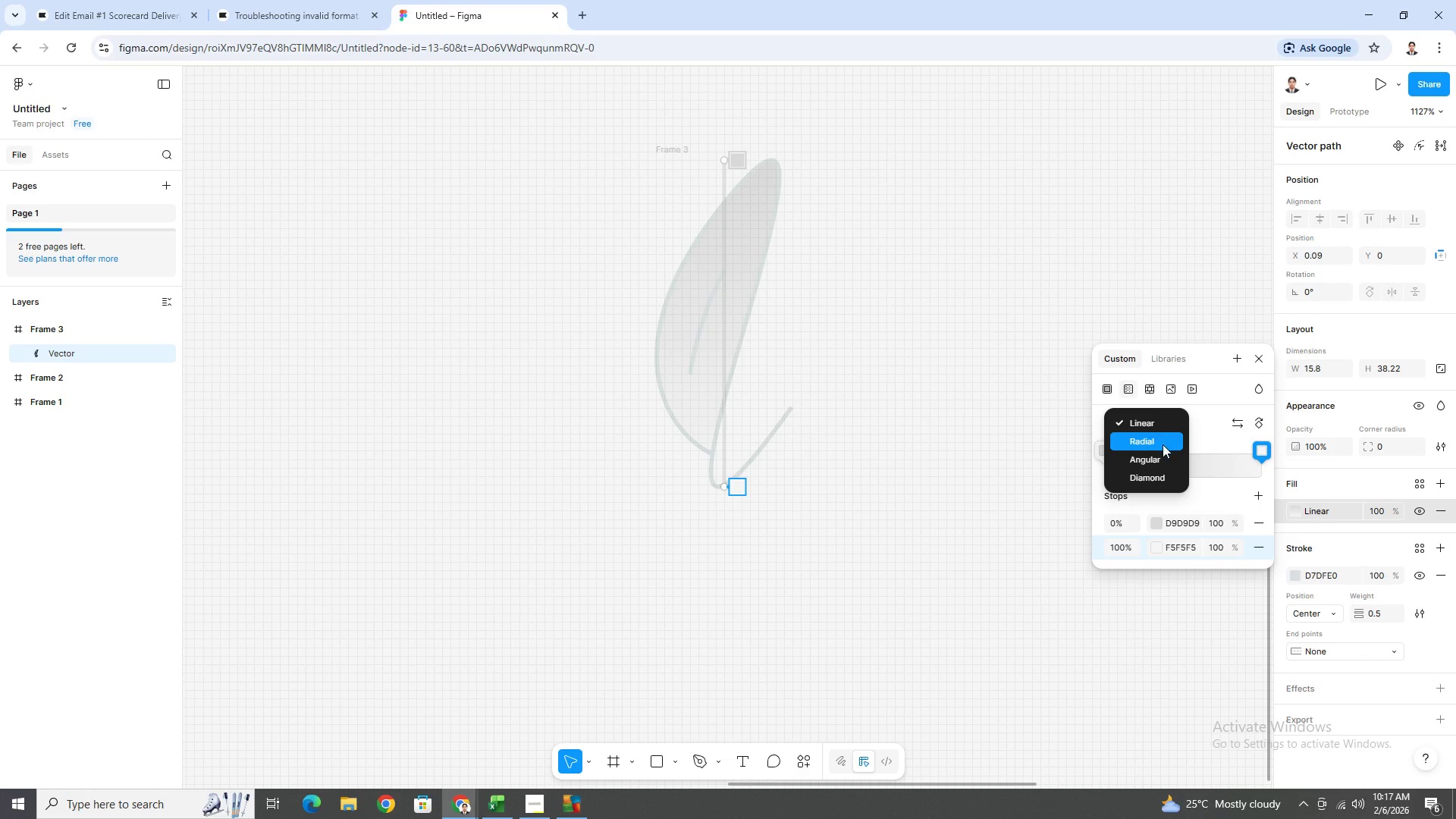 
left_click([1163, 445])
 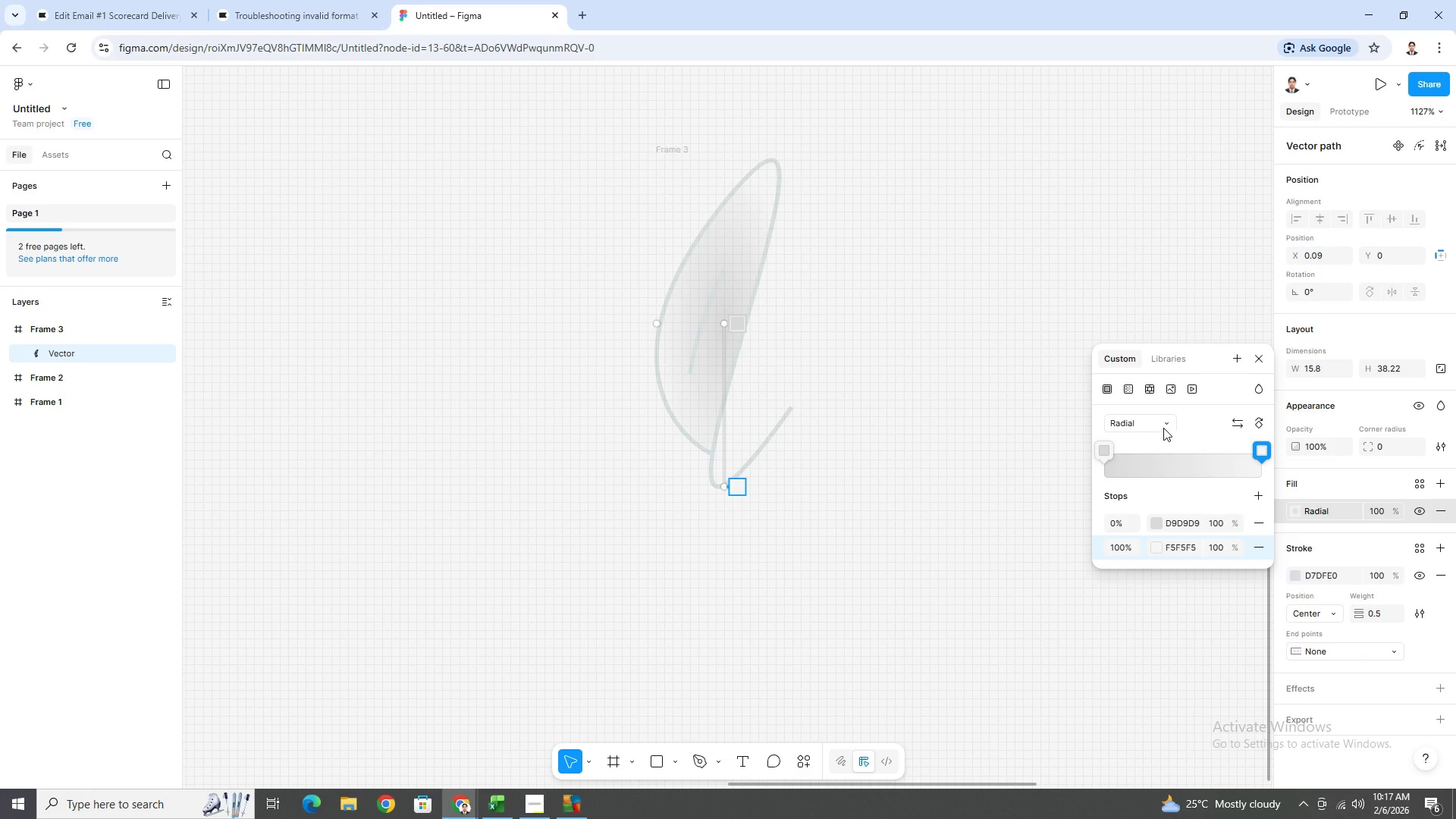 
left_click([1168, 425])
 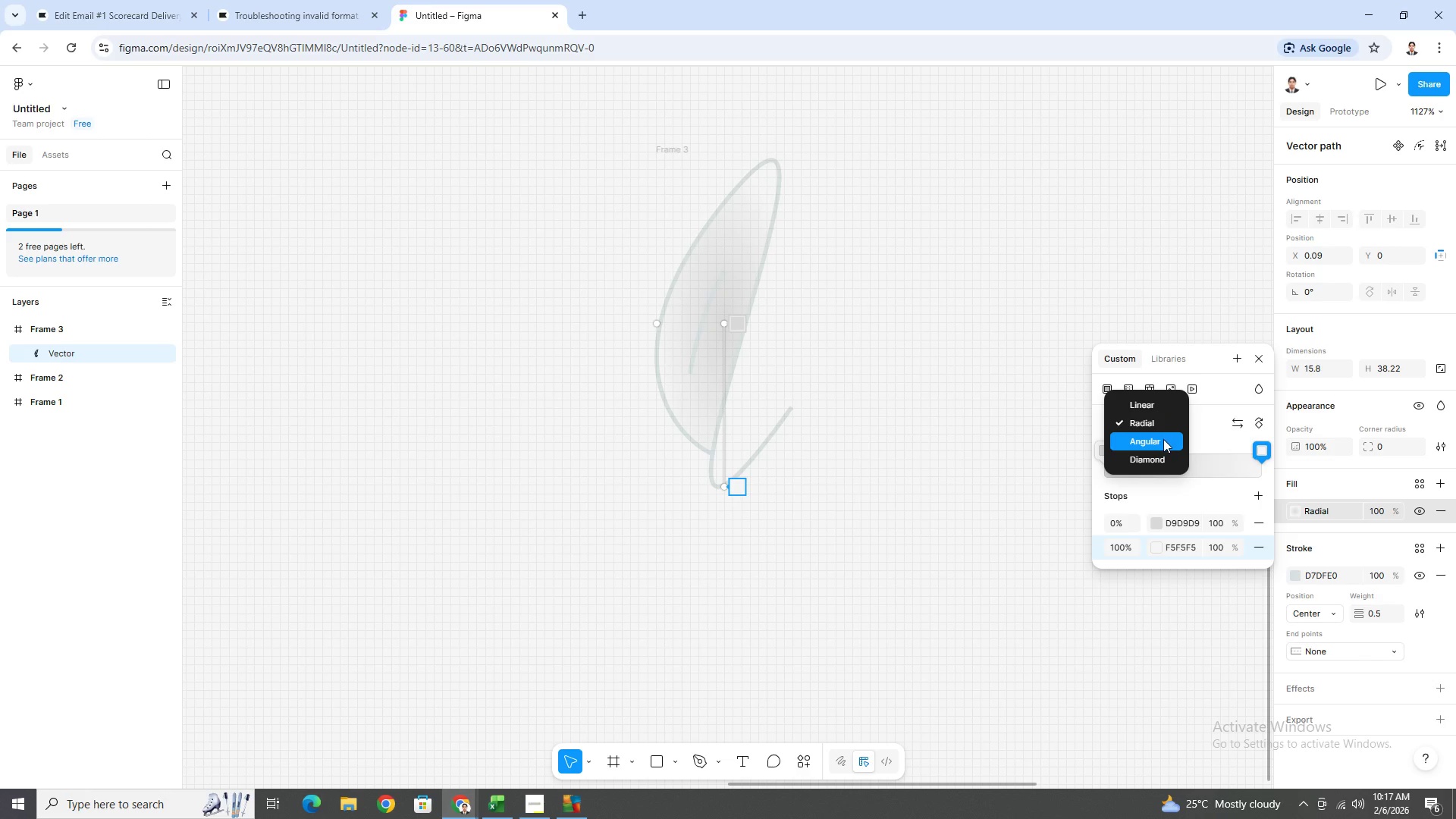 
left_click([1163, 440])
 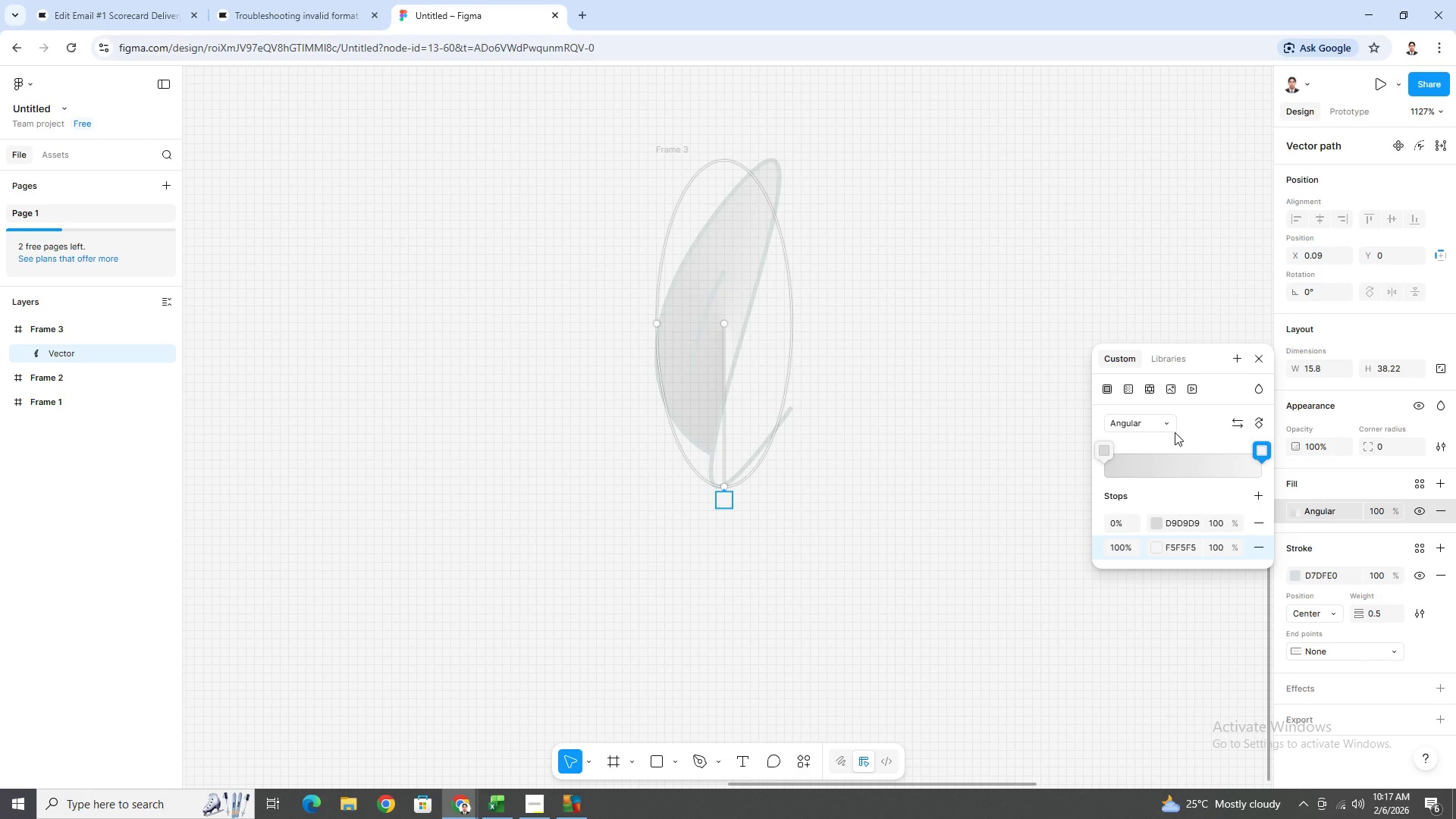 
left_click([1170, 425])
 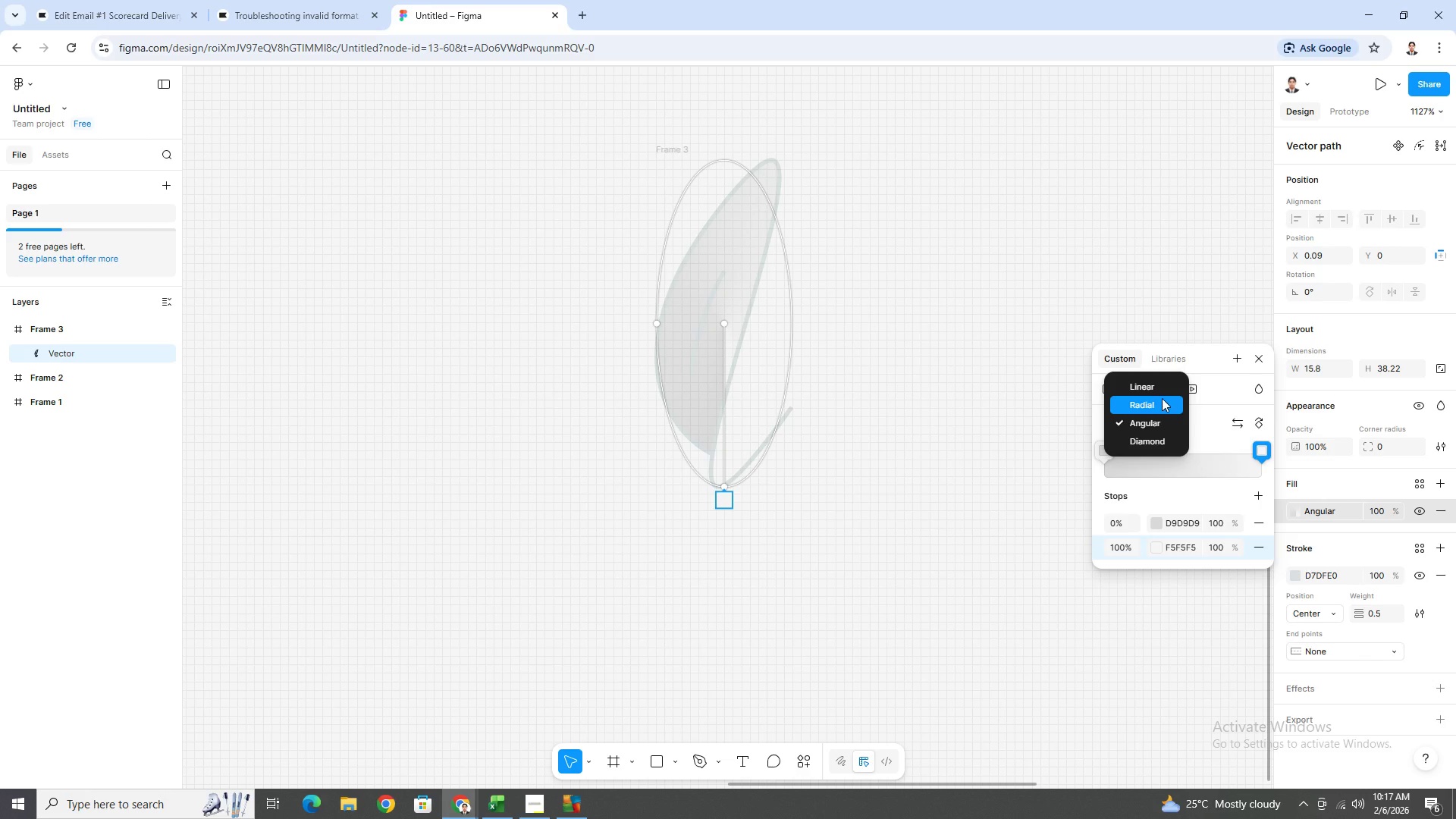 
left_click([1159, 390])
 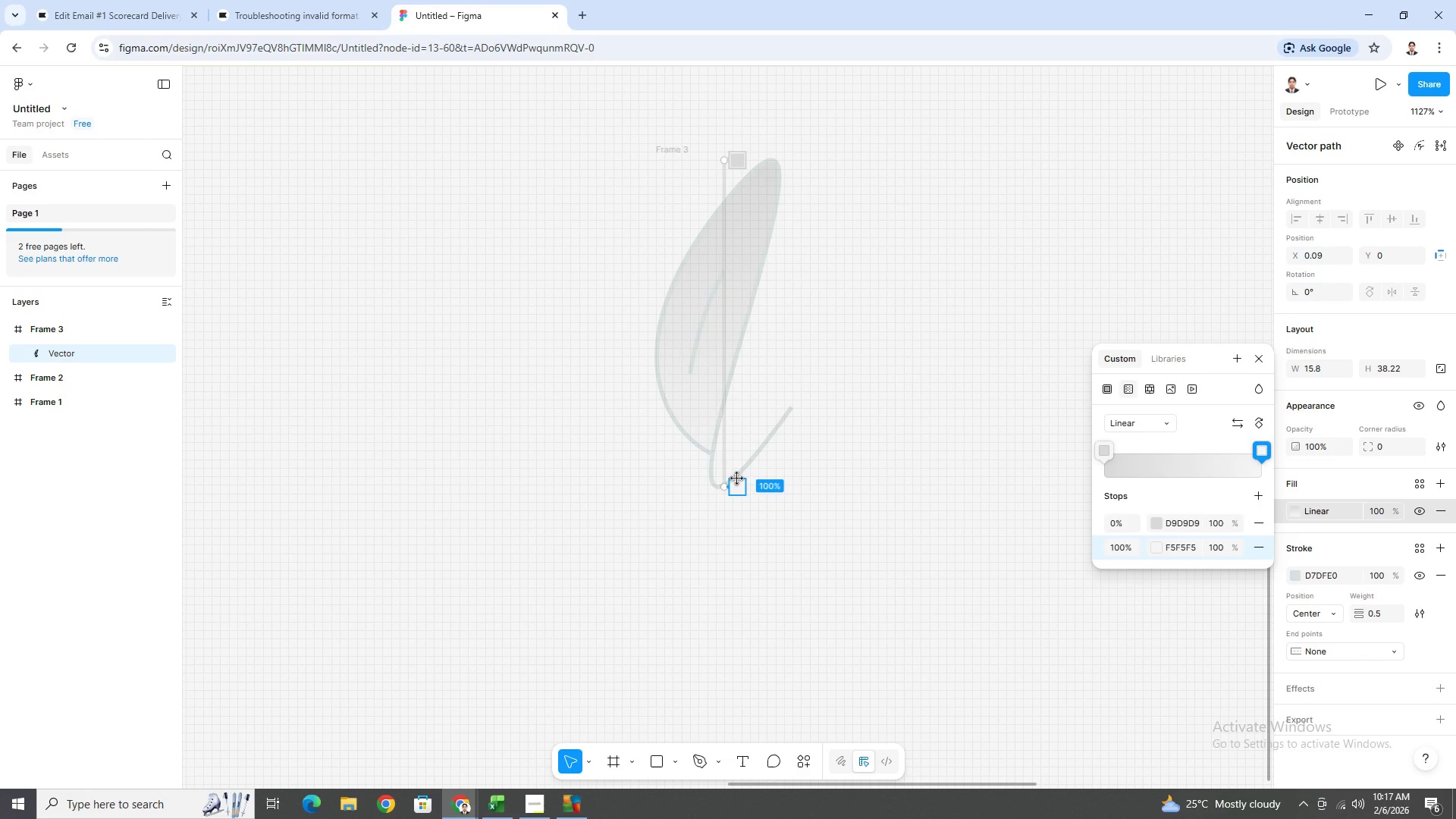 
left_click_drag(start_coordinate=[739, 485], to_coordinate=[675, 463])
 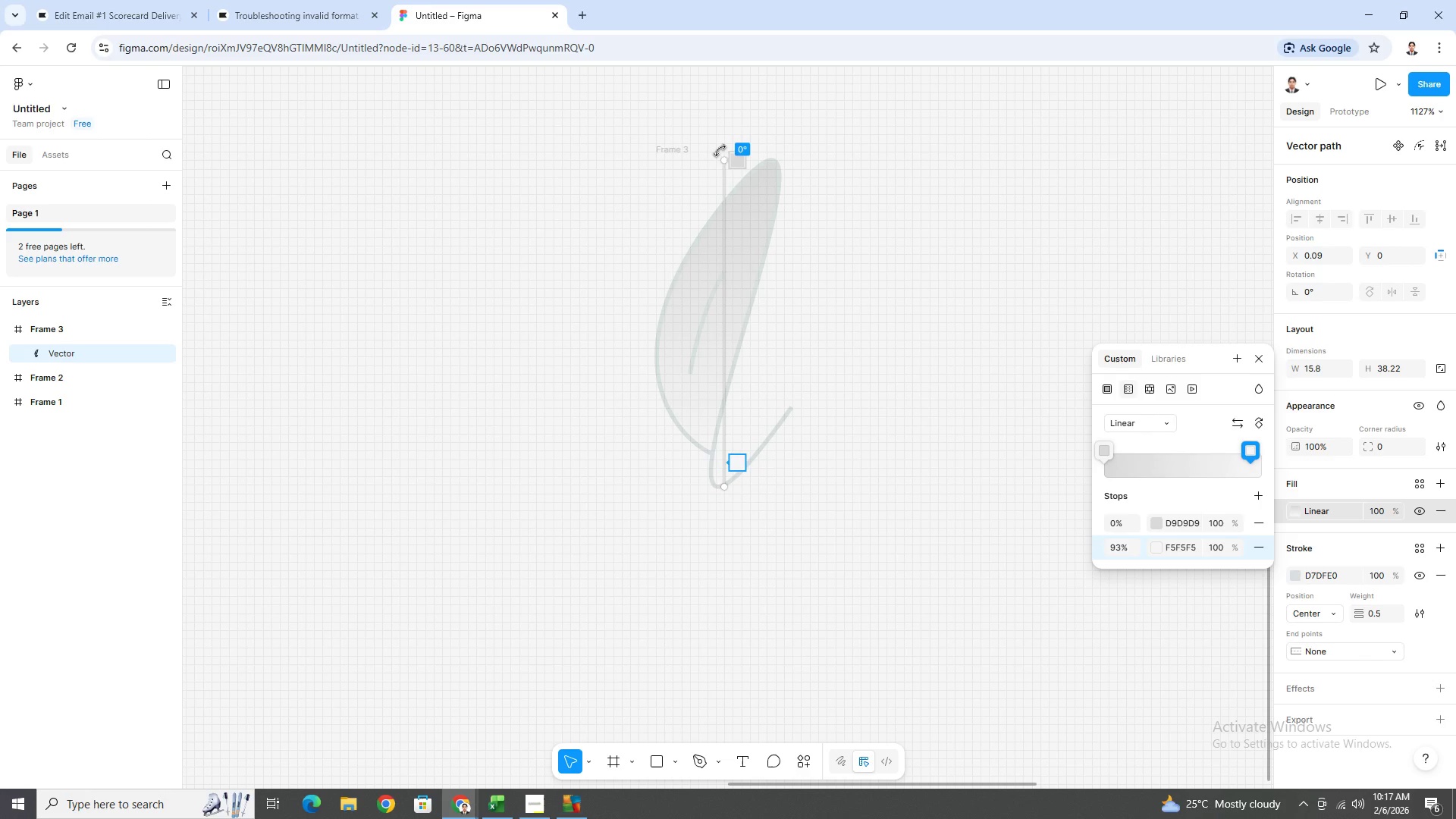 
left_click_drag(start_coordinate=[718, 156], to_coordinate=[763, 325])
 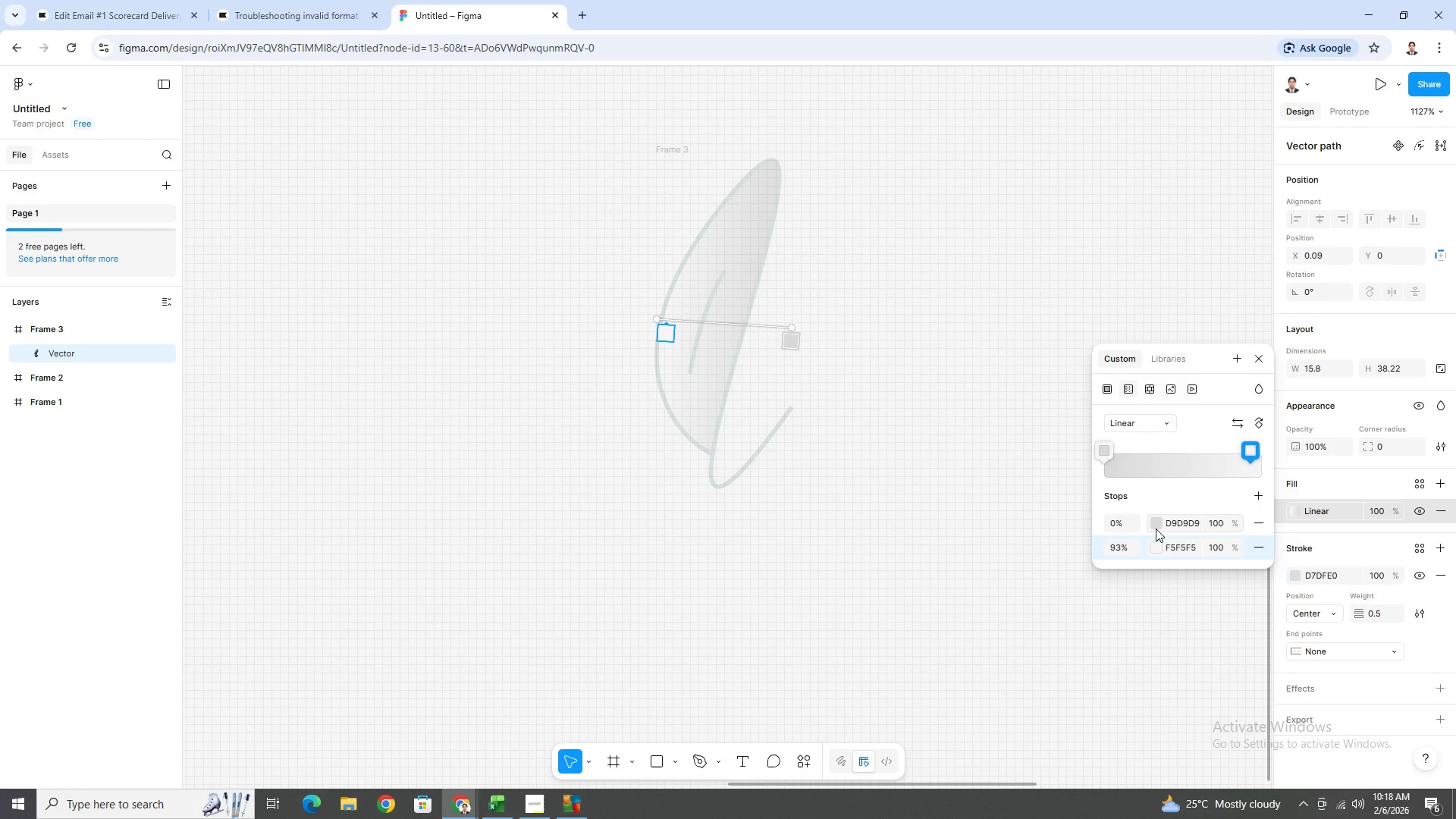 
left_click([1158, 529])
 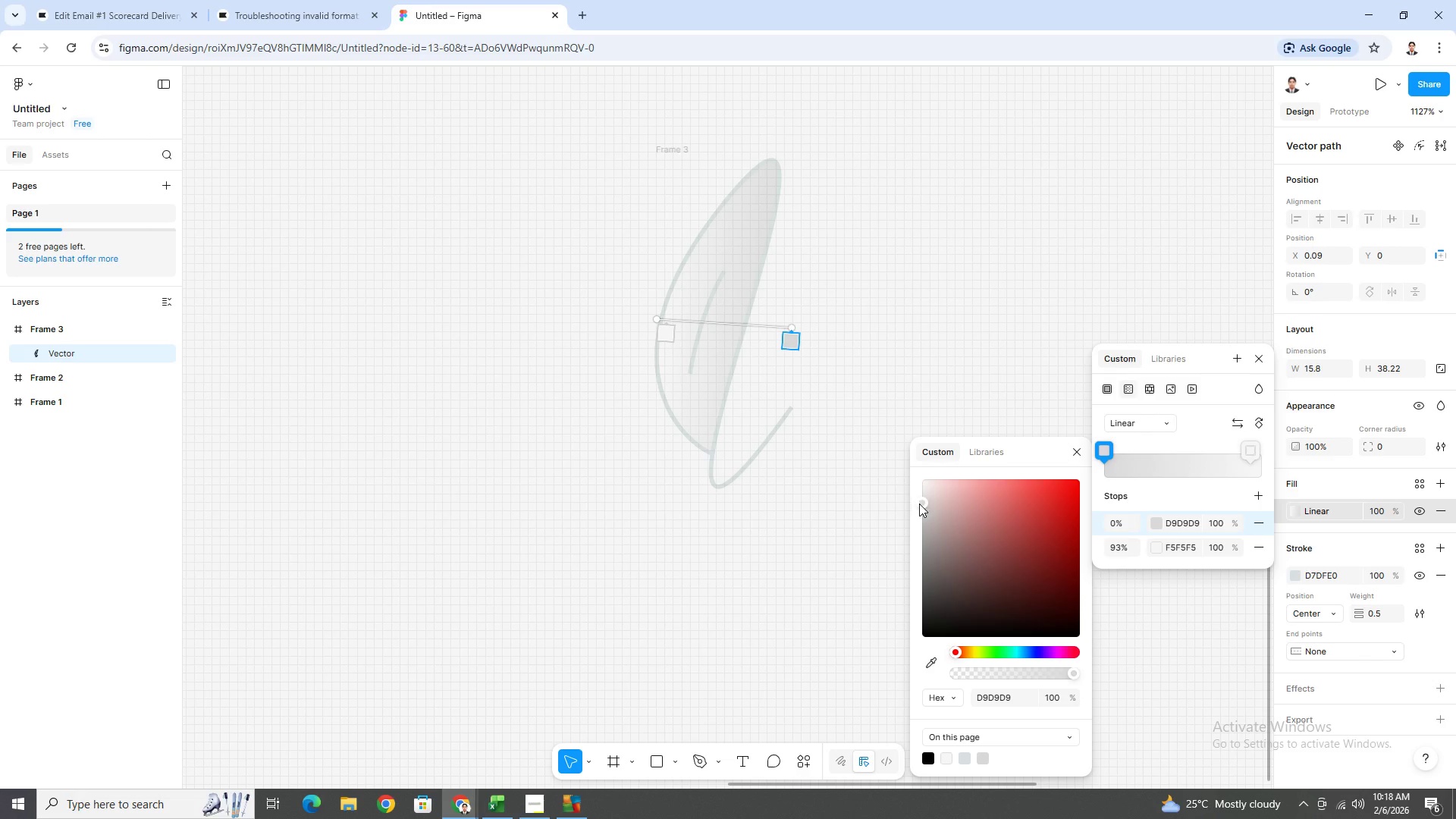 
left_click_drag(start_coordinate=[924, 502], to_coordinate=[943, 494])
 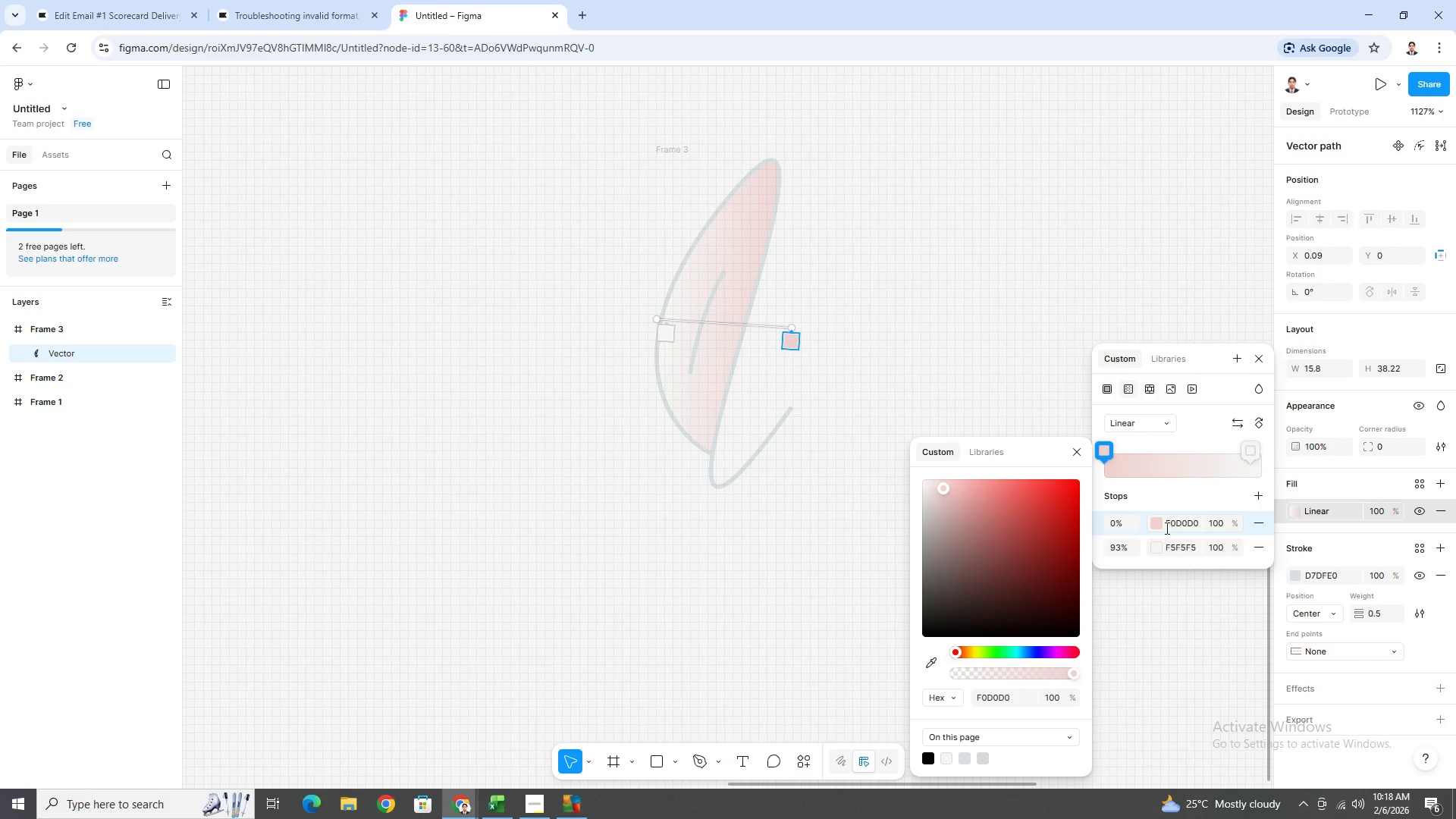 
left_click([1157, 548])
 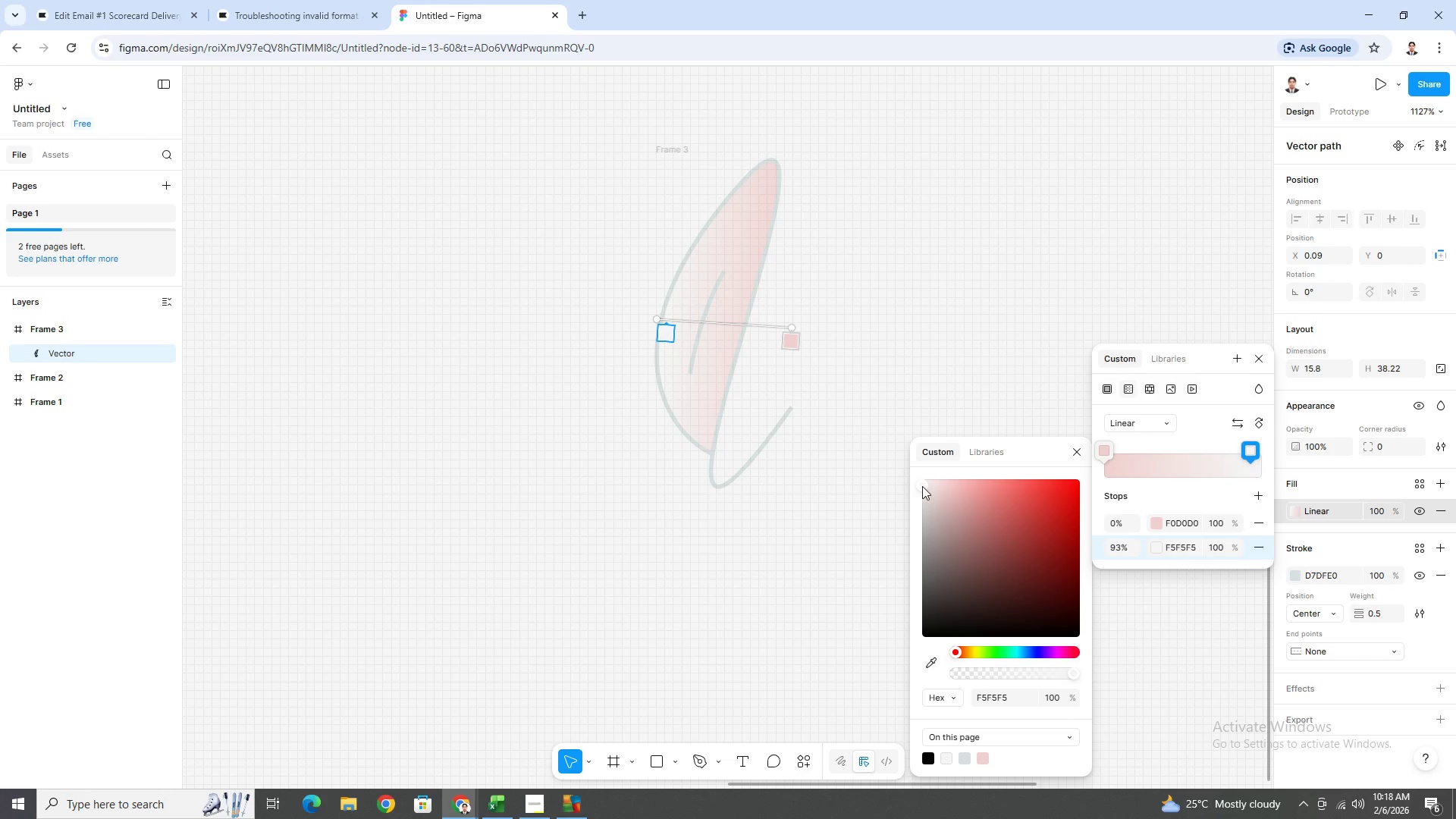 
left_click_drag(start_coordinate=[922, 485], to_coordinate=[928, 485])
 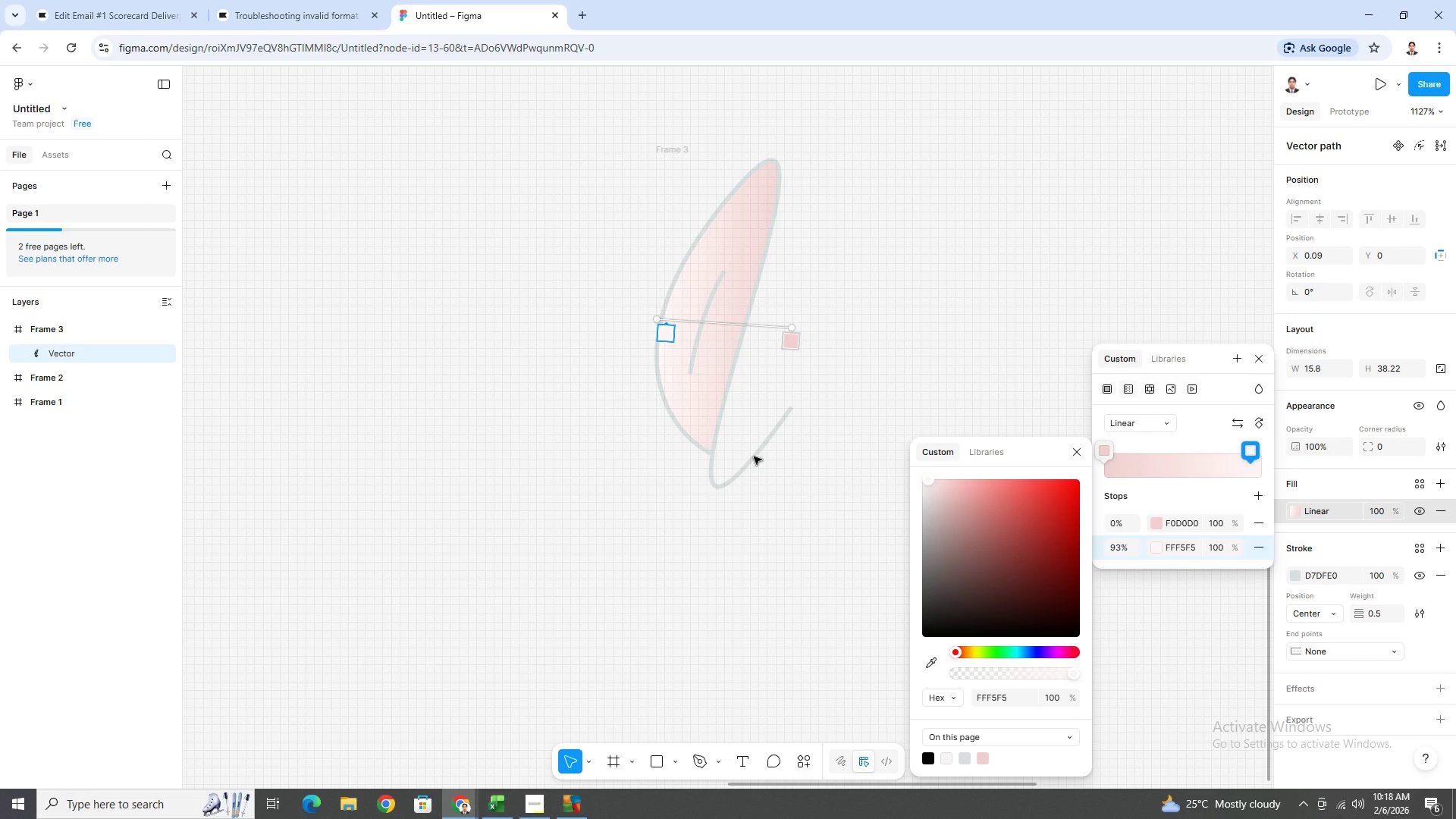 
hold_key(key=ControlLeft, duration=1.5)
scroll: coordinate [796, 442], scroll_direction: down, amount: 14.0
 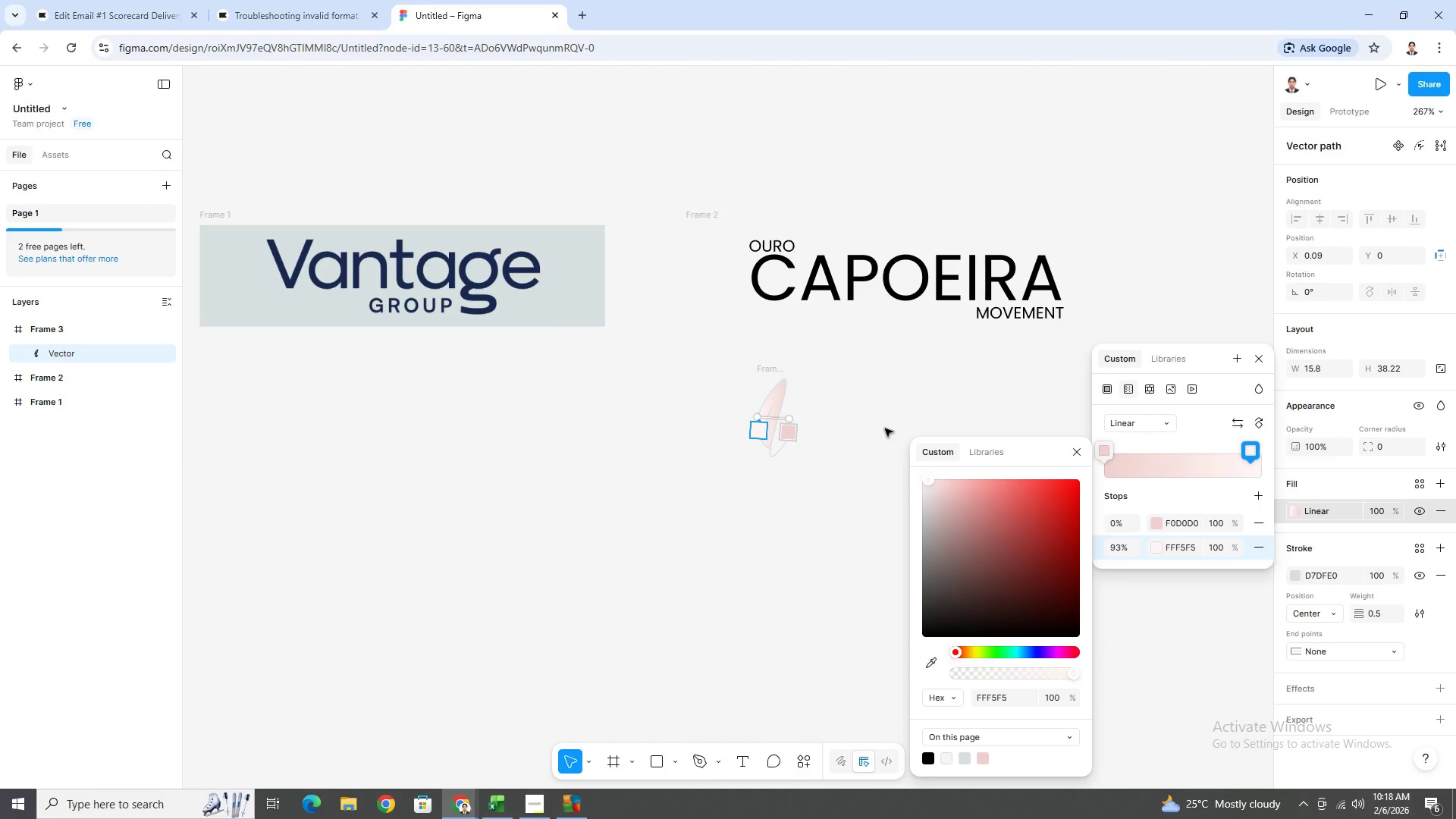 
hold_key(key=ControlLeft, duration=0.44)
scroll: coordinate [809, 420], scroll_direction: up, amount: 7.0
 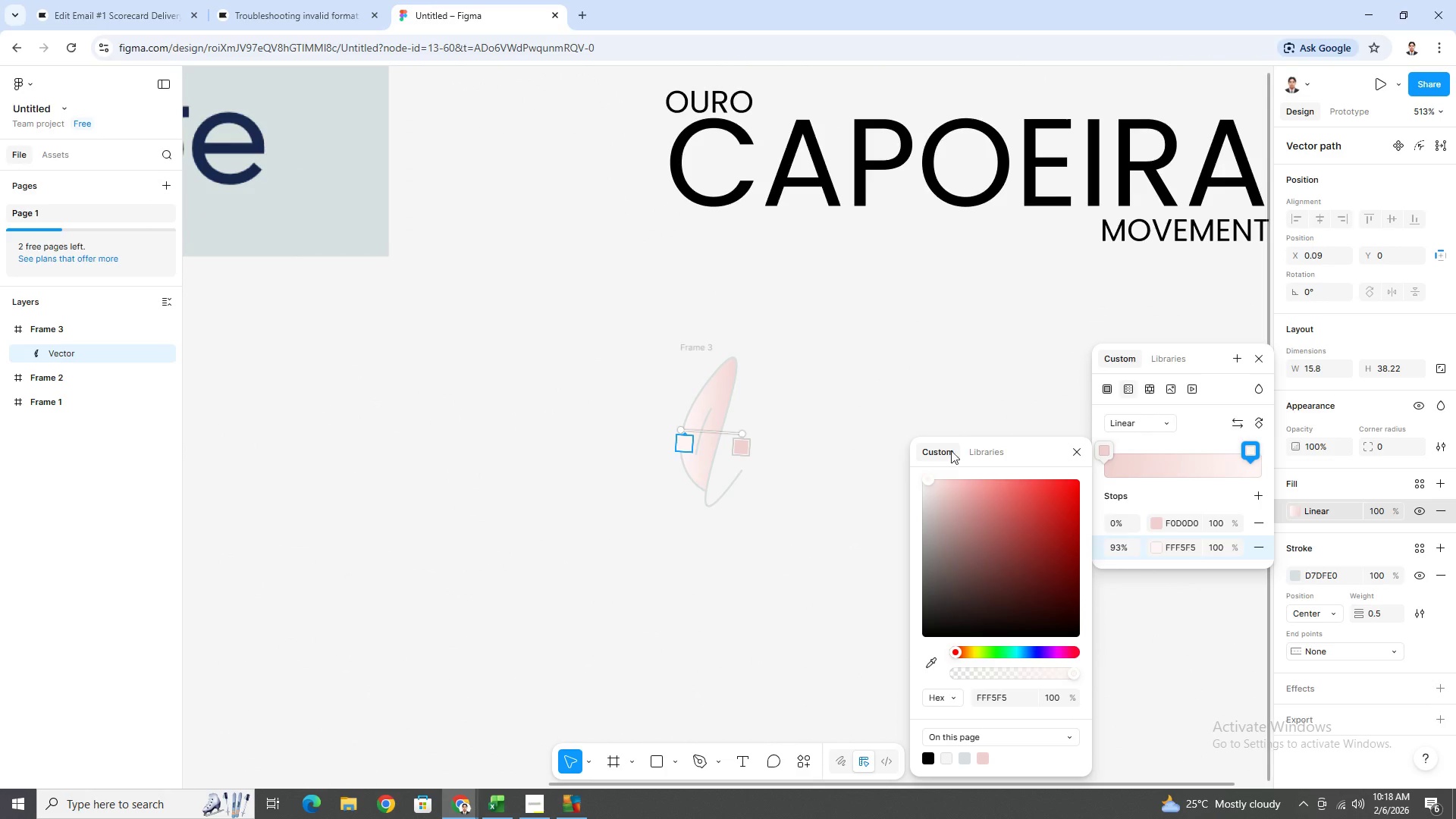 
left_click([1157, 545])
 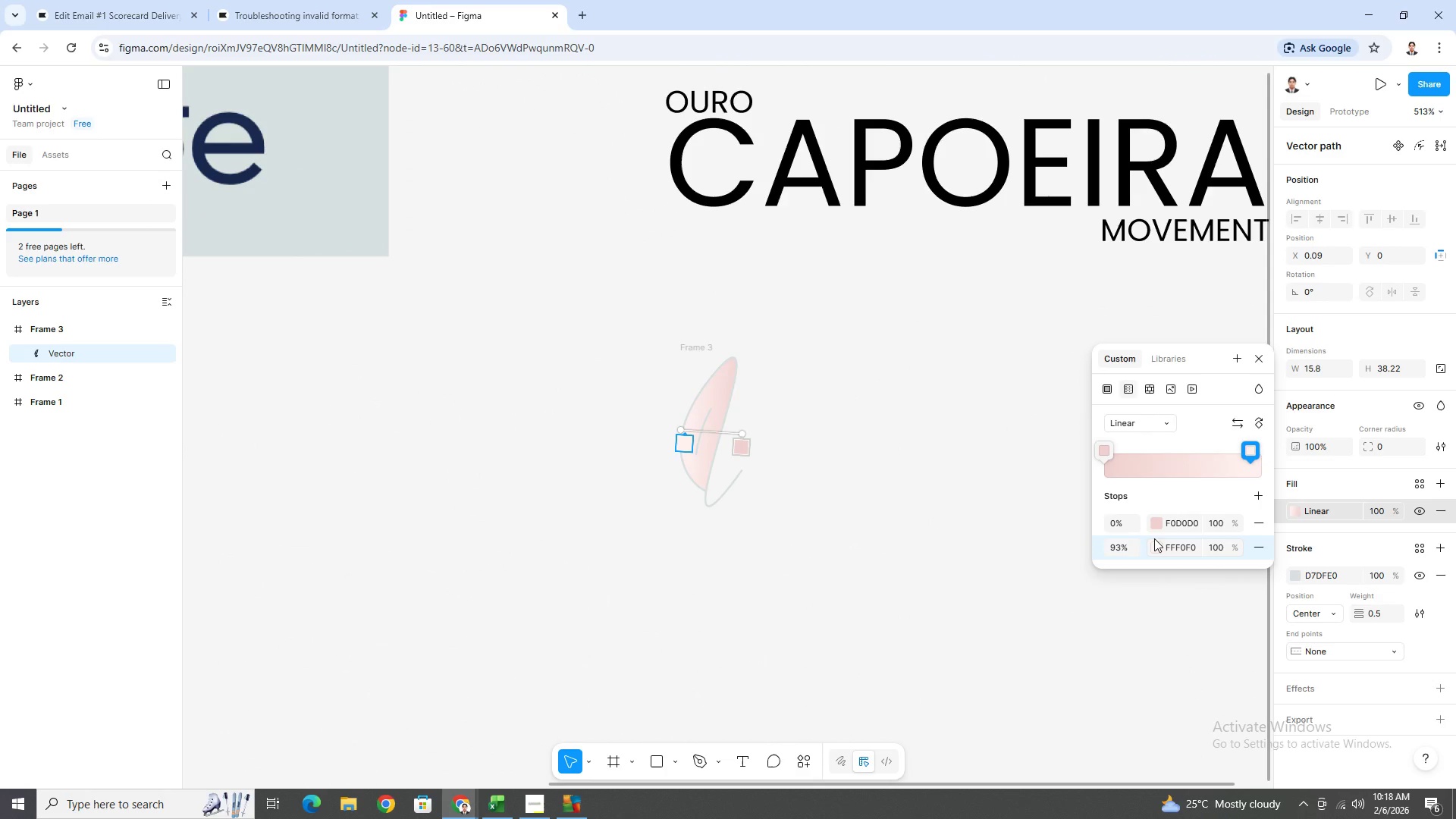 
left_click([1156, 544])
 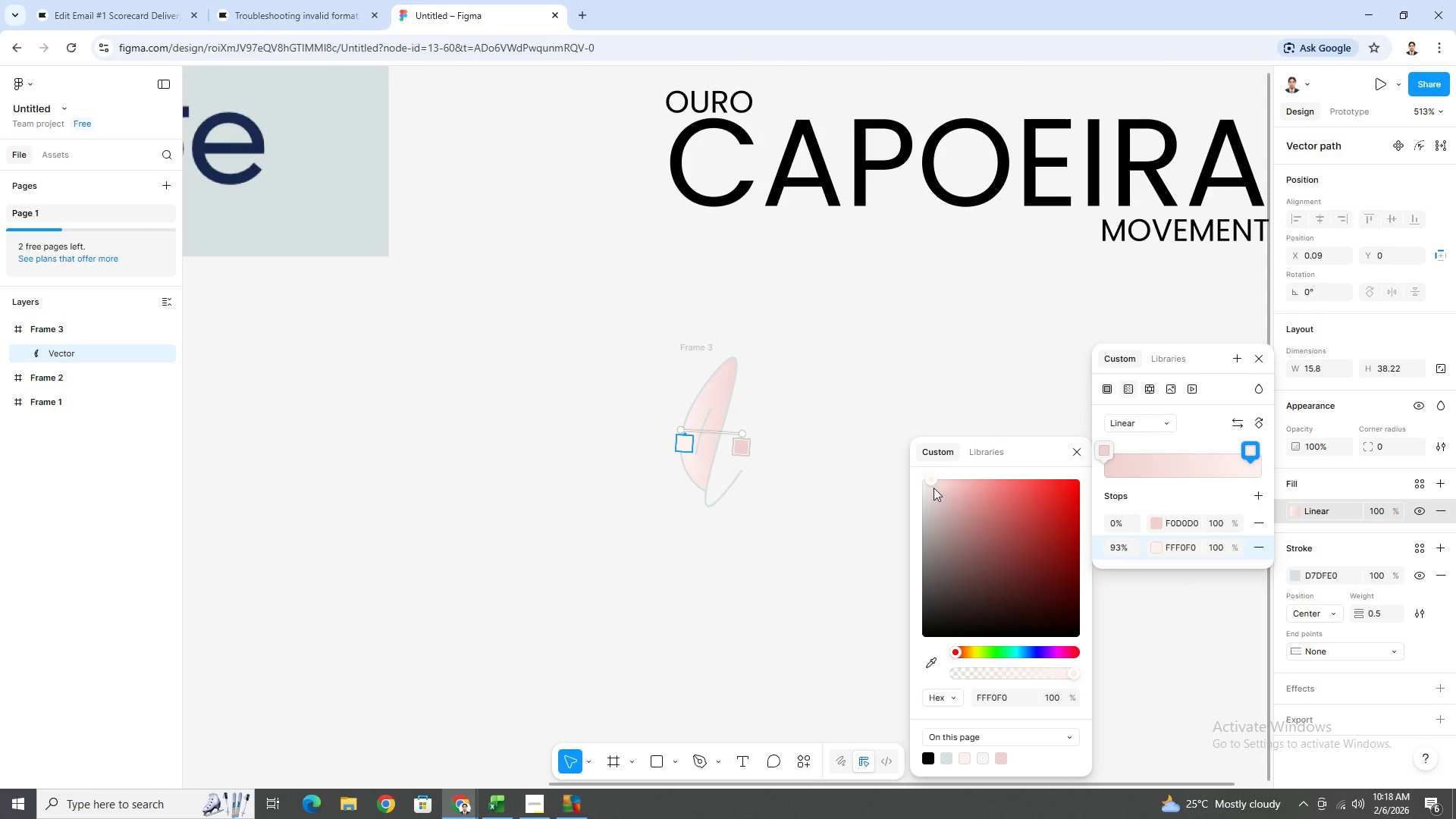 
left_click_drag(start_coordinate=[931, 479], to_coordinate=[916, 485])
 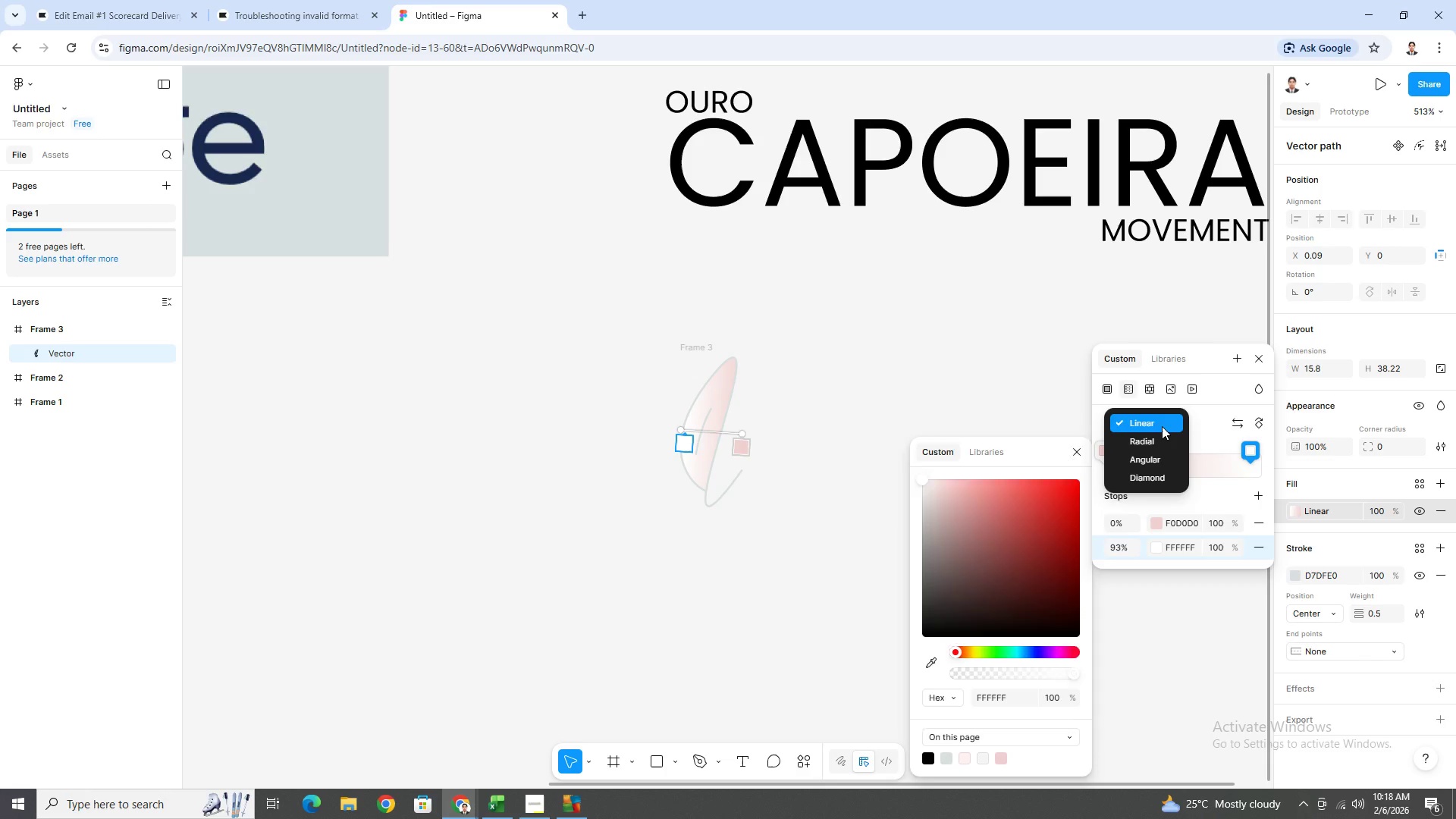 
double_click([1159, 444])
 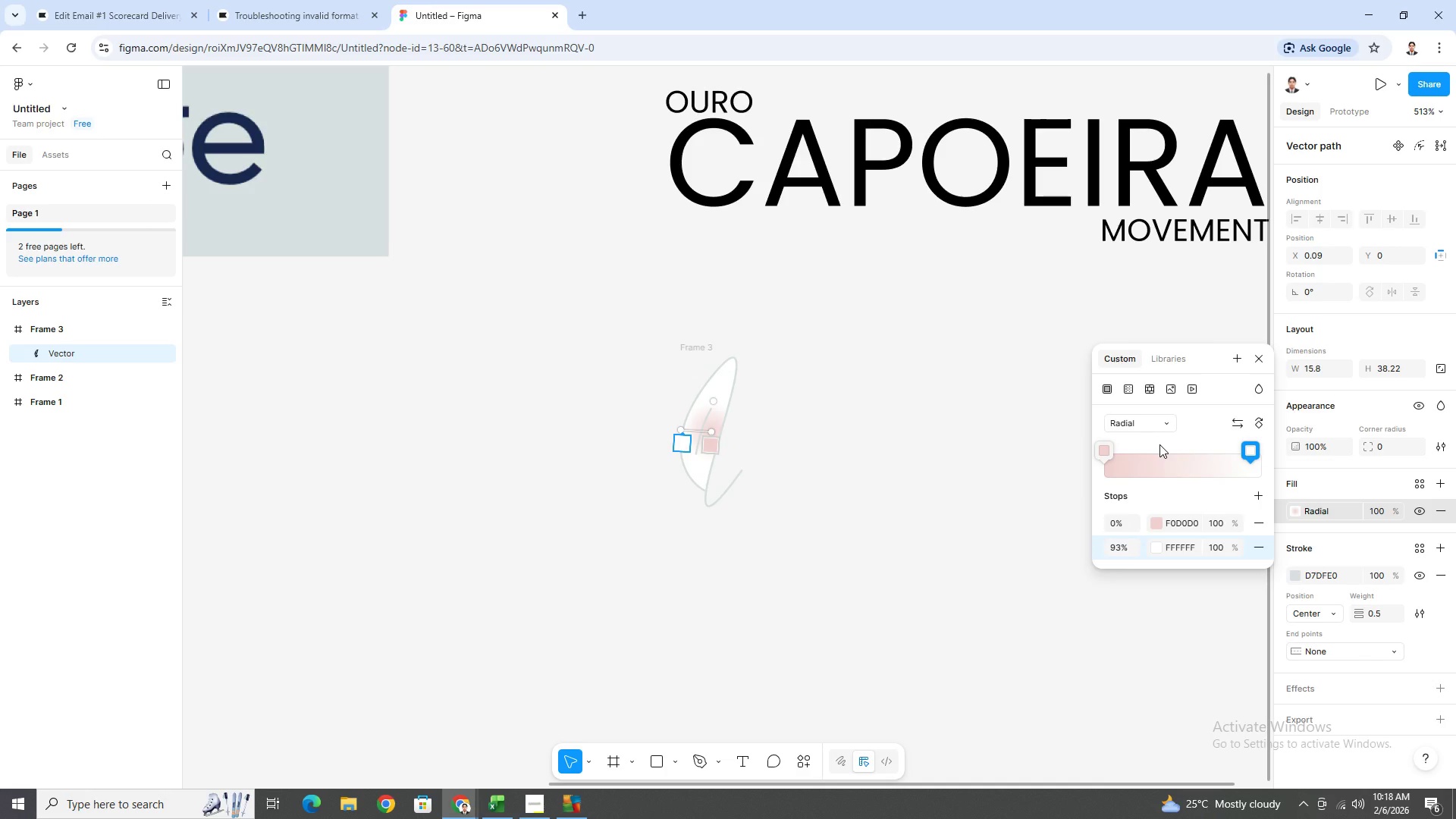 
key(ArrowDown)
 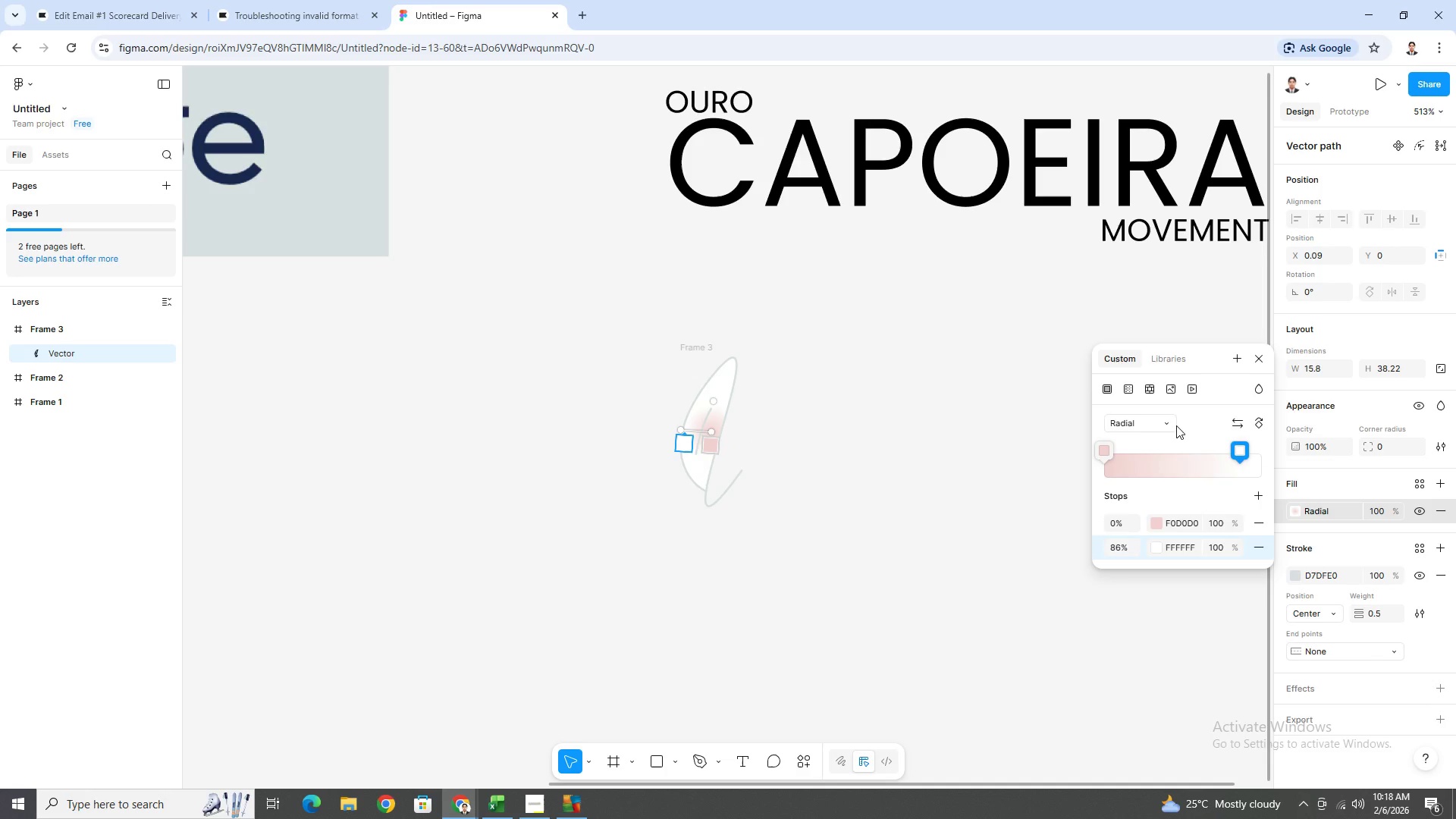 
key(ArrowUp)
 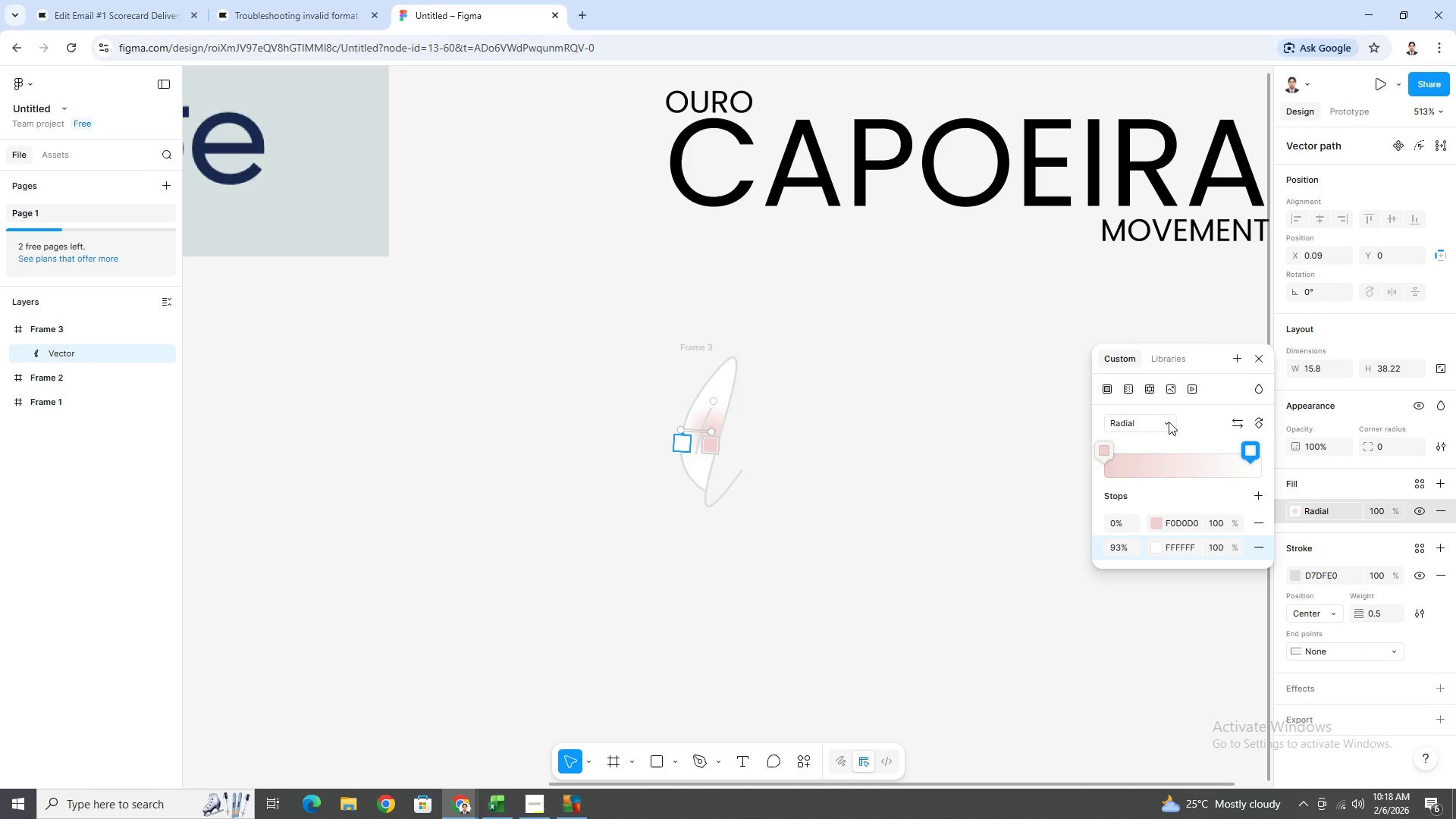 
left_click([1167, 422])
 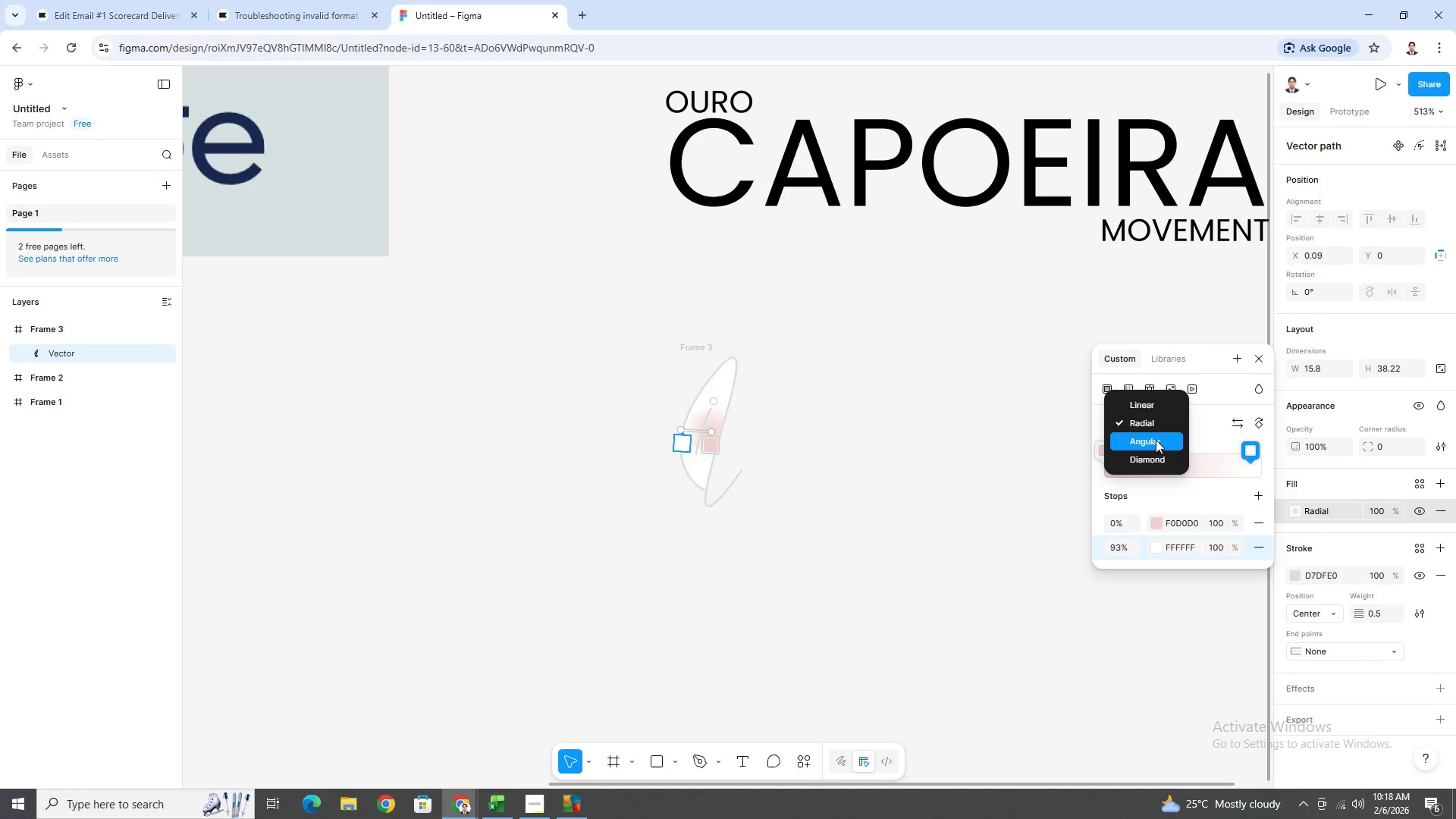 
left_click([1156, 443])
 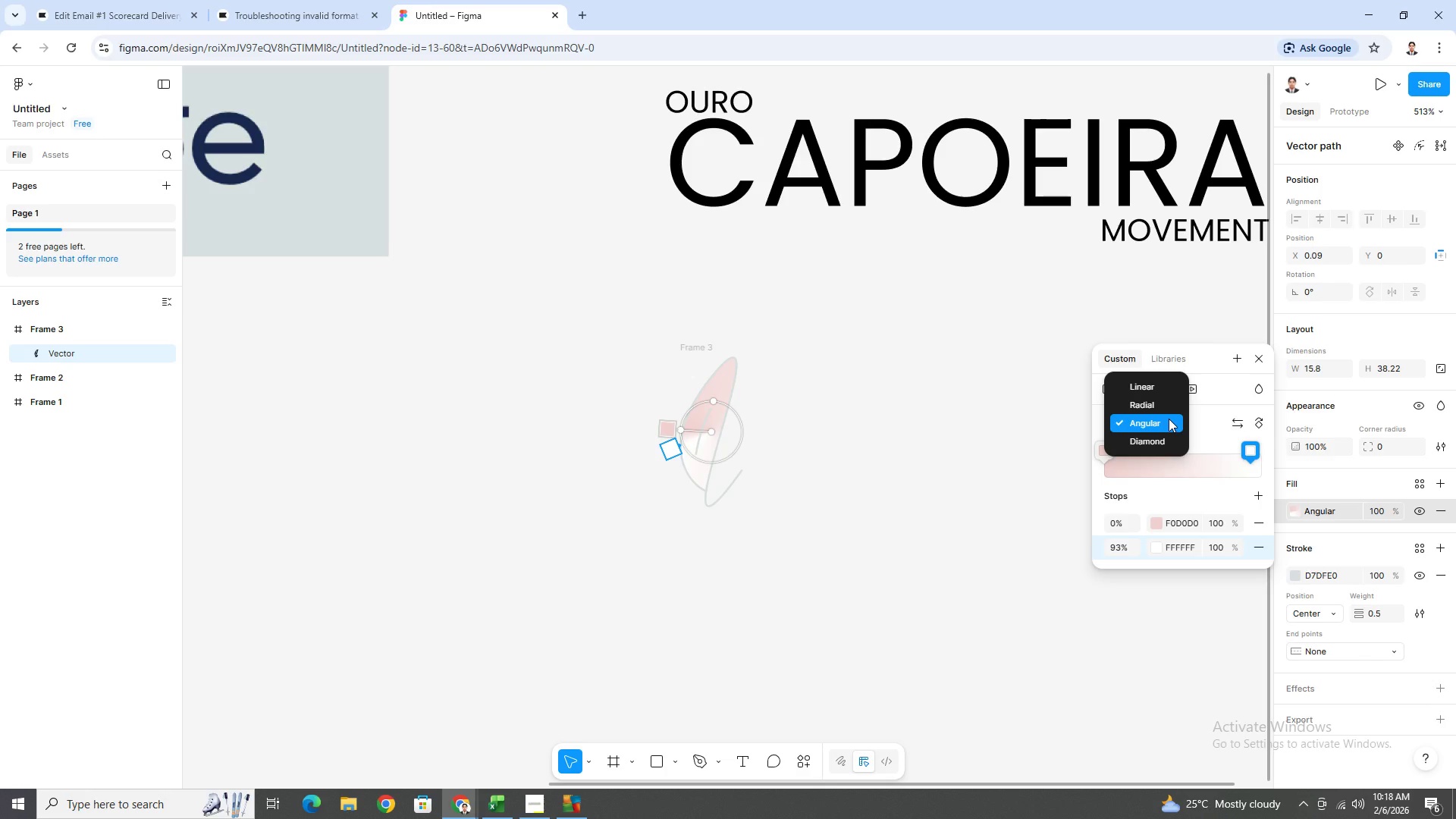 
double_click([1166, 441])
 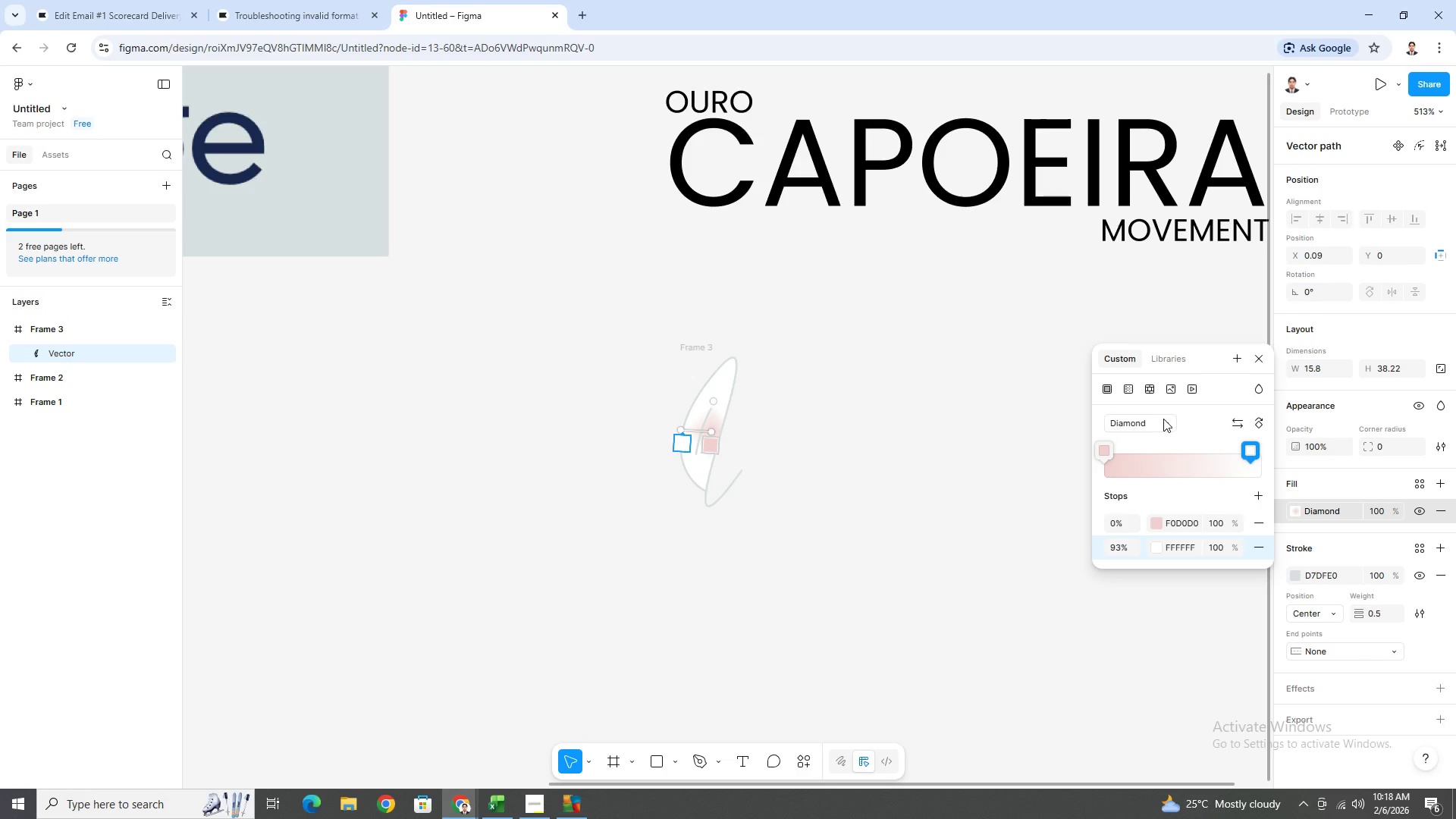 
left_click([1168, 419])
 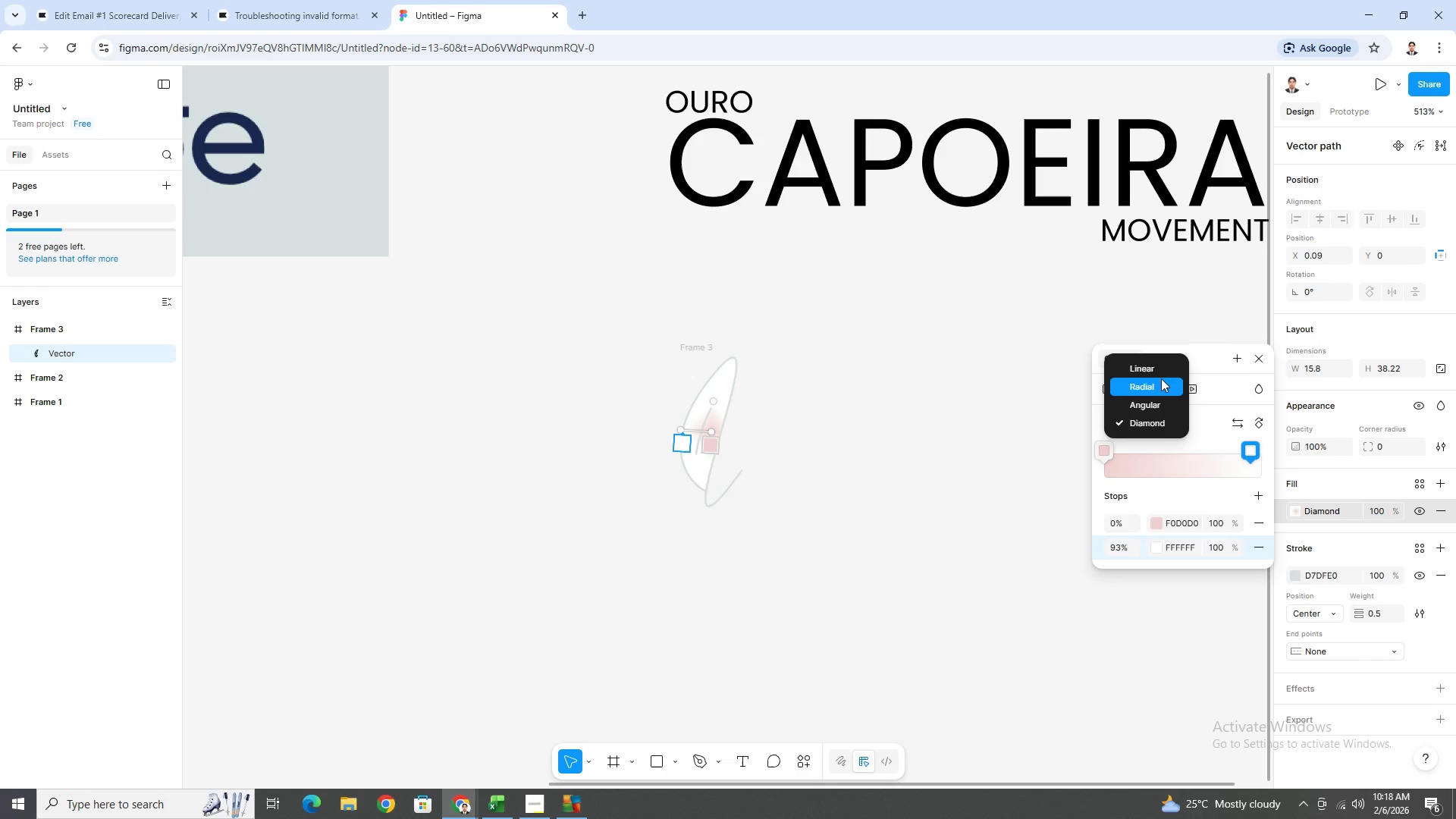 
left_click([1161, 373])
 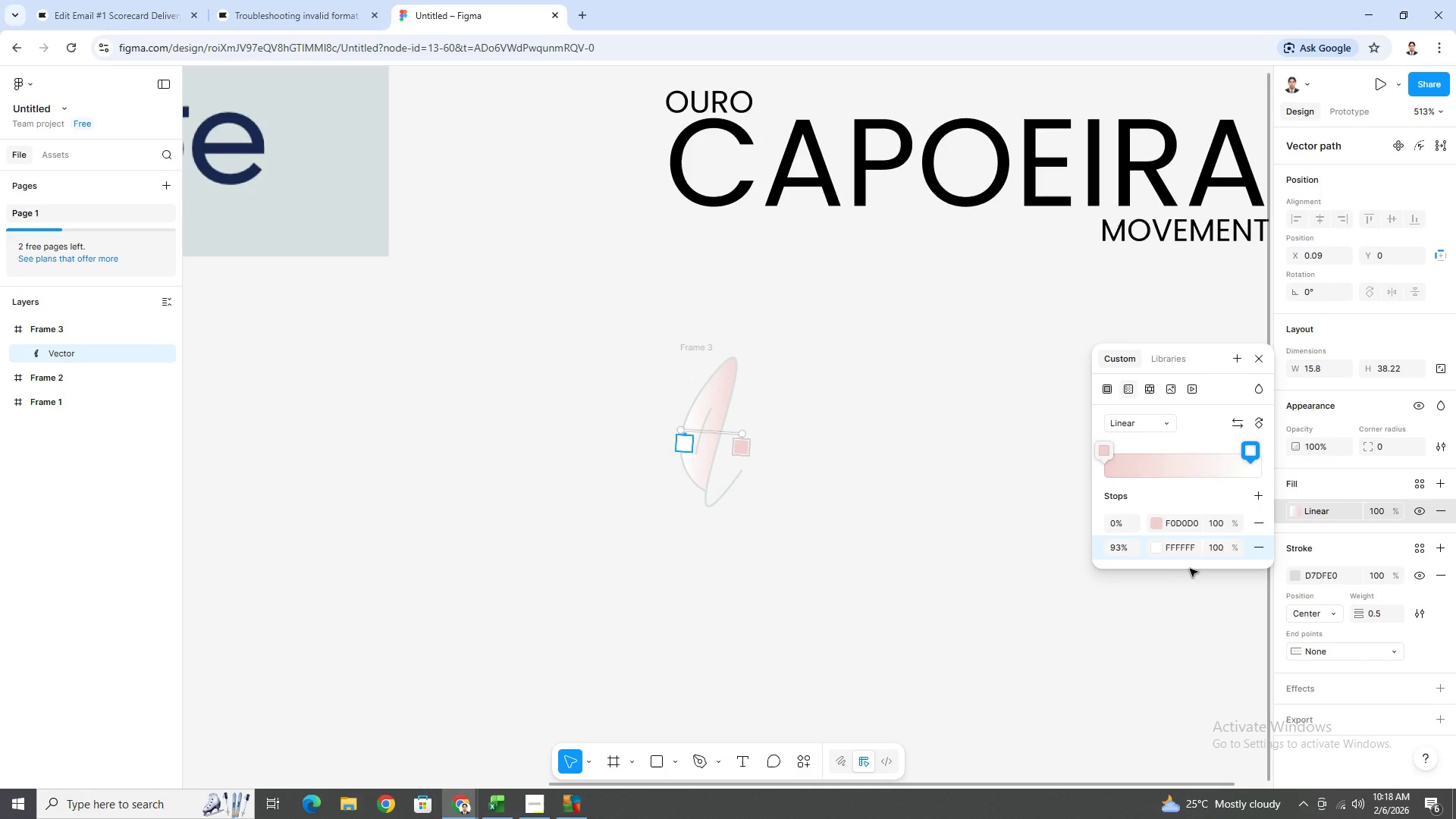 
left_click([1159, 545])
 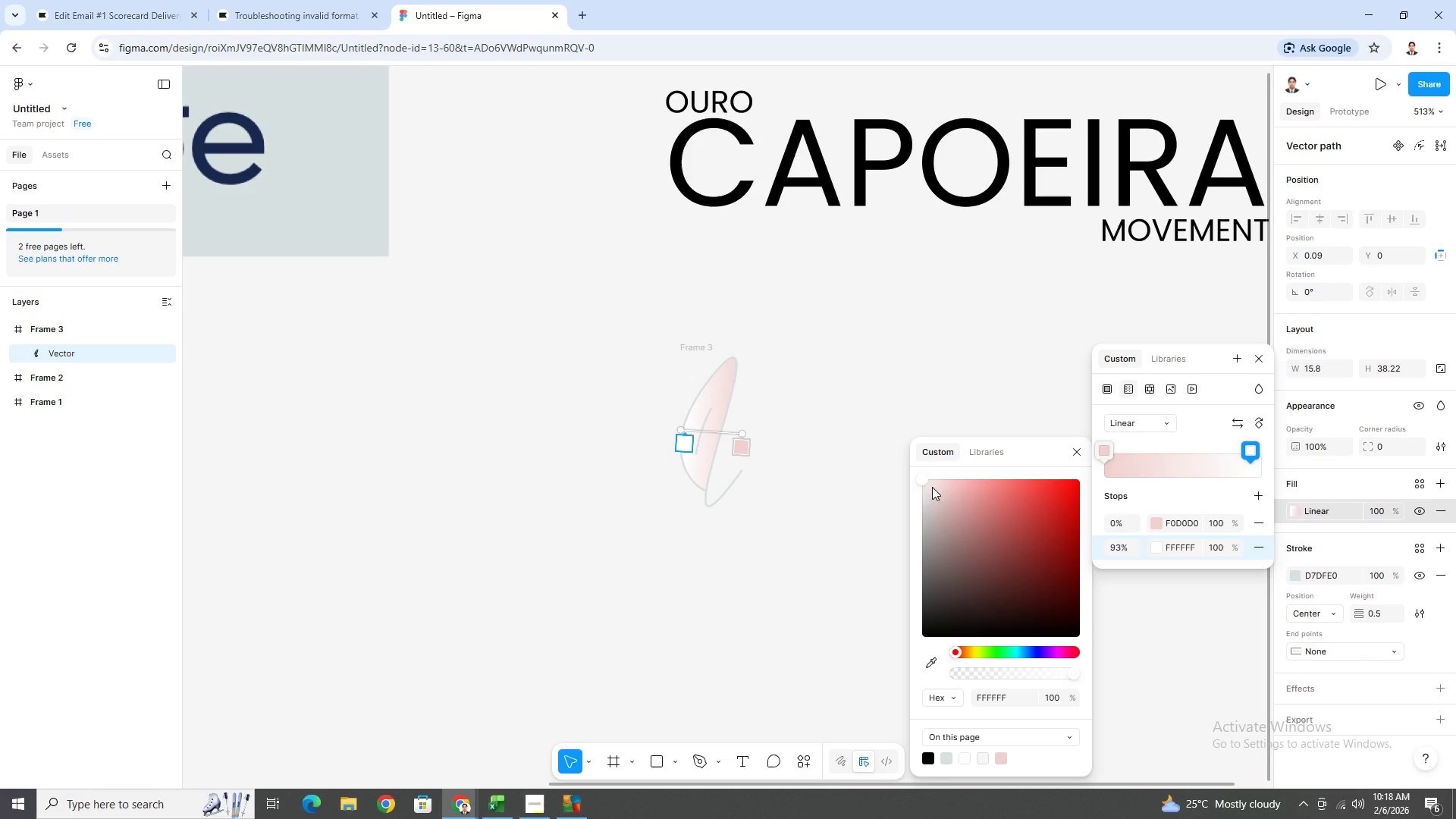 
left_click_drag(start_coordinate=[927, 479], to_coordinate=[918, 488])
 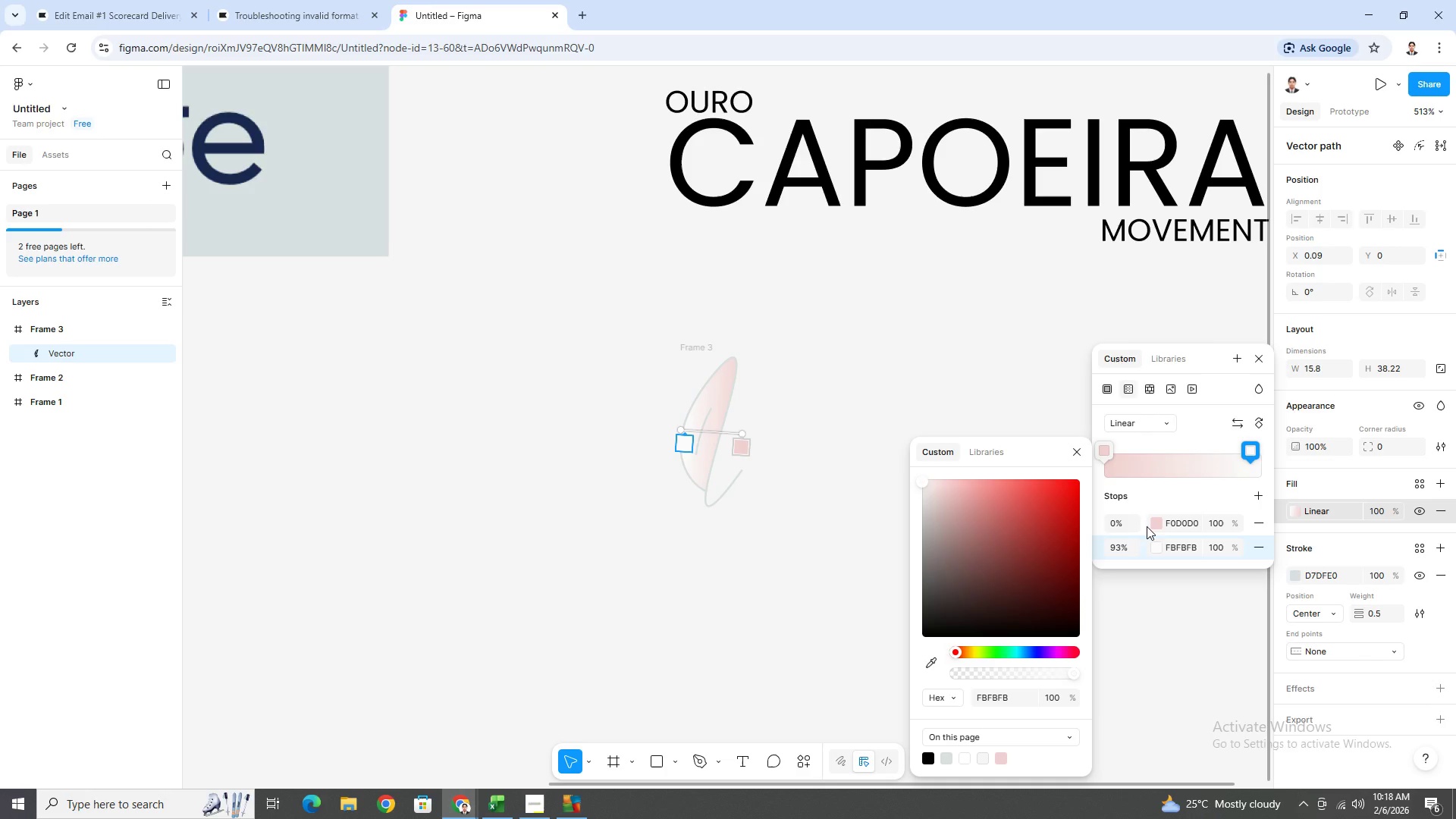 
left_click([1155, 524])
 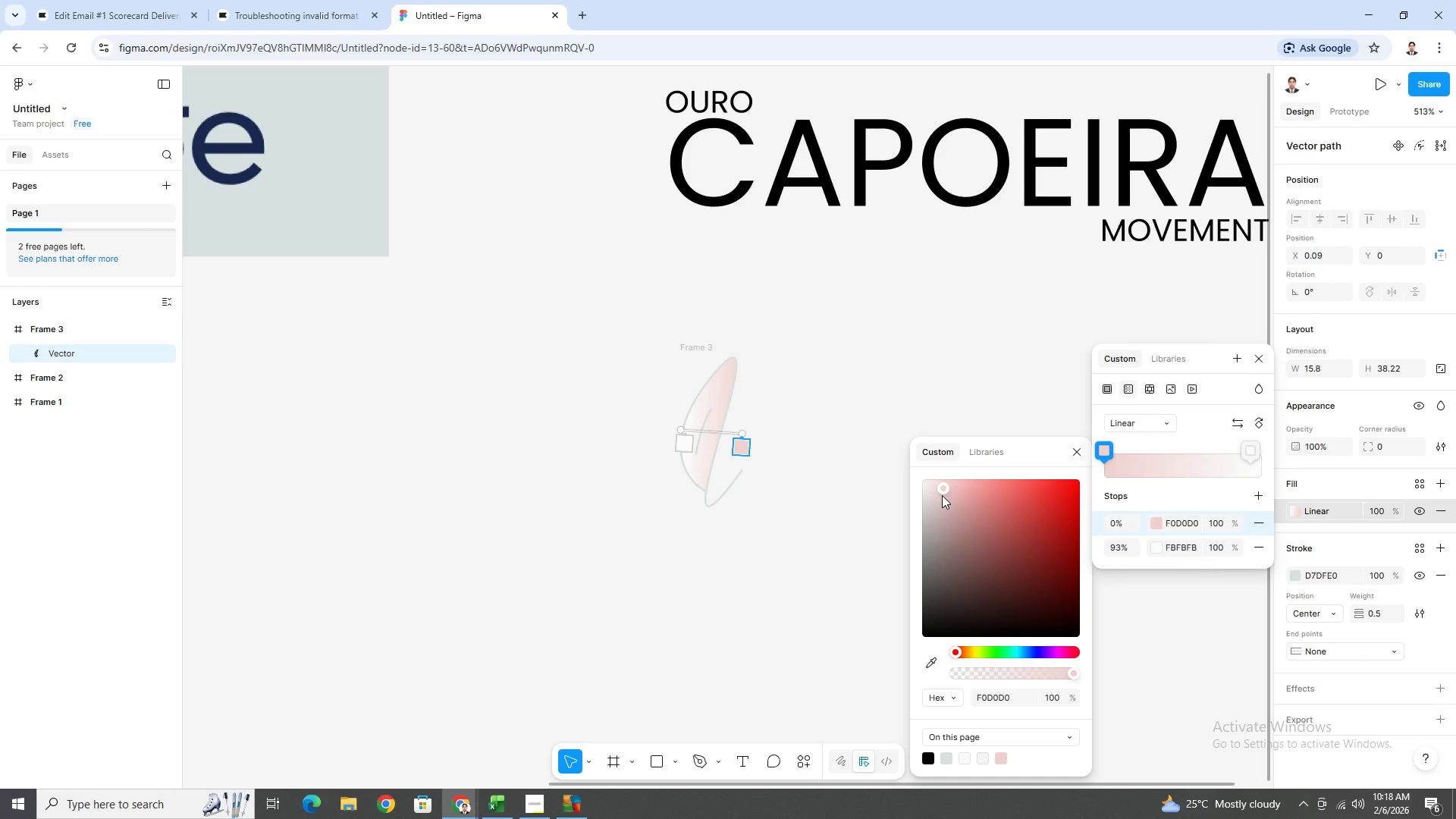 
left_click_drag(start_coordinate=[943, 490], to_coordinate=[913, 523])
 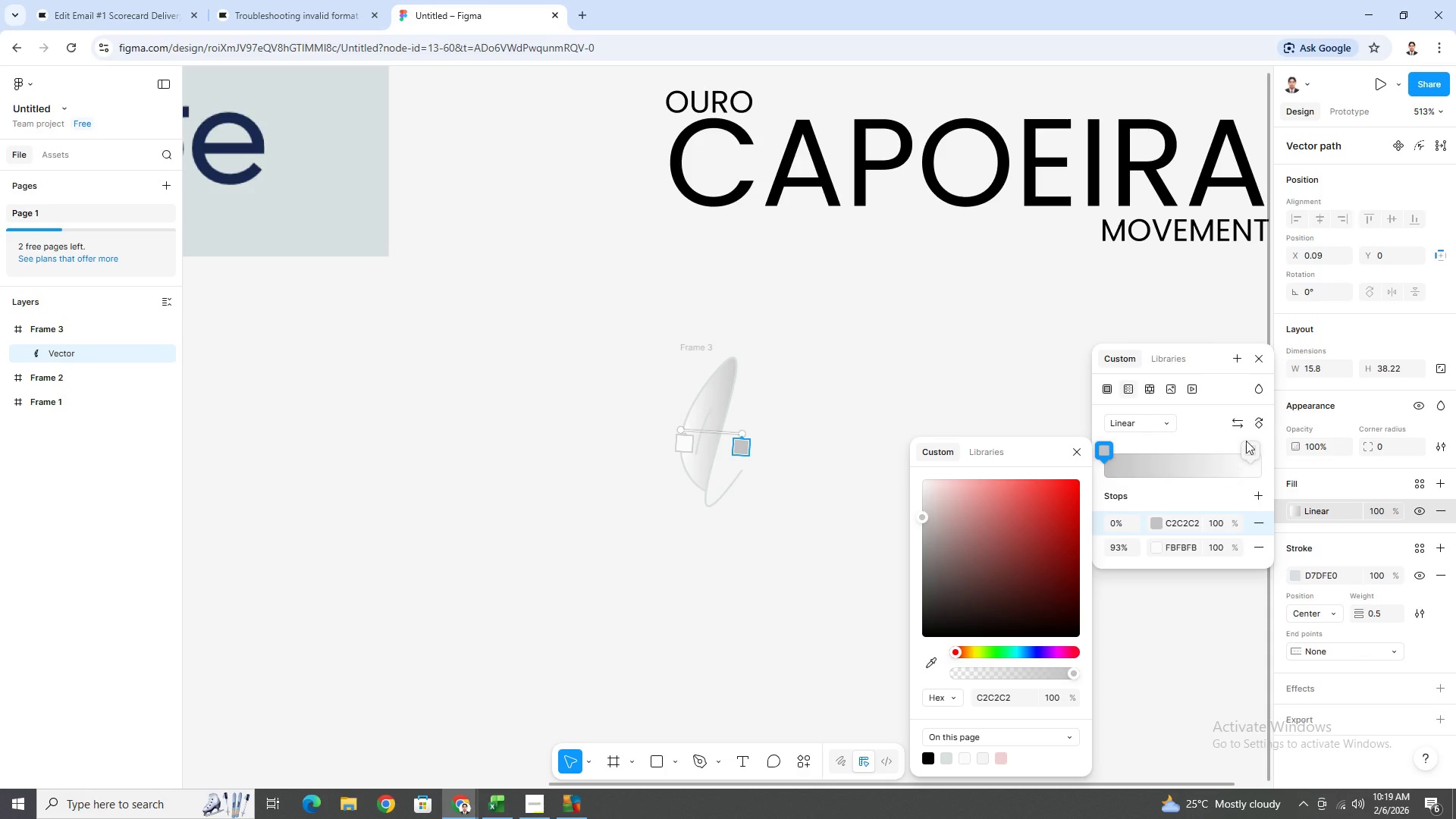 
left_click([1239, 425])
 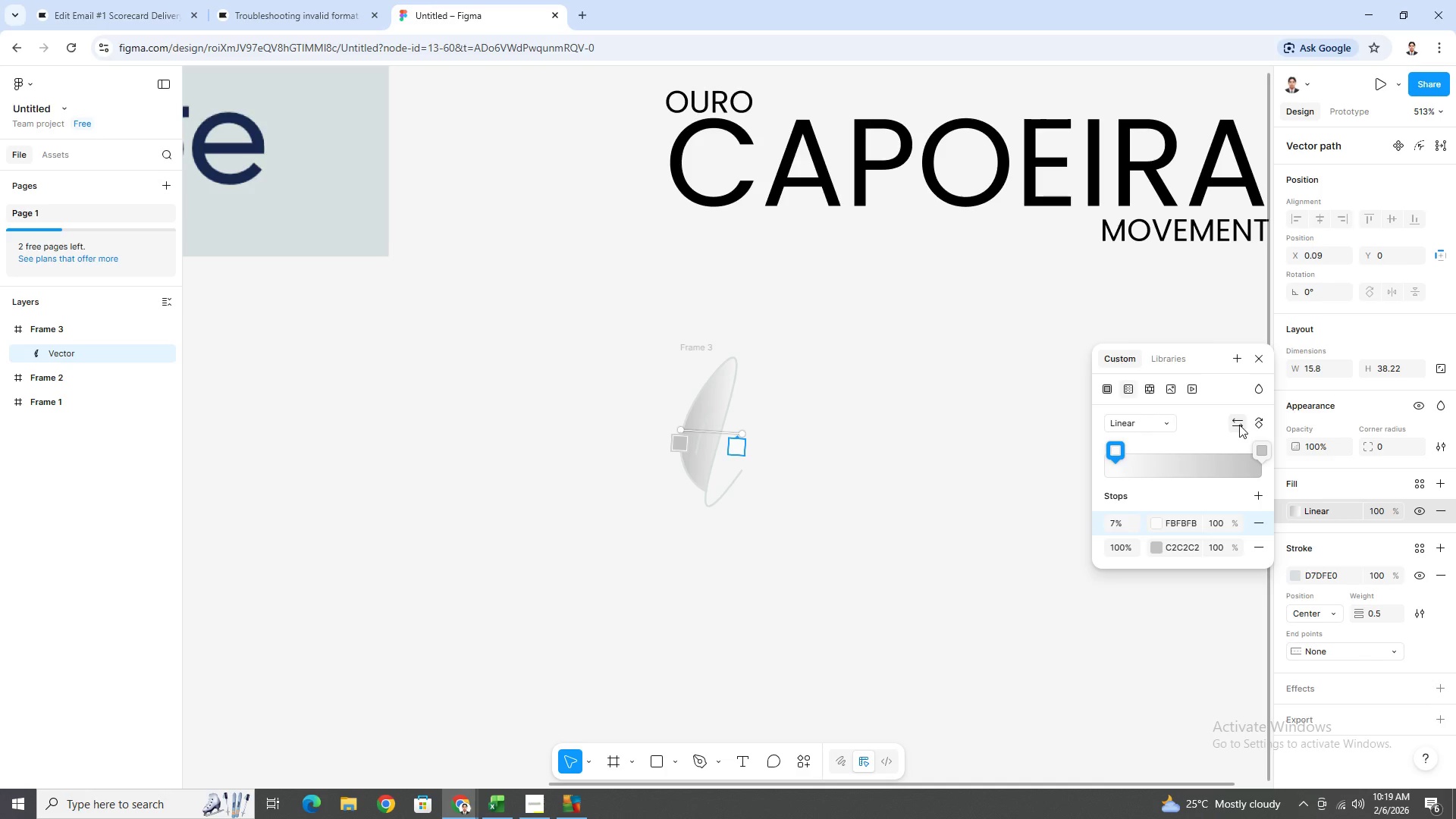 
left_click([1258, 422])
 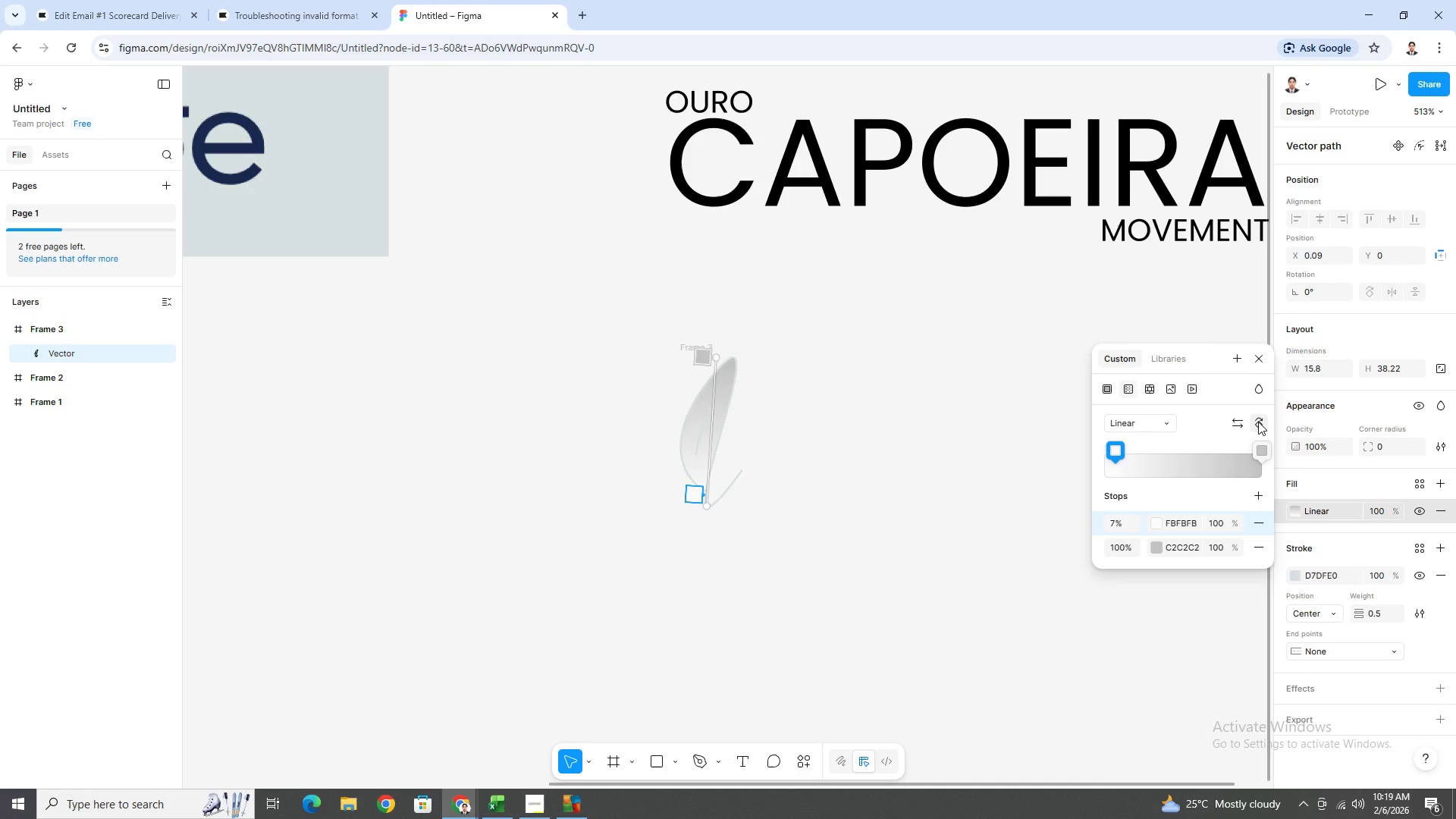 
left_click([1258, 422])
 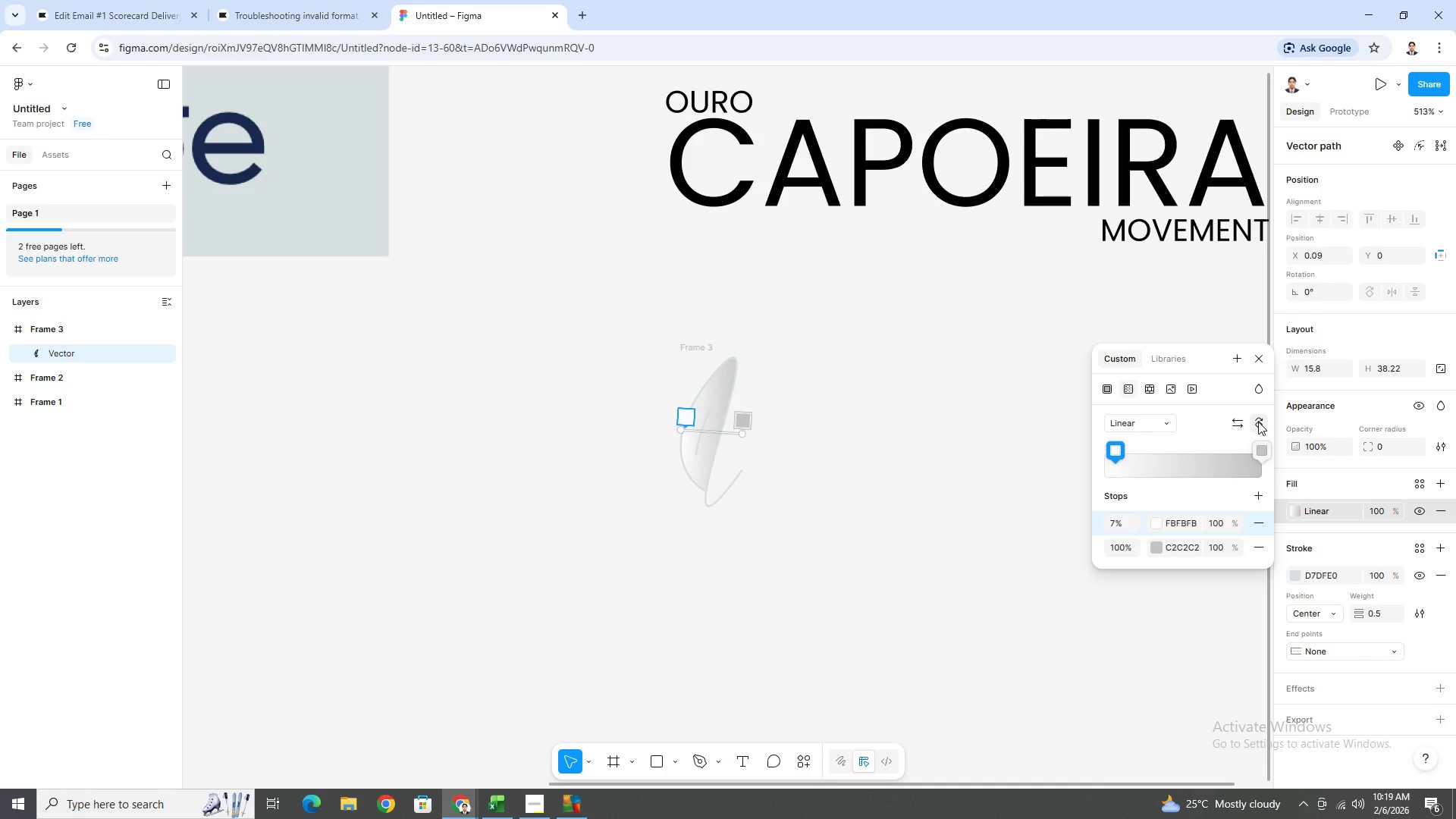 
left_click([1258, 422])
 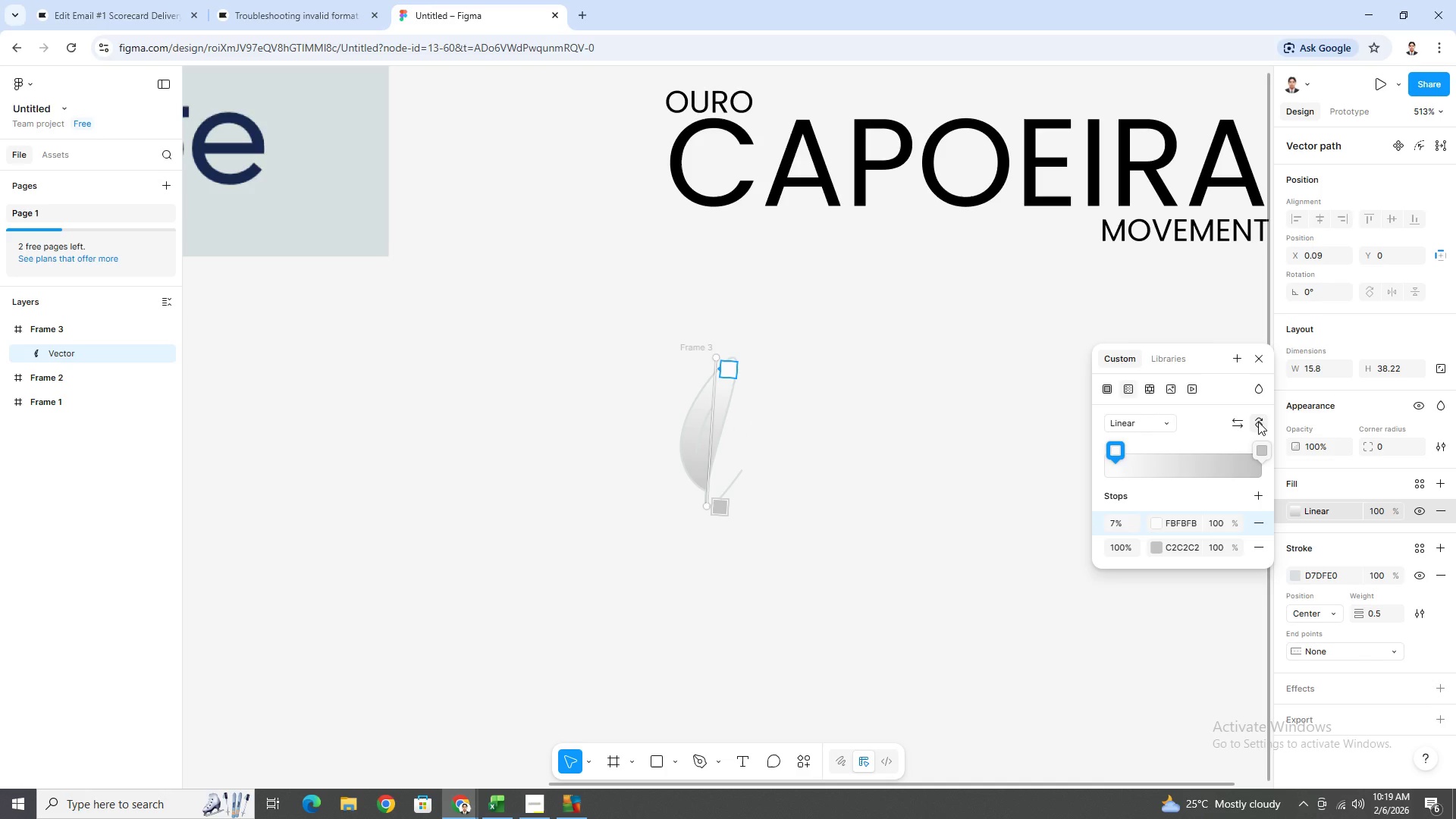 
left_click([1258, 422])
 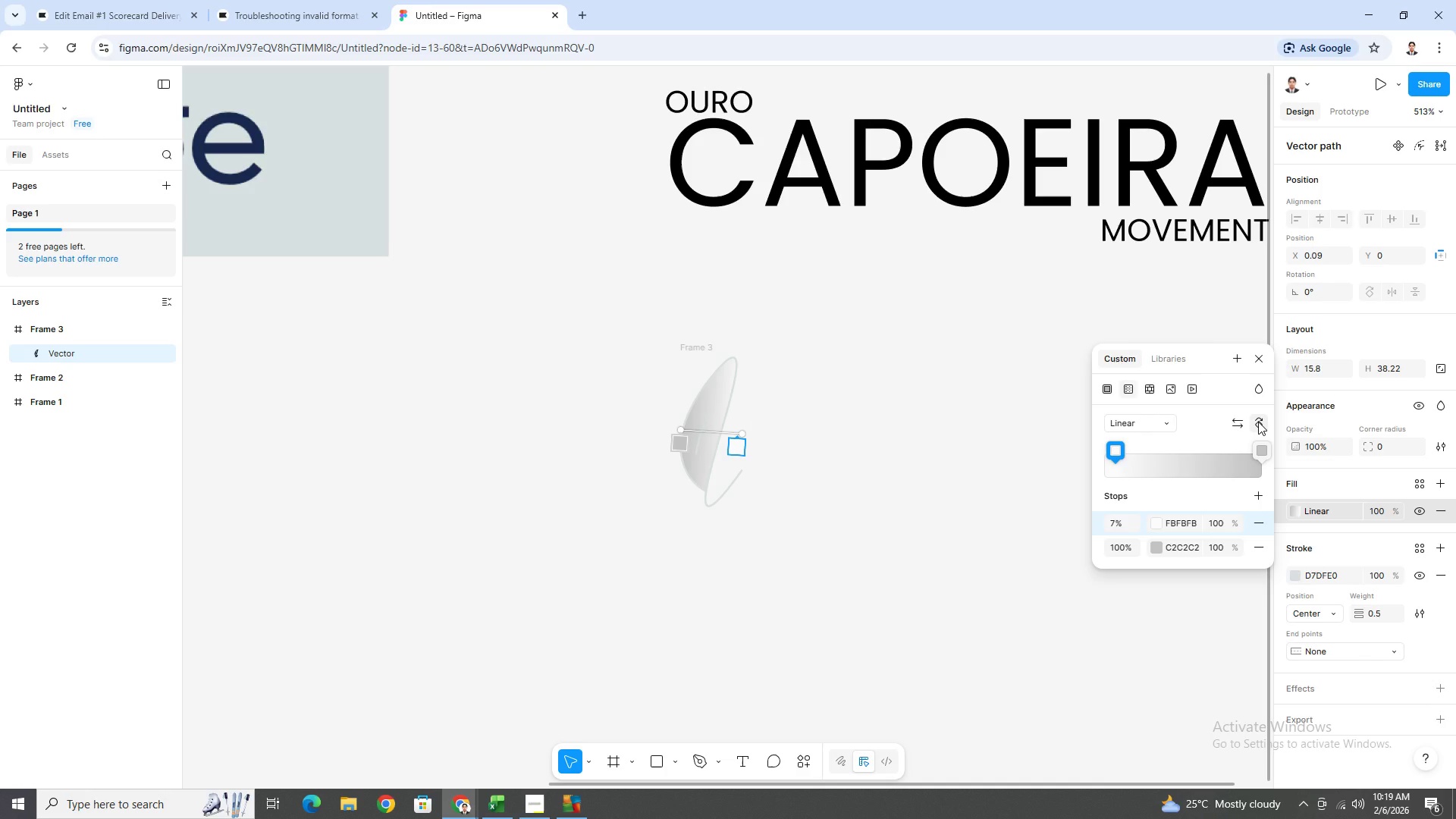 
left_click([1258, 422])
 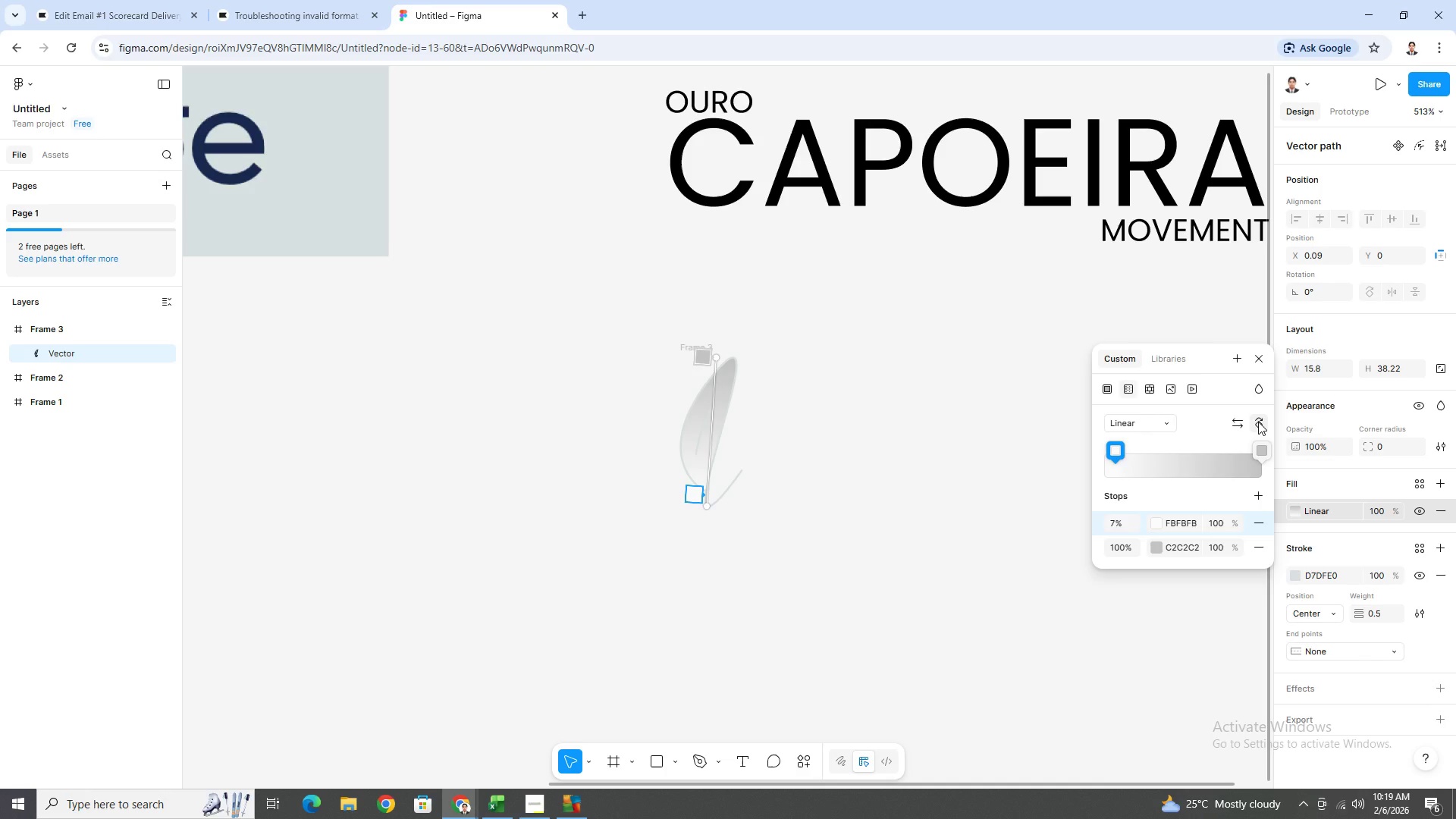 
left_click([1258, 422])
 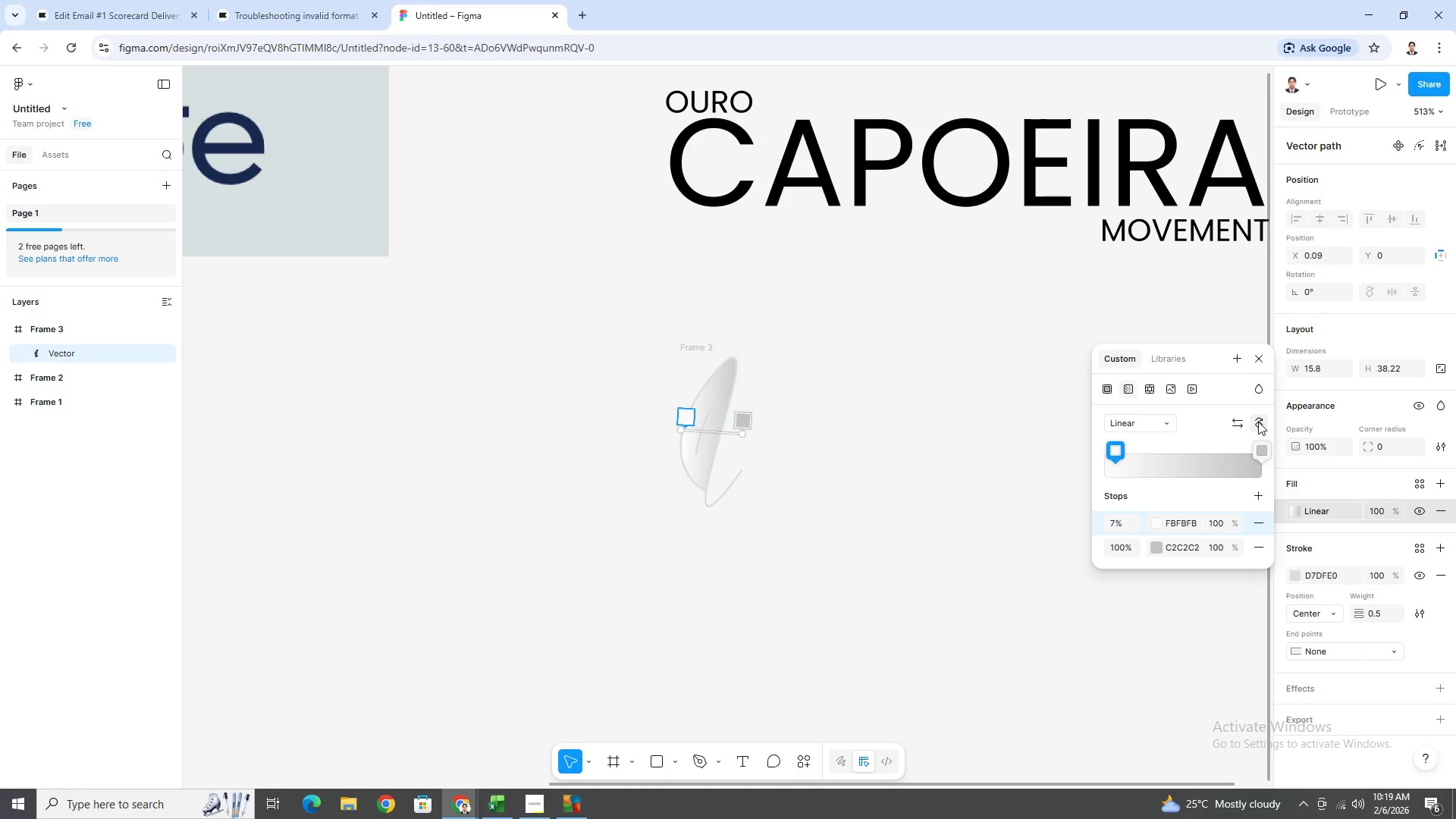 
left_click([1258, 422])
 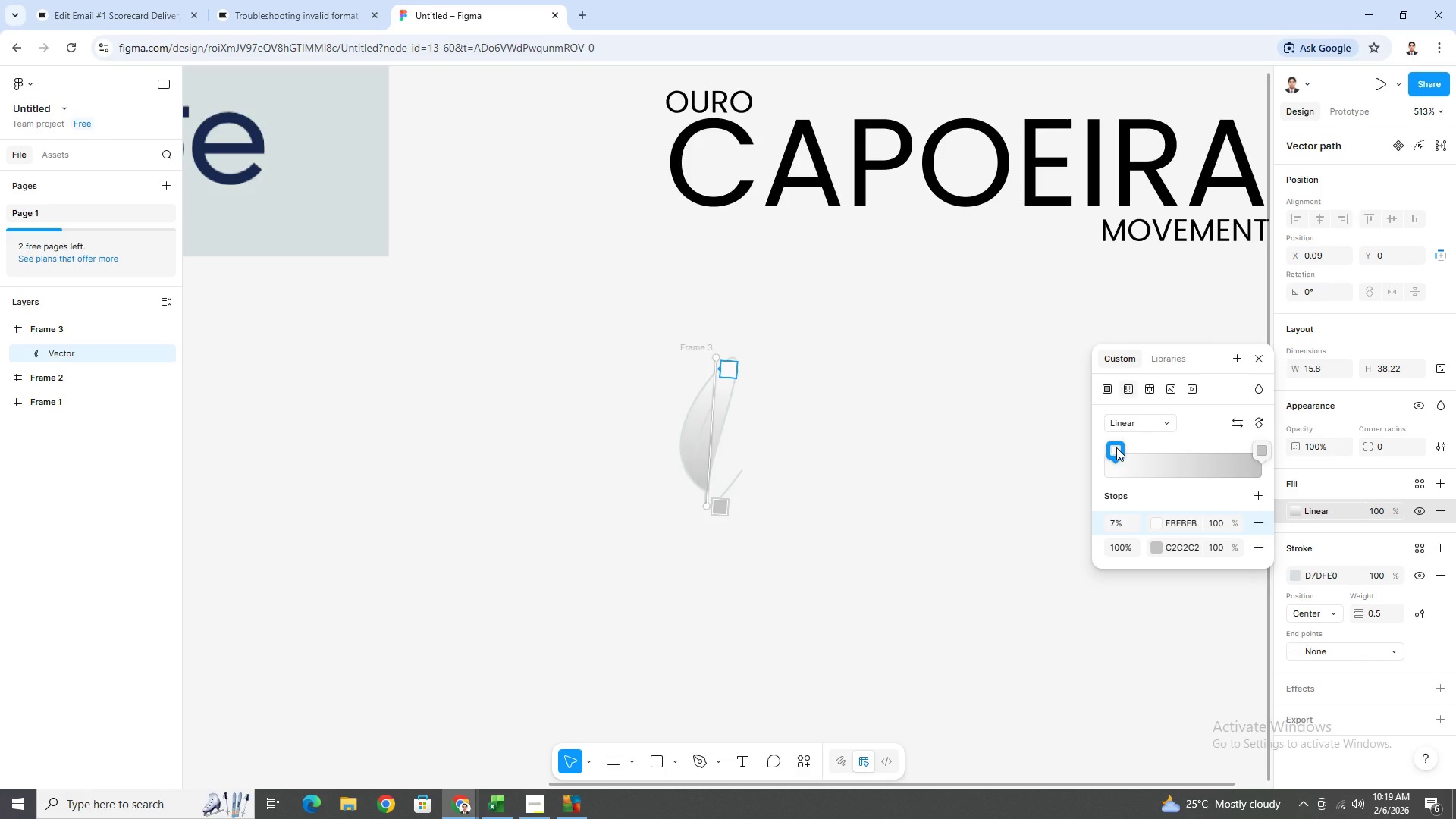 
left_click_drag(start_coordinate=[1116, 447], to_coordinate=[1041, 456])
 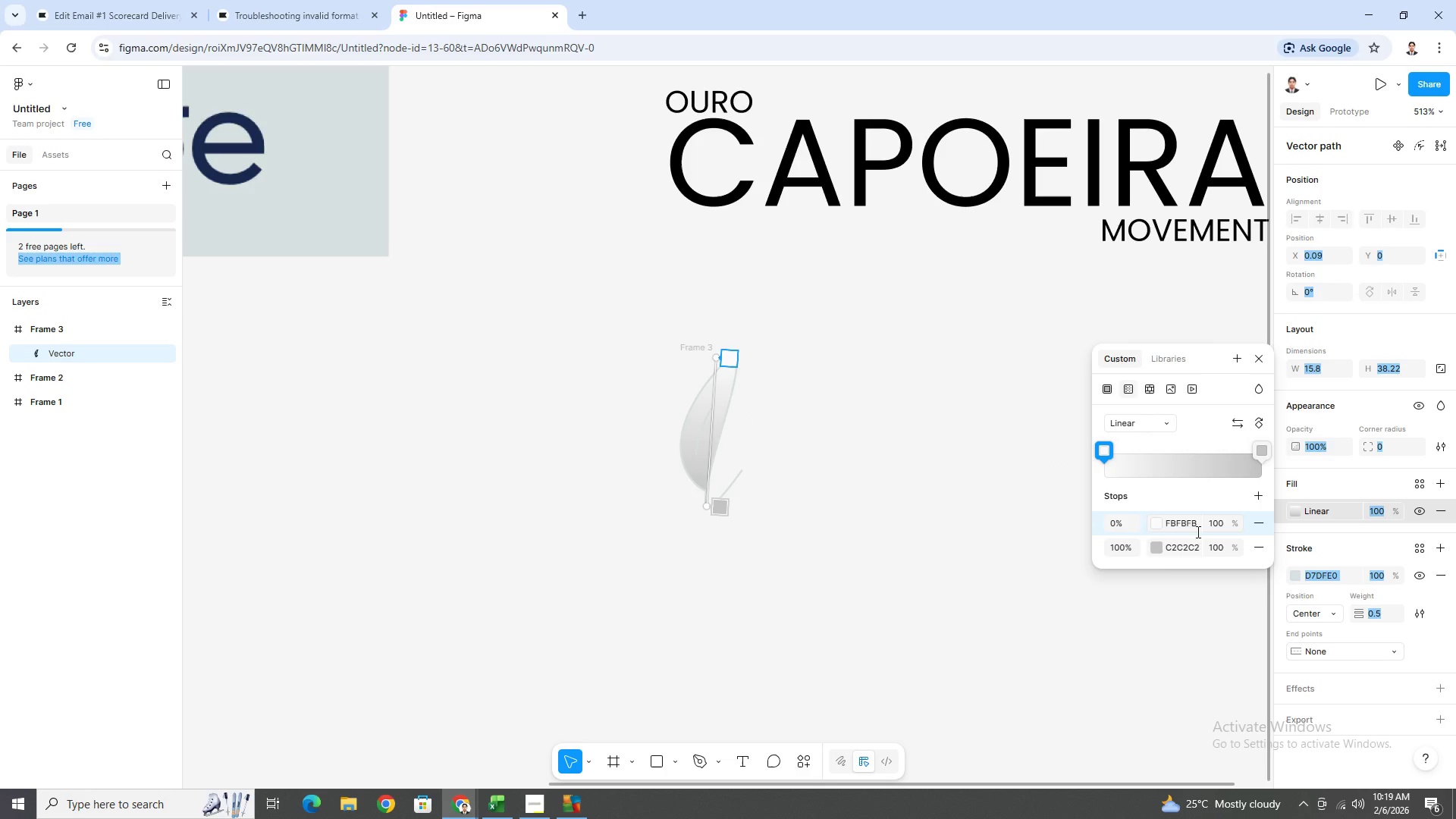 
mouse_move([1140, 535])
 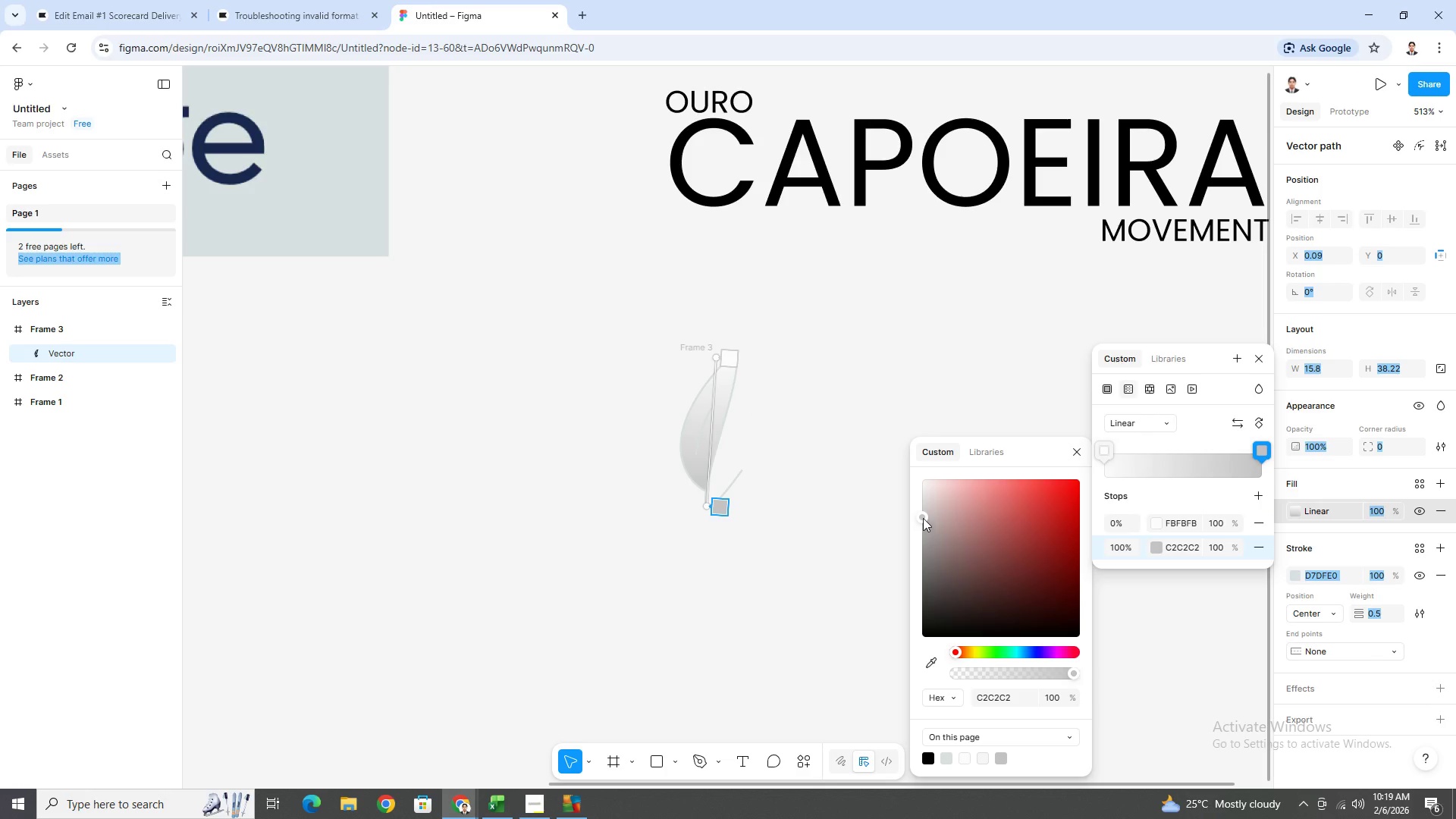 
left_click_drag(start_coordinate=[922, 518], to_coordinate=[904, 532])
 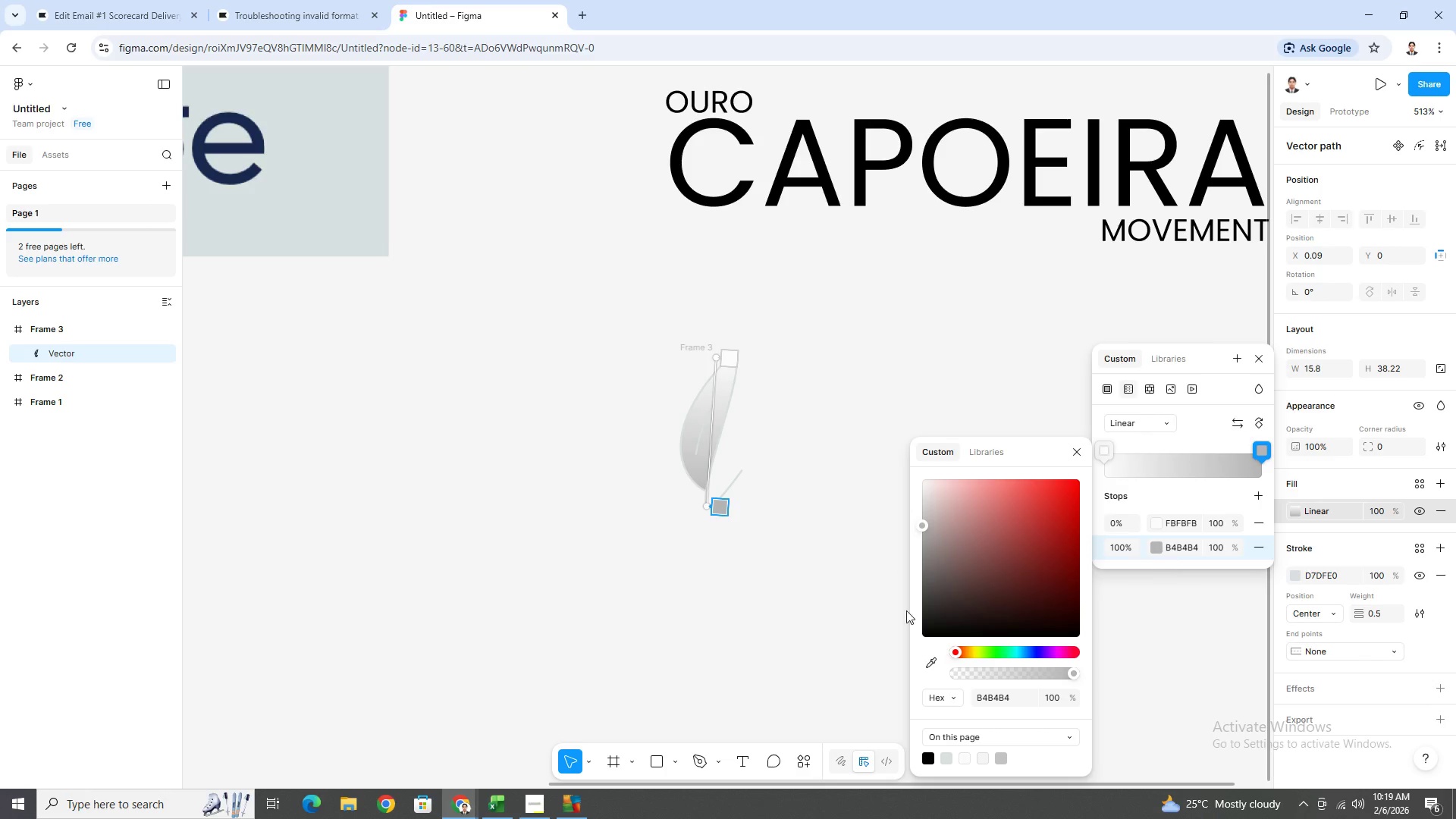 
hold_key(key=ControlLeft, duration=0.95)
scroll: coordinate [704, 477], scroll_direction: up, amount: 12.0
 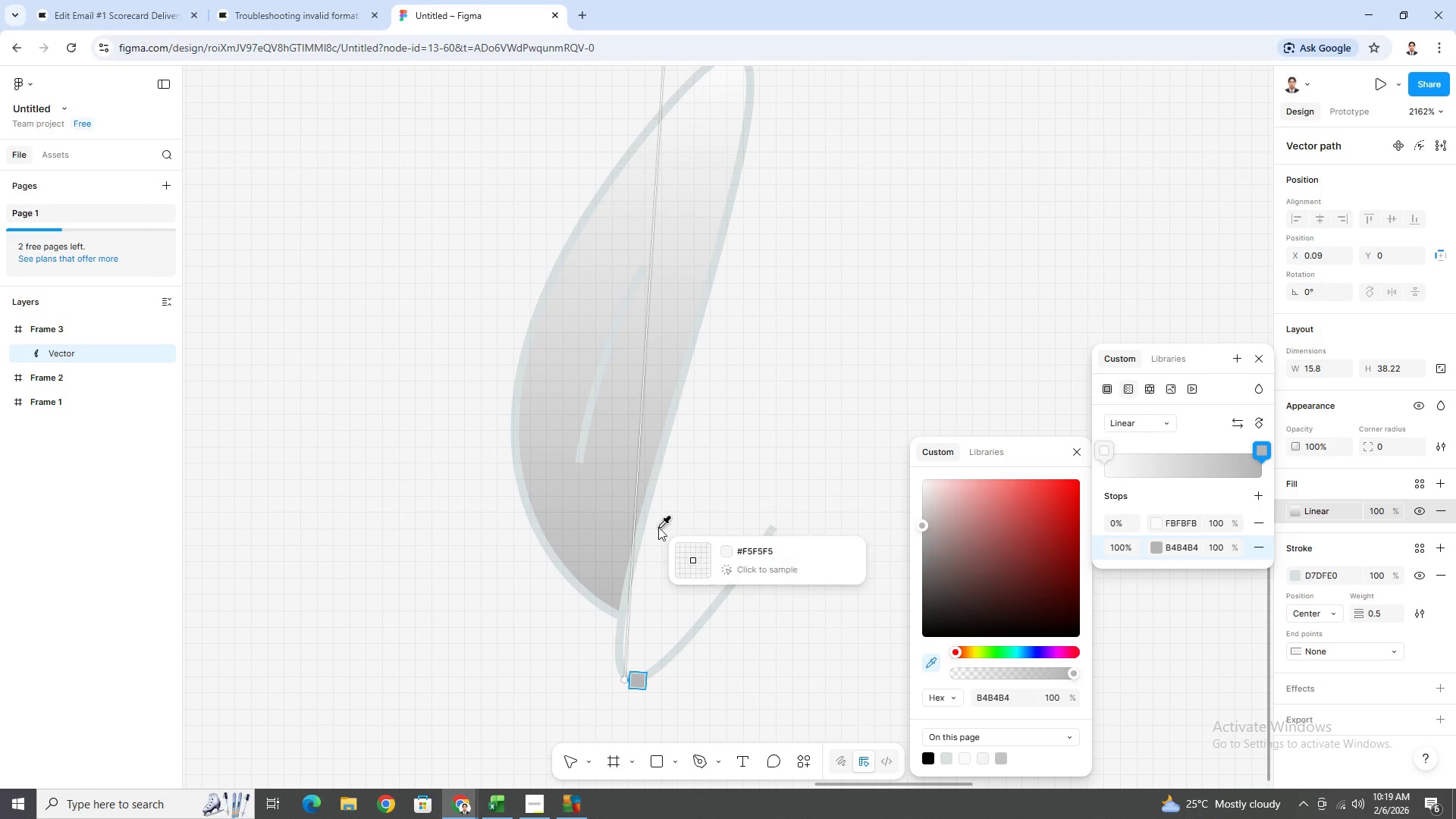 
left_click([646, 514])
 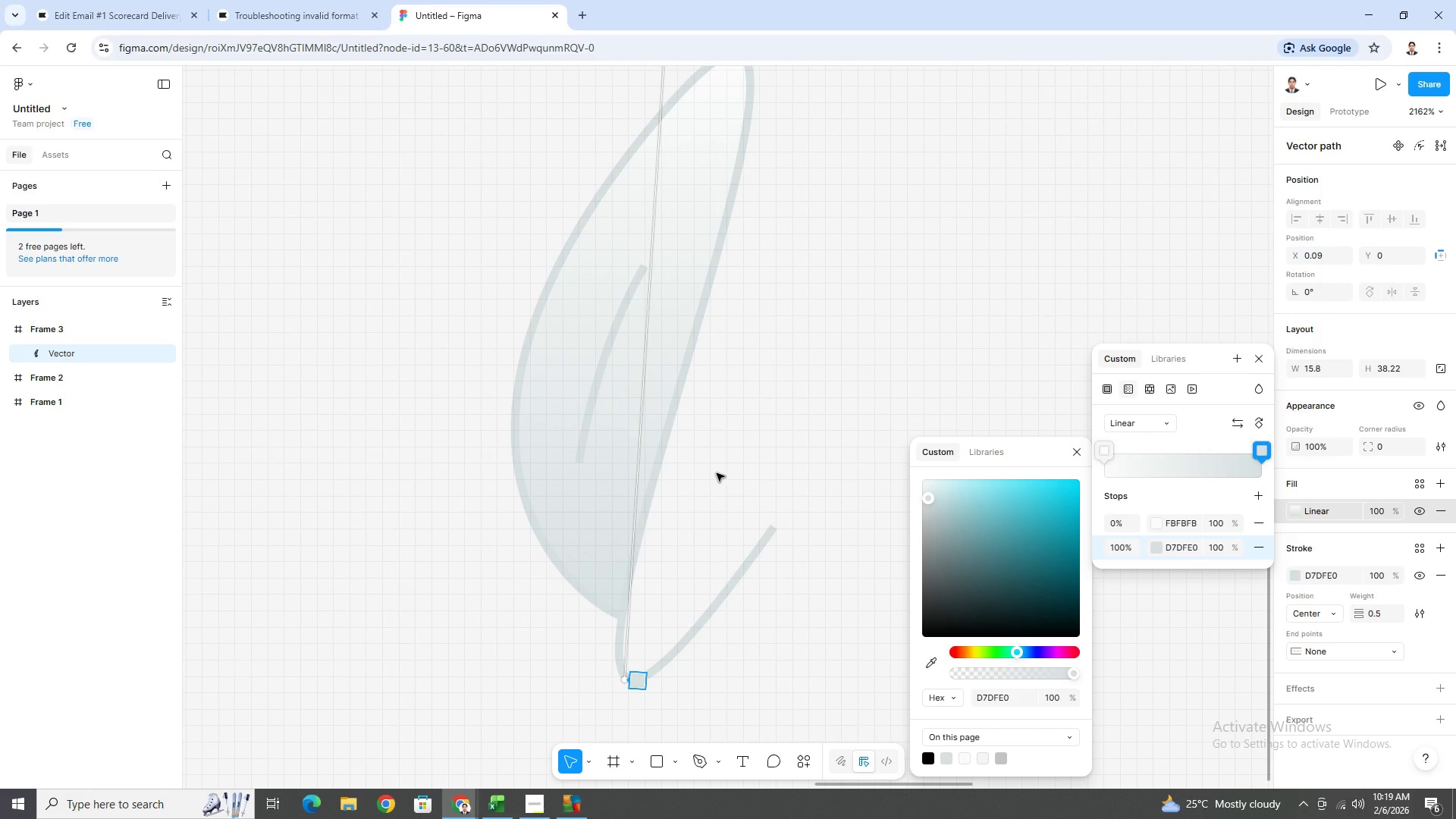 
hold_key(key=ControlLeft, duration=1.5)
 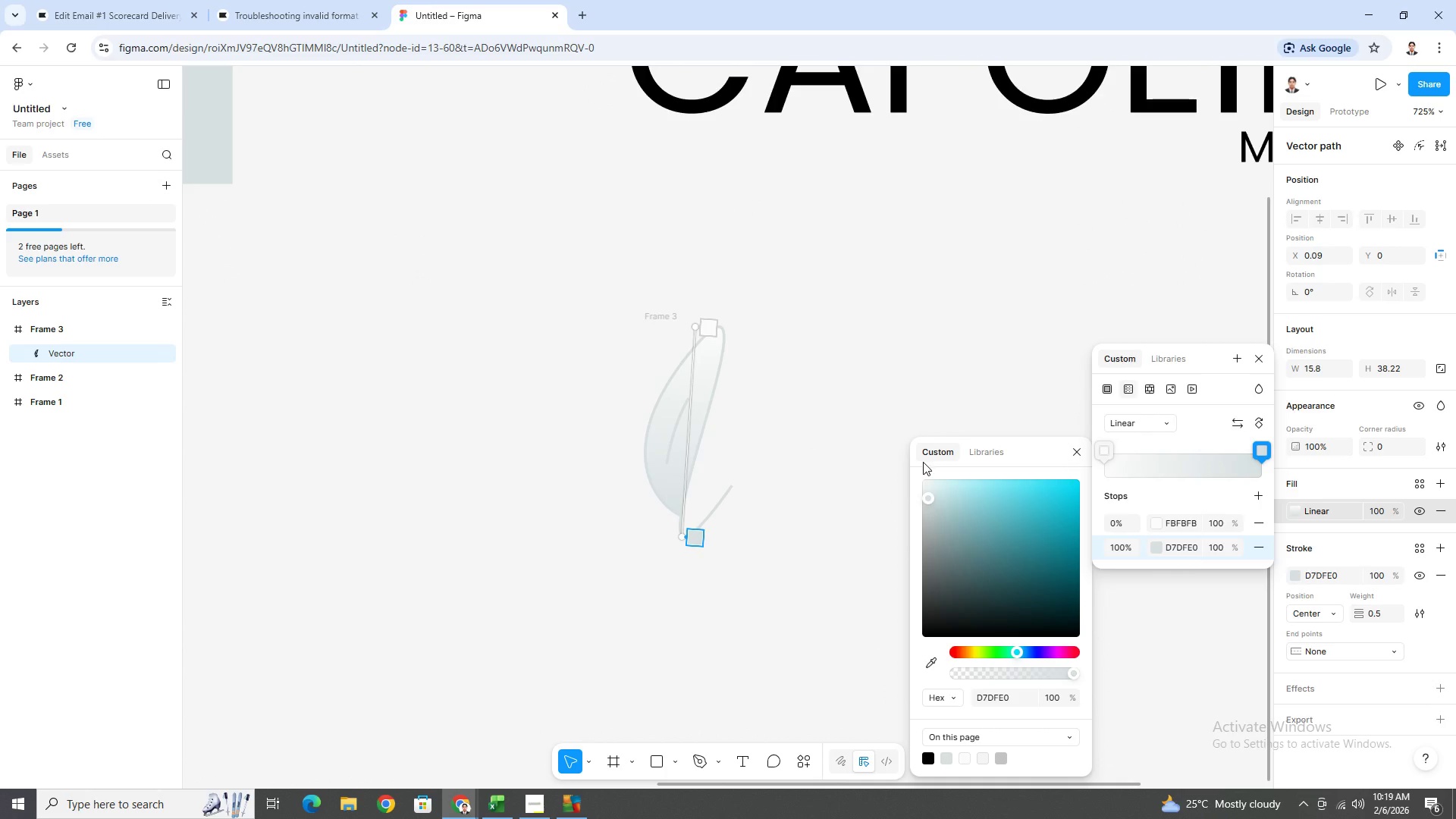 
key(Control+ControlLeft)
 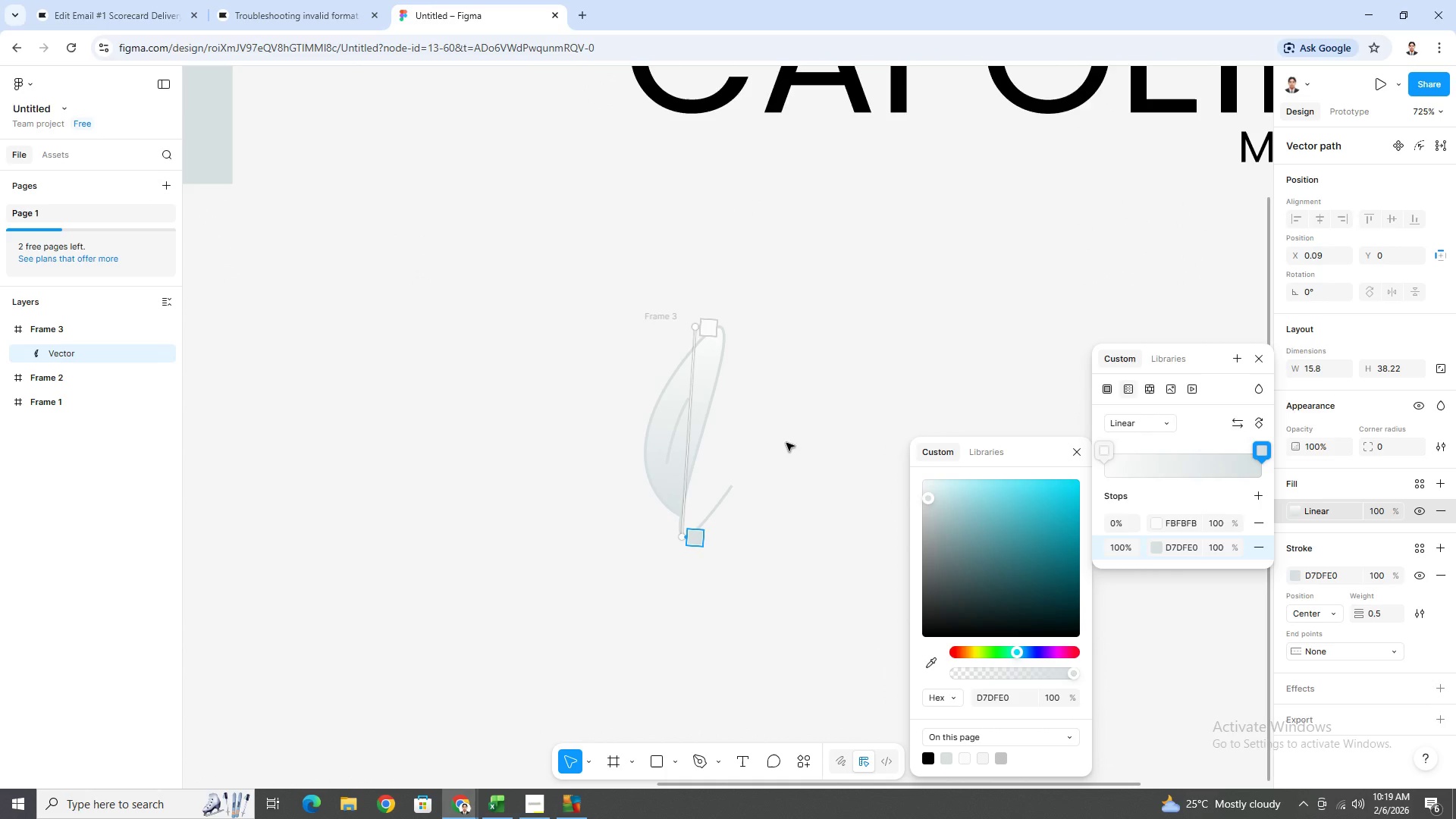 
key(Control+ControlLeft)
 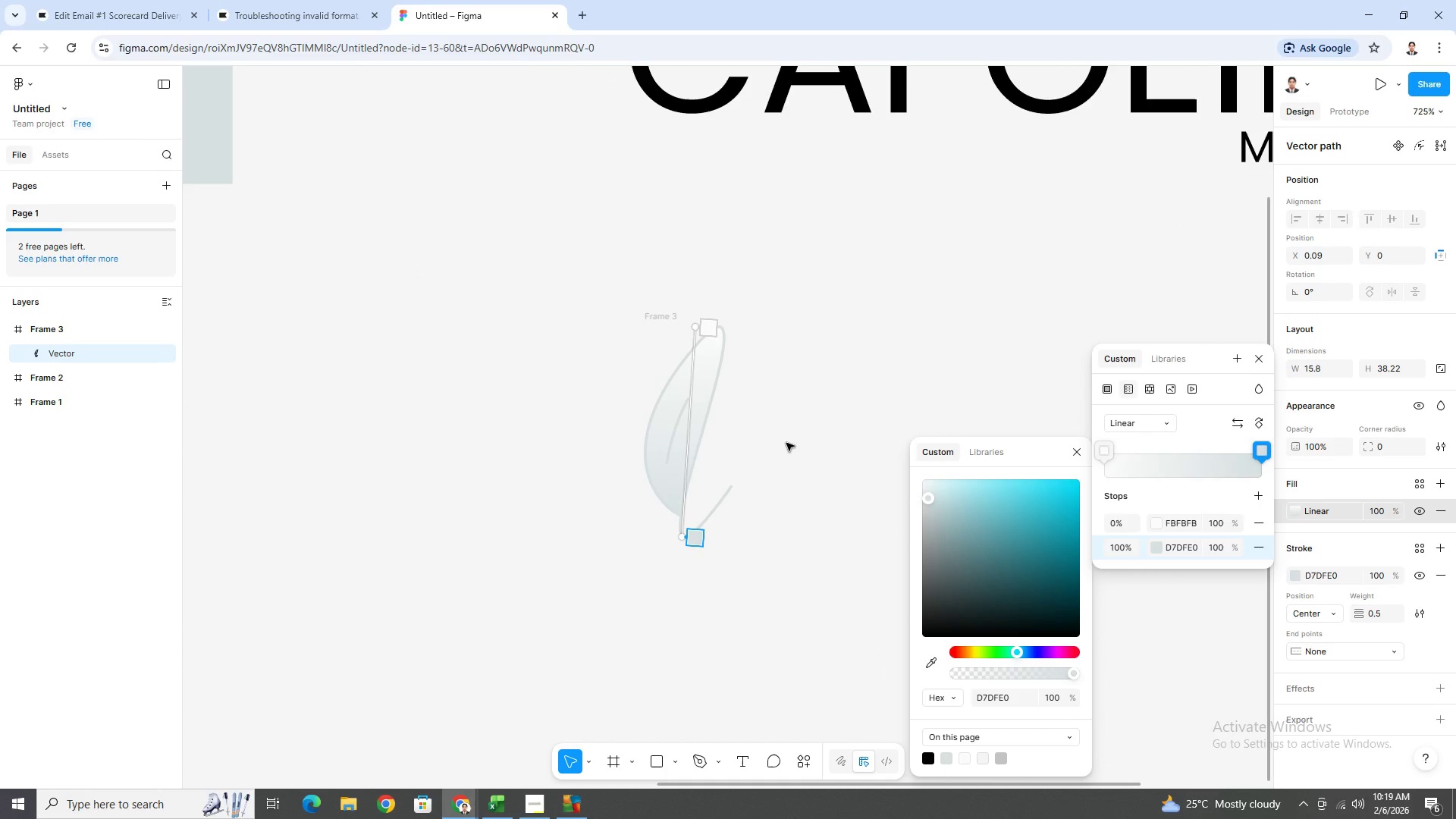 
key(Control+ControlLeft)
 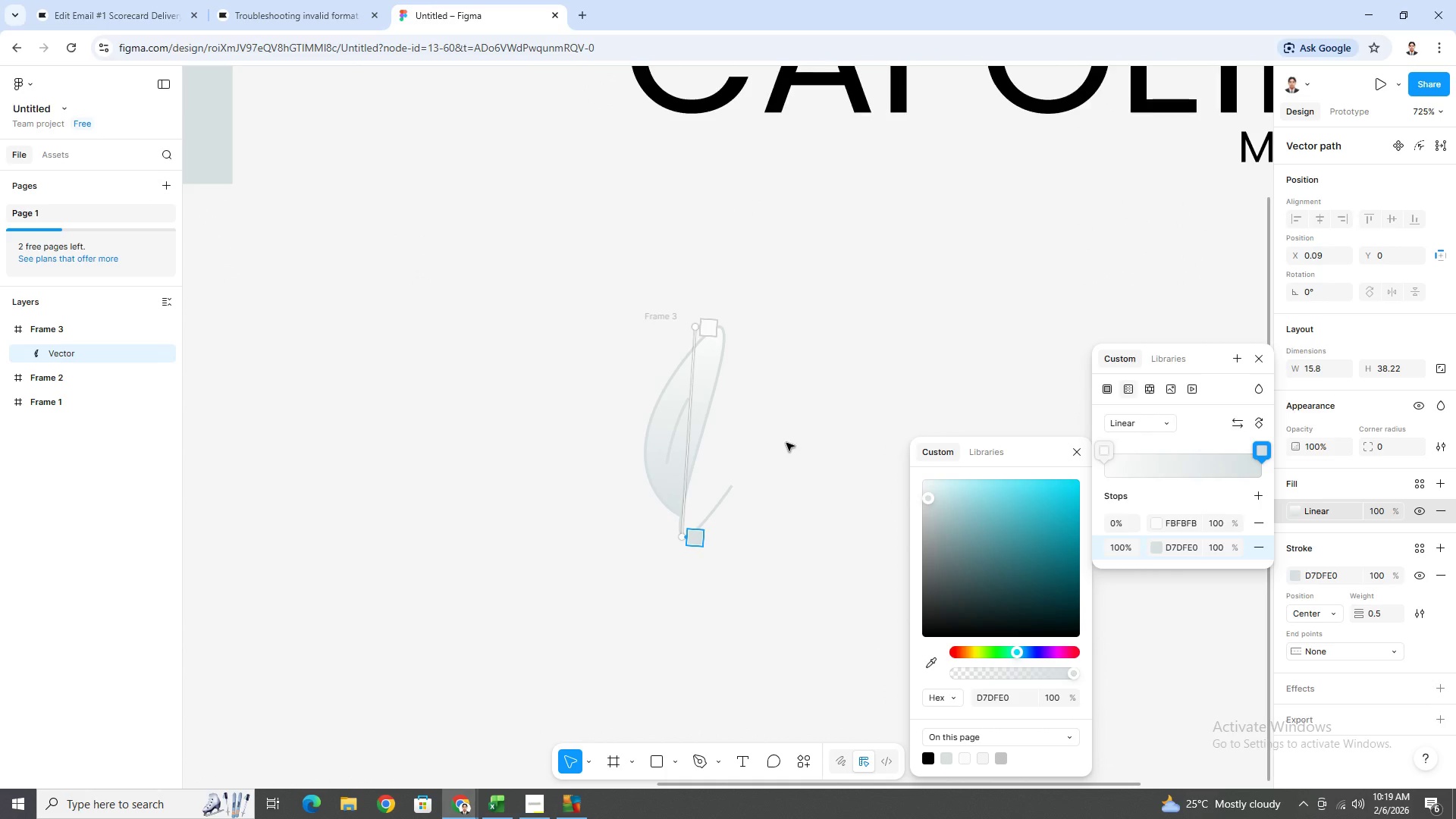 
key(Control+ControlLeft)
 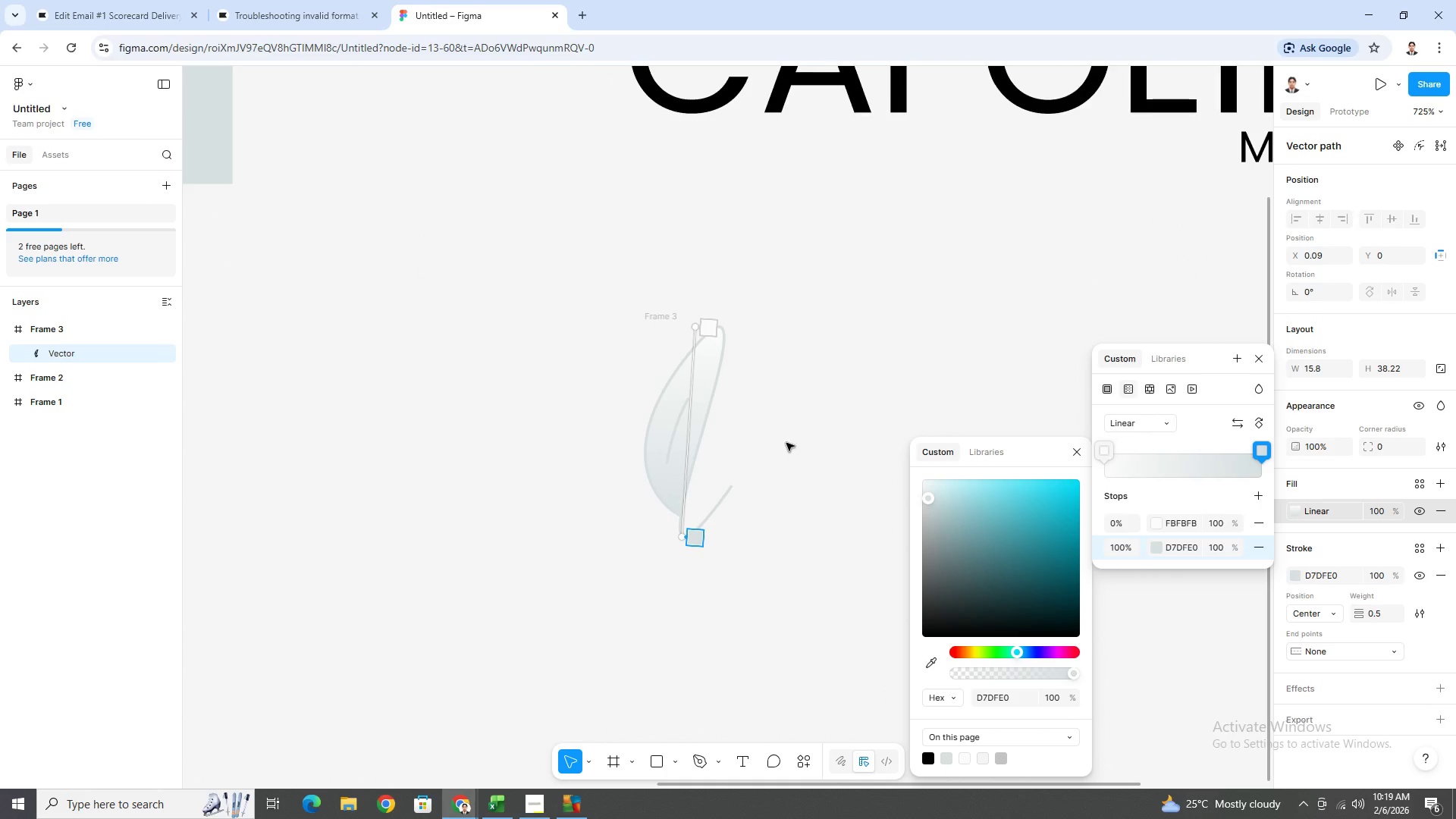 
key(Control+ControlLeft)
 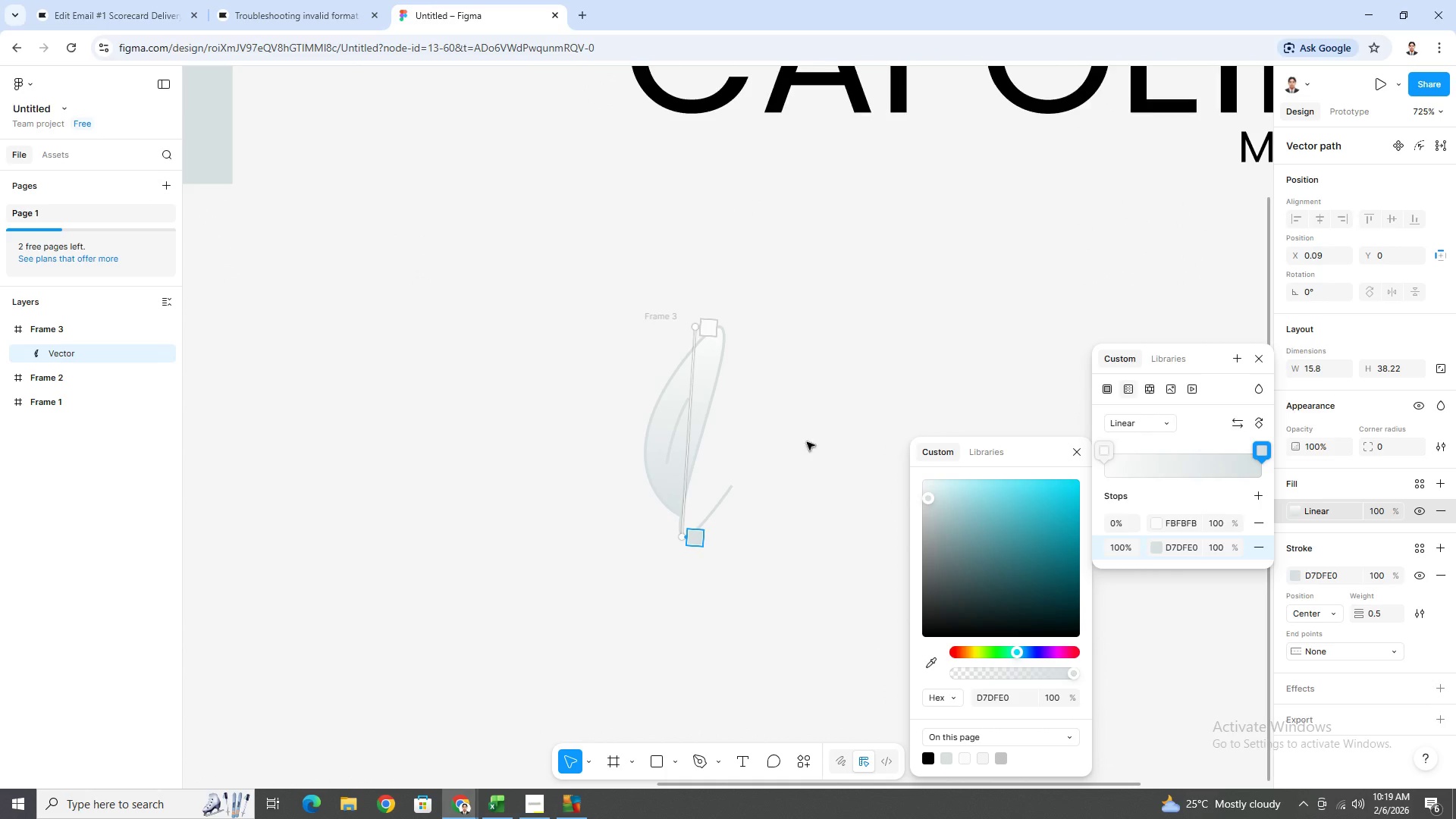 
key(Control+ControlLeft)
 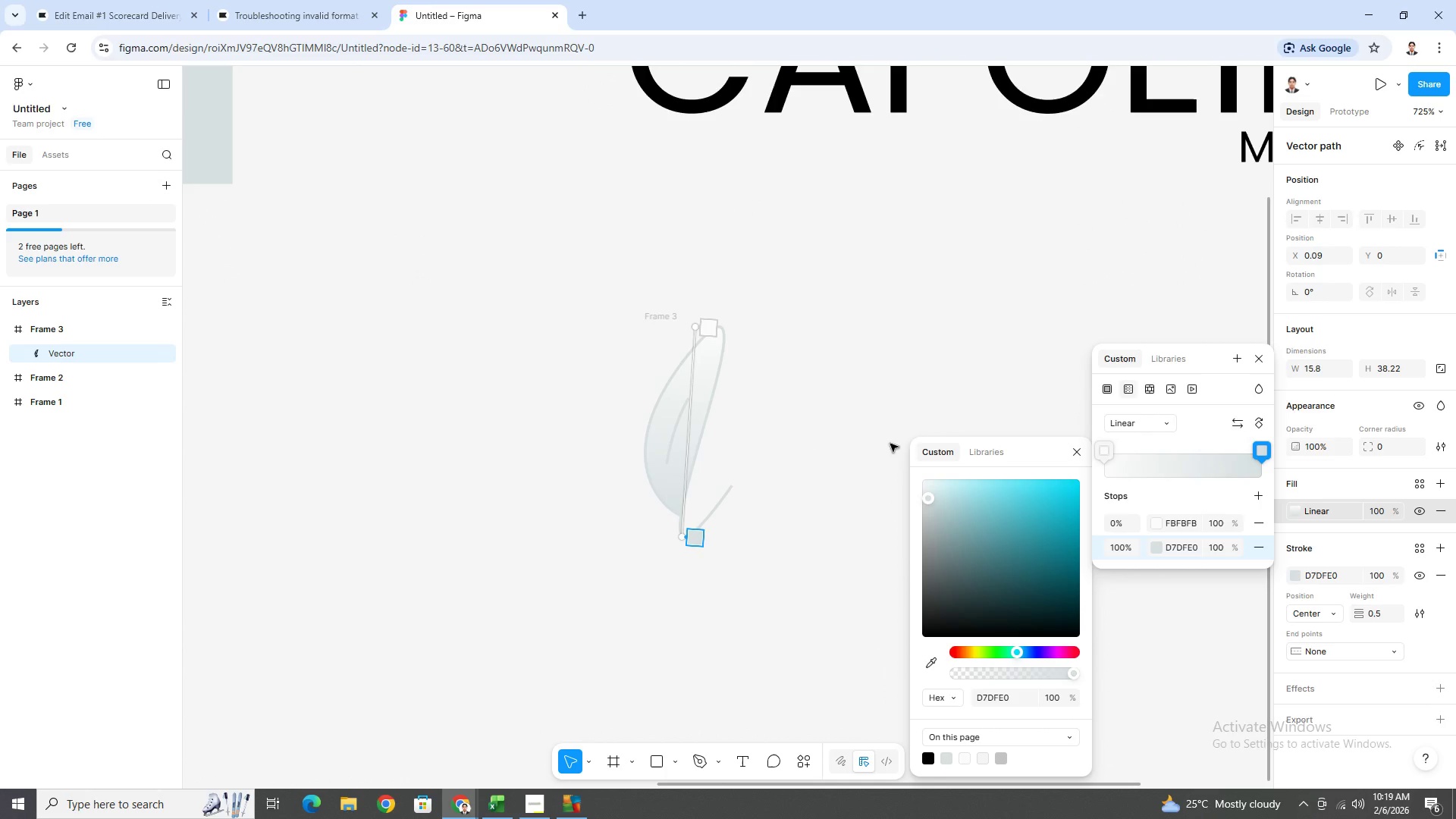 
hold_key(key=ControlLeft, duration=13.14)
 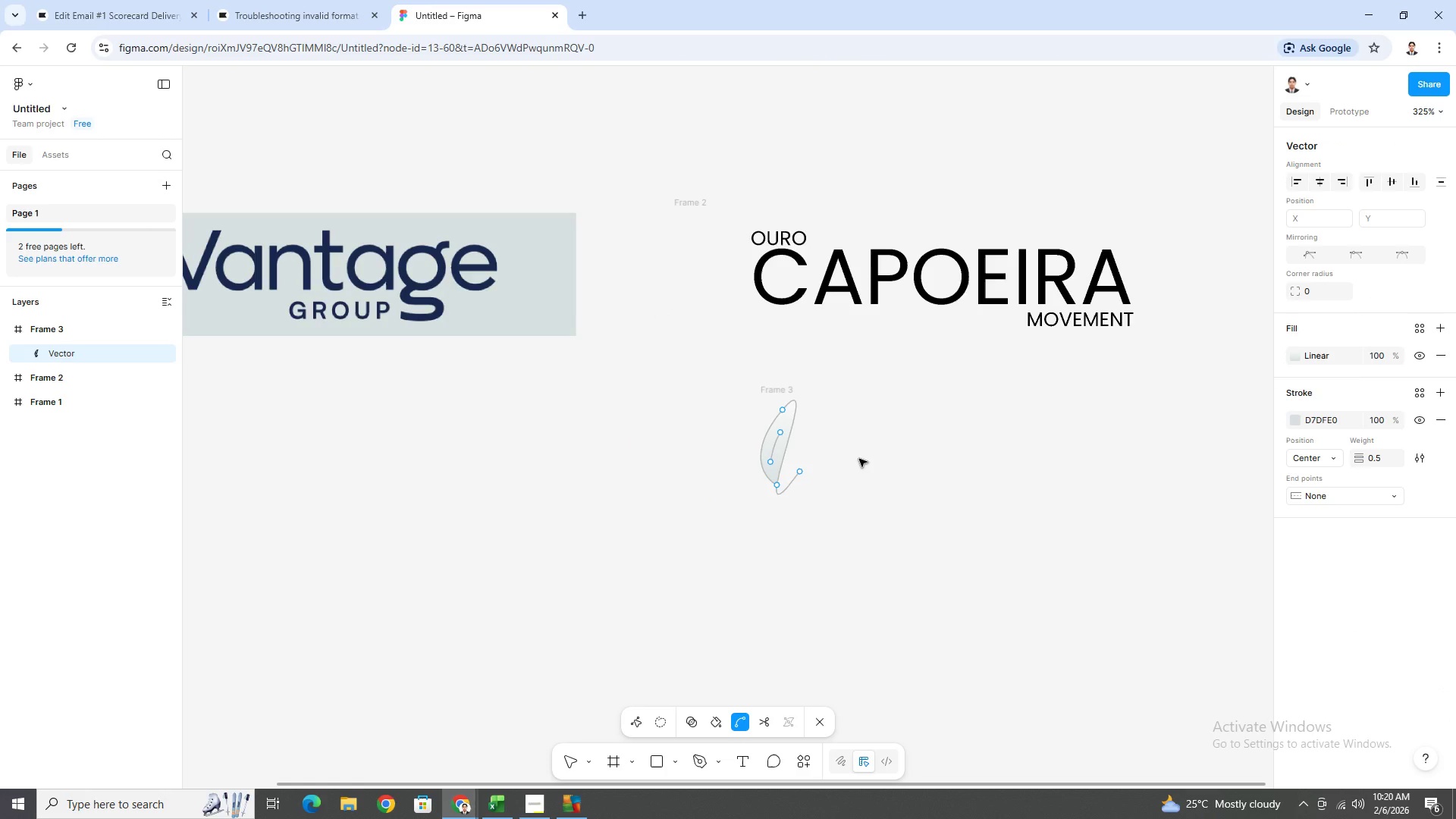 
scroll: coordinate [786, 443], scroll_direction: down, amount: 7.0
 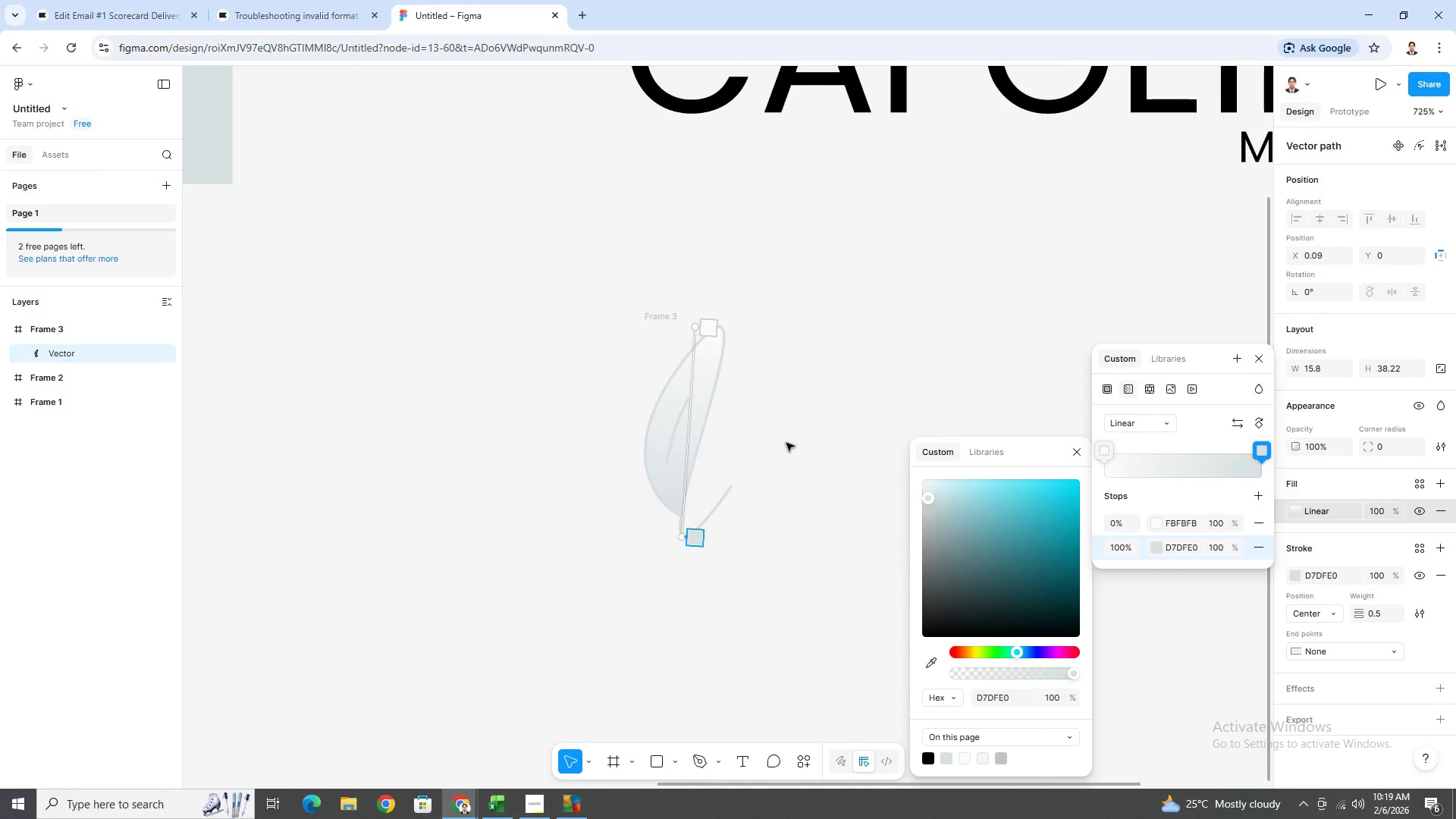 
left_click([1158, 522])
 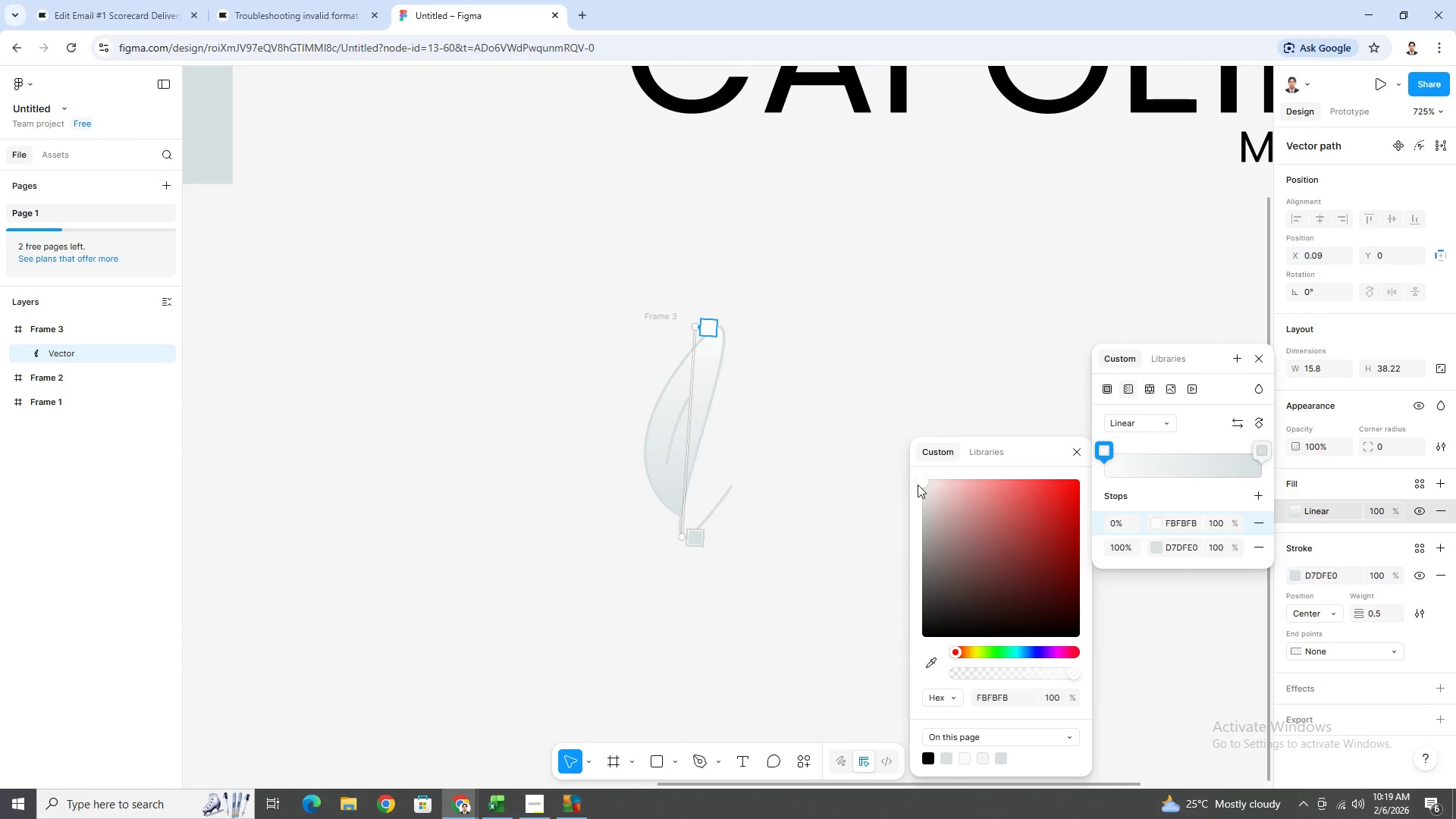 
left_click_drag(start_coordinate=[926, 483], to_coordinate=[922, 488])
 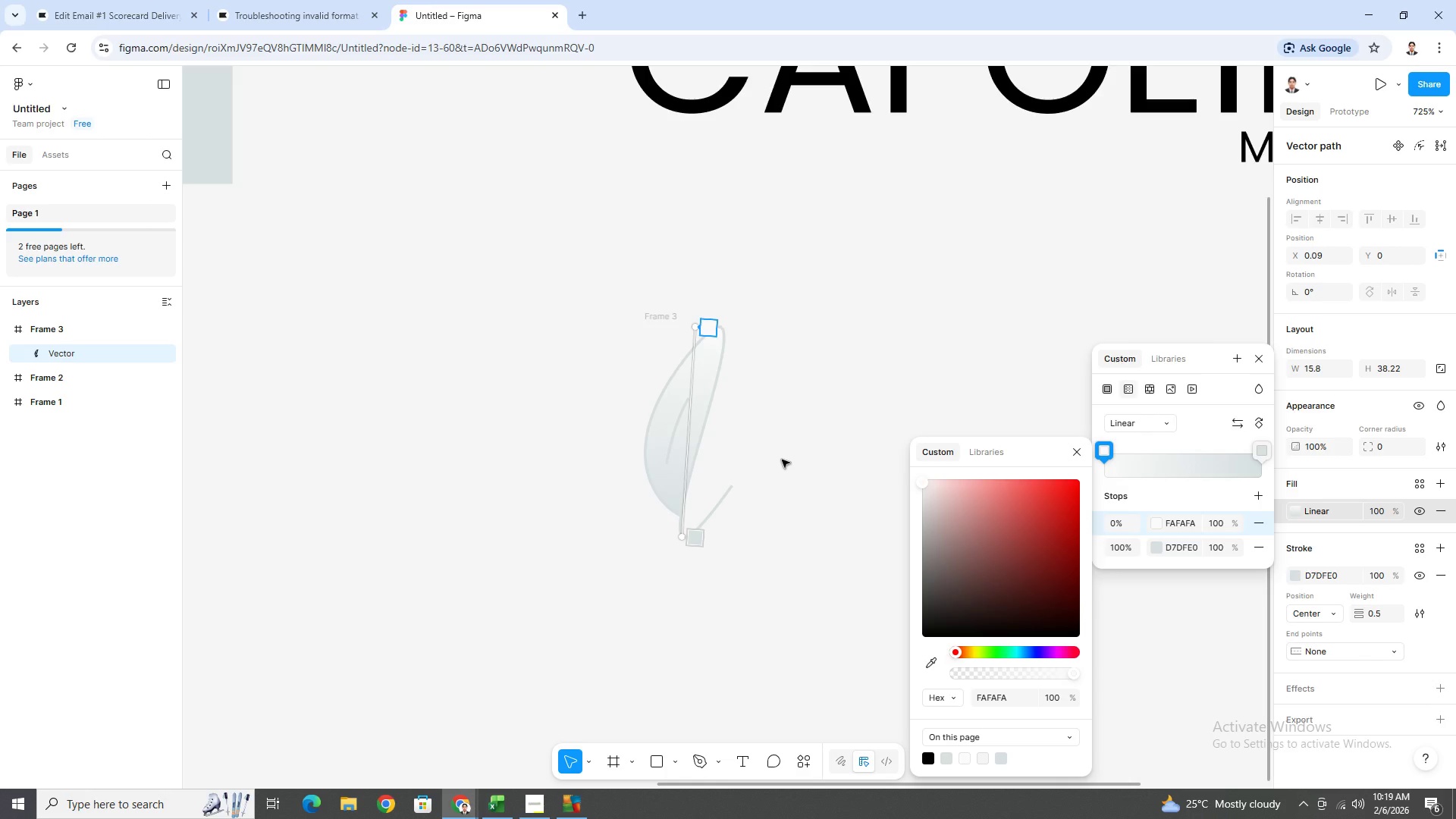 
key(Escape)
 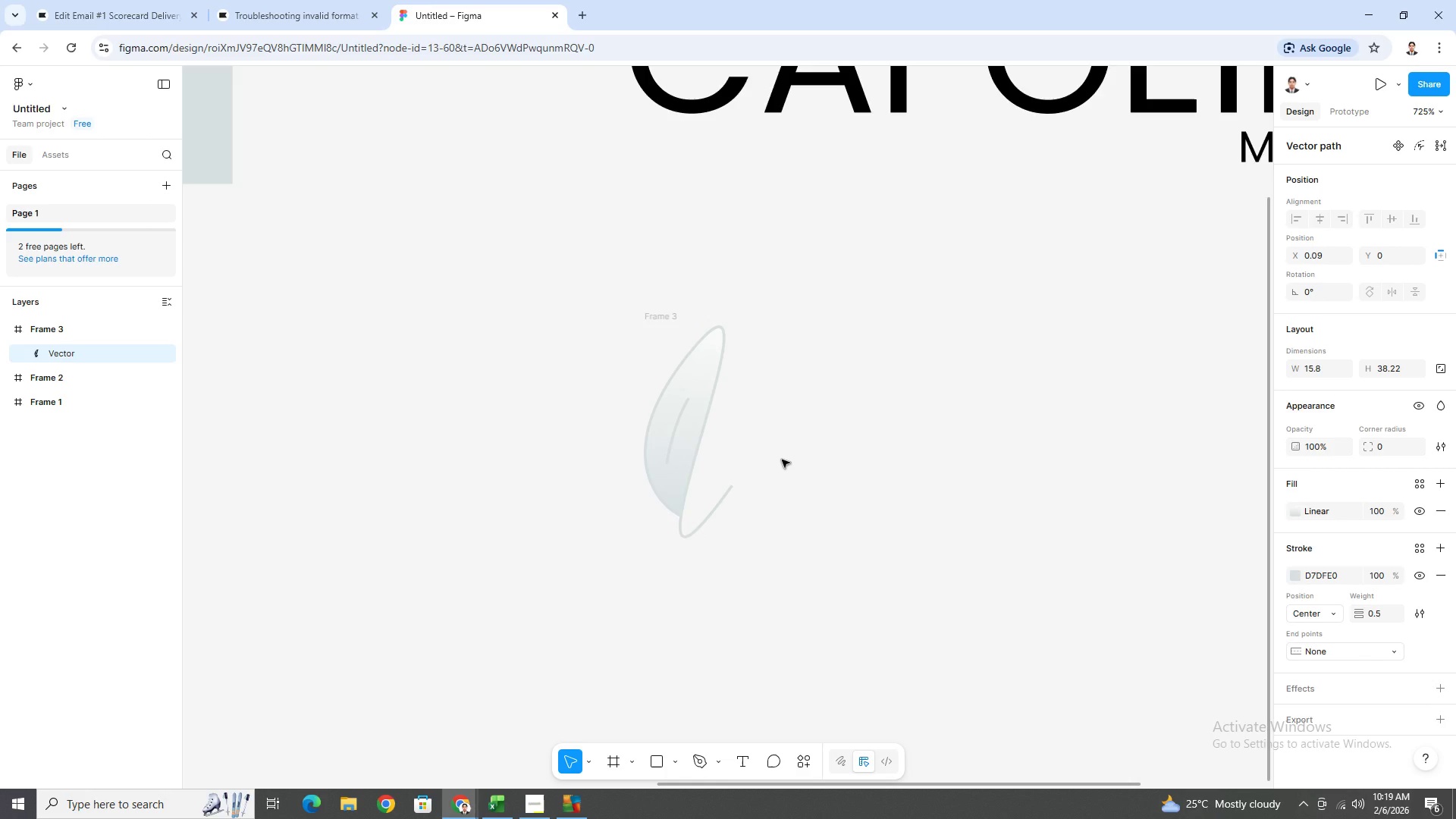 
key(Escape)
 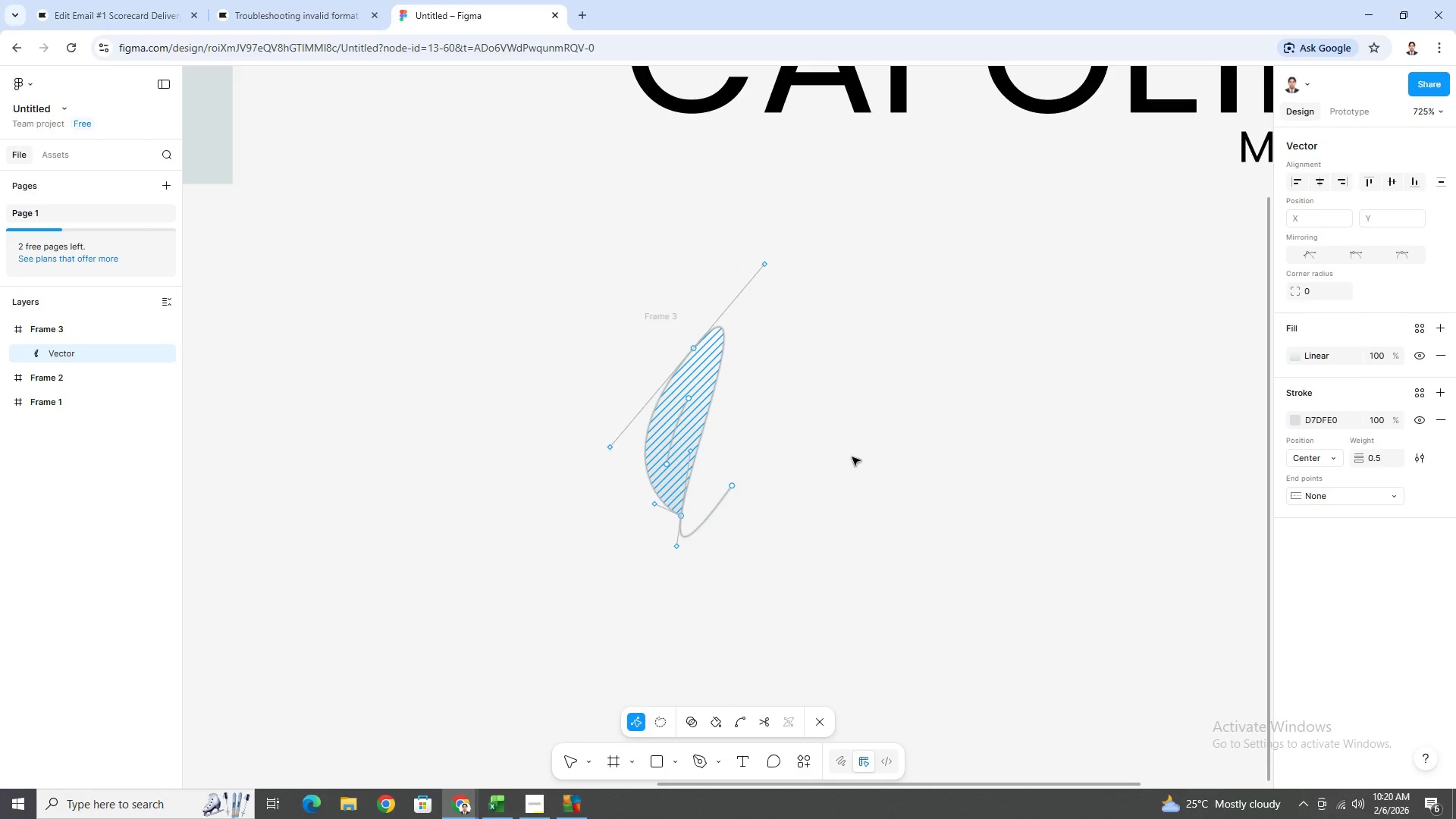 
left_click([852, 457])
 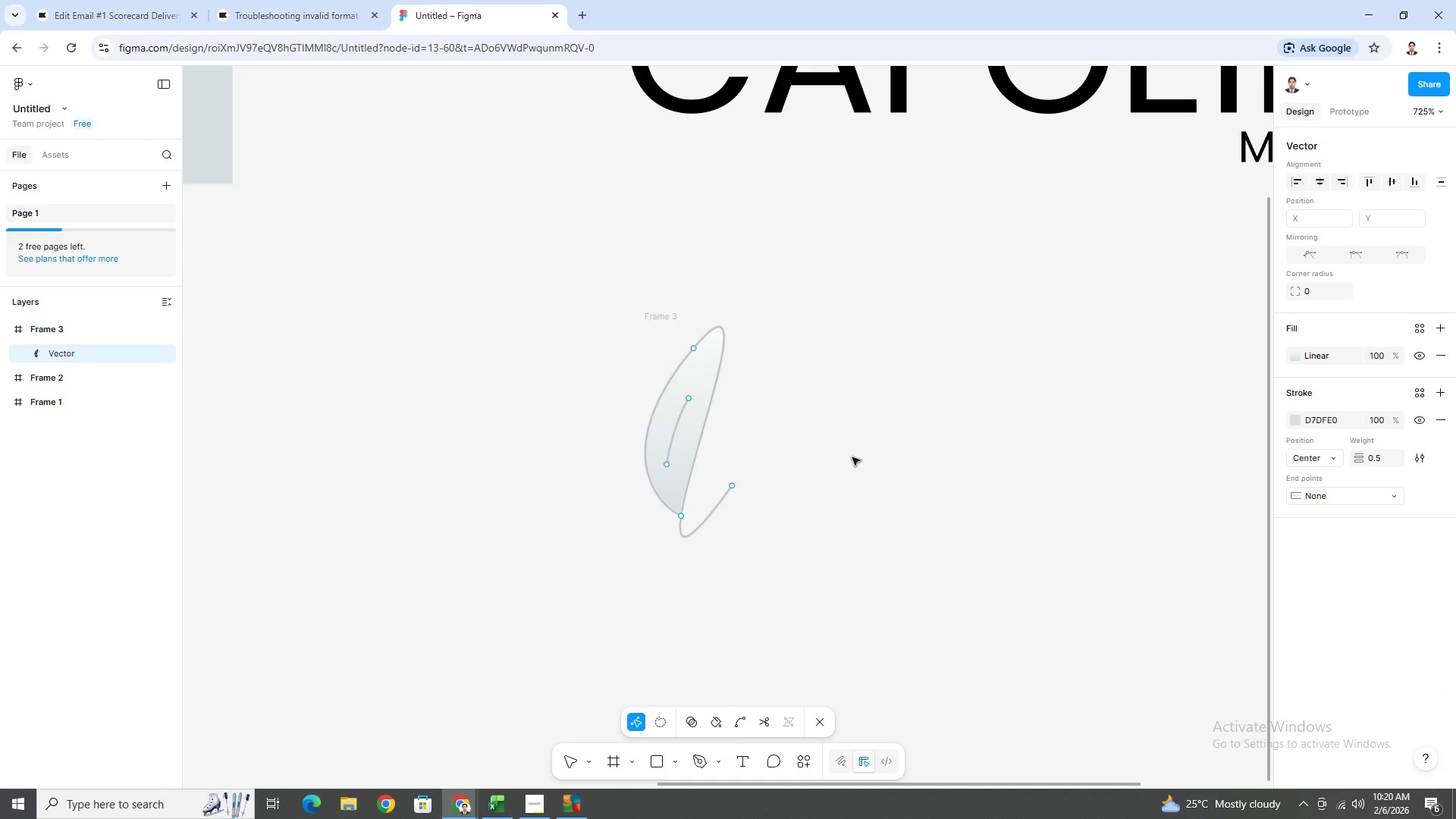 
hold_key(key=ControlLeft, duration=0.55)
 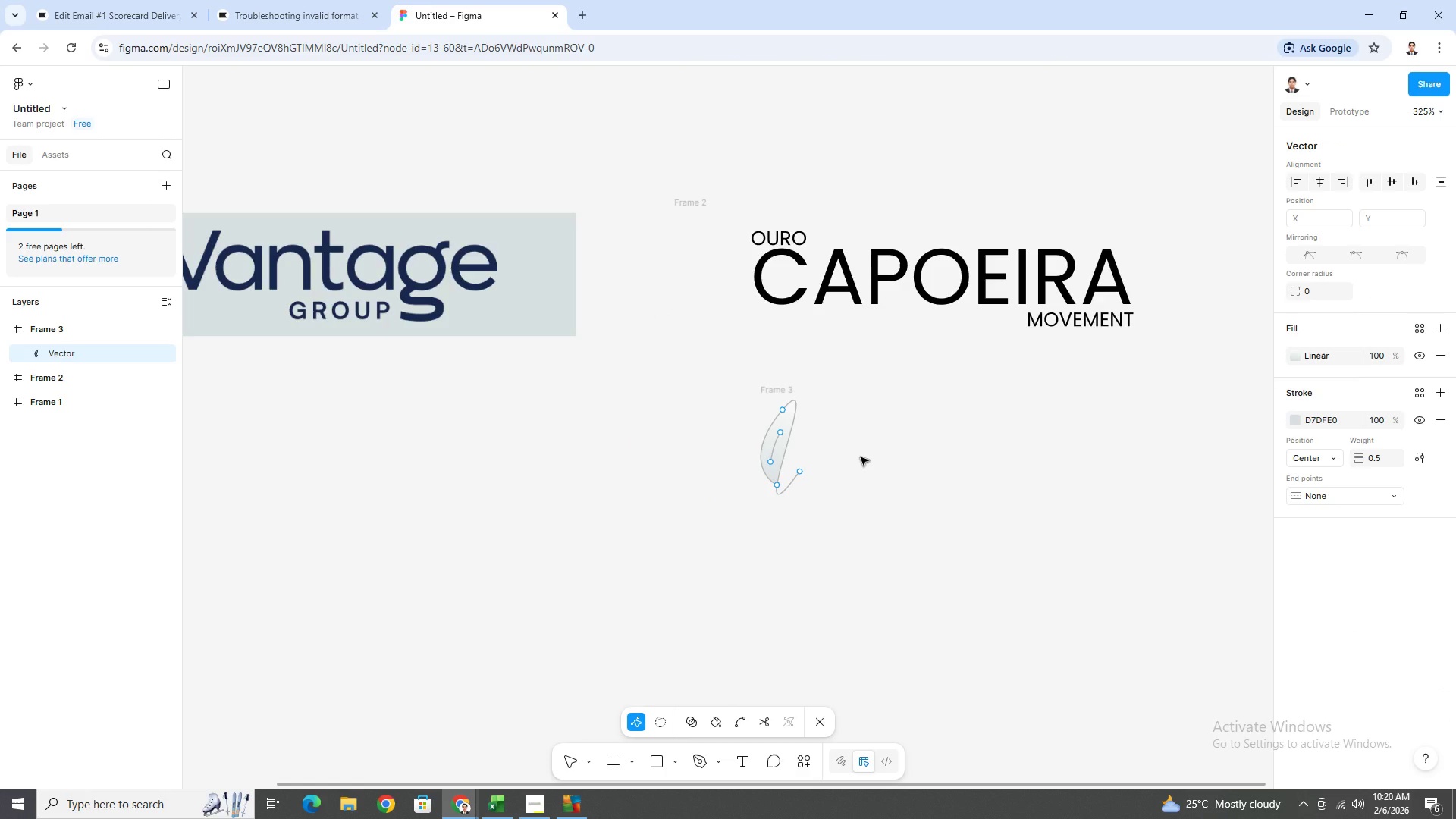 
left_click([861, 457])
 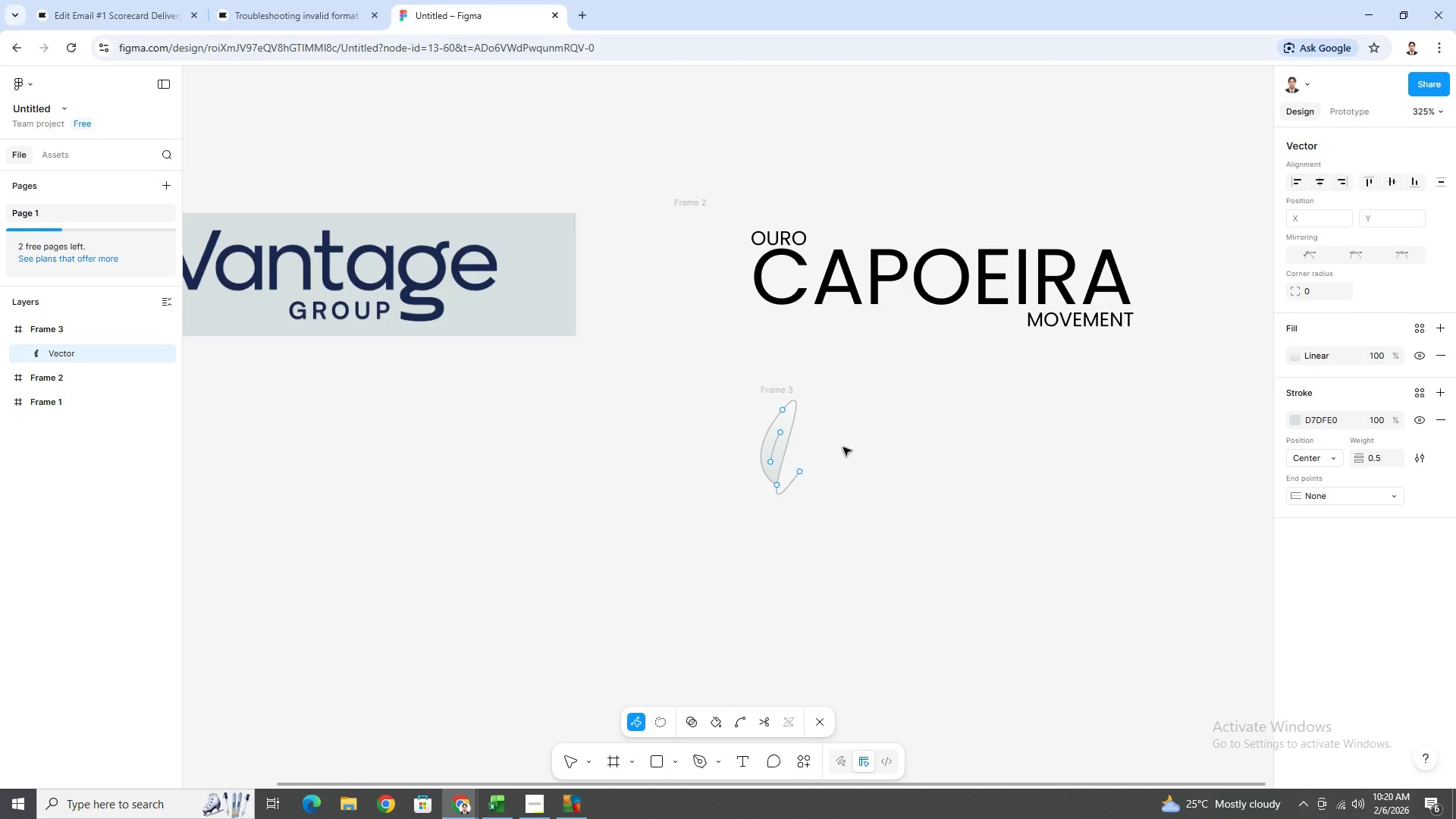 
scroll: coordinate [855, 460], scroll_direction: down, amount: 6.0
 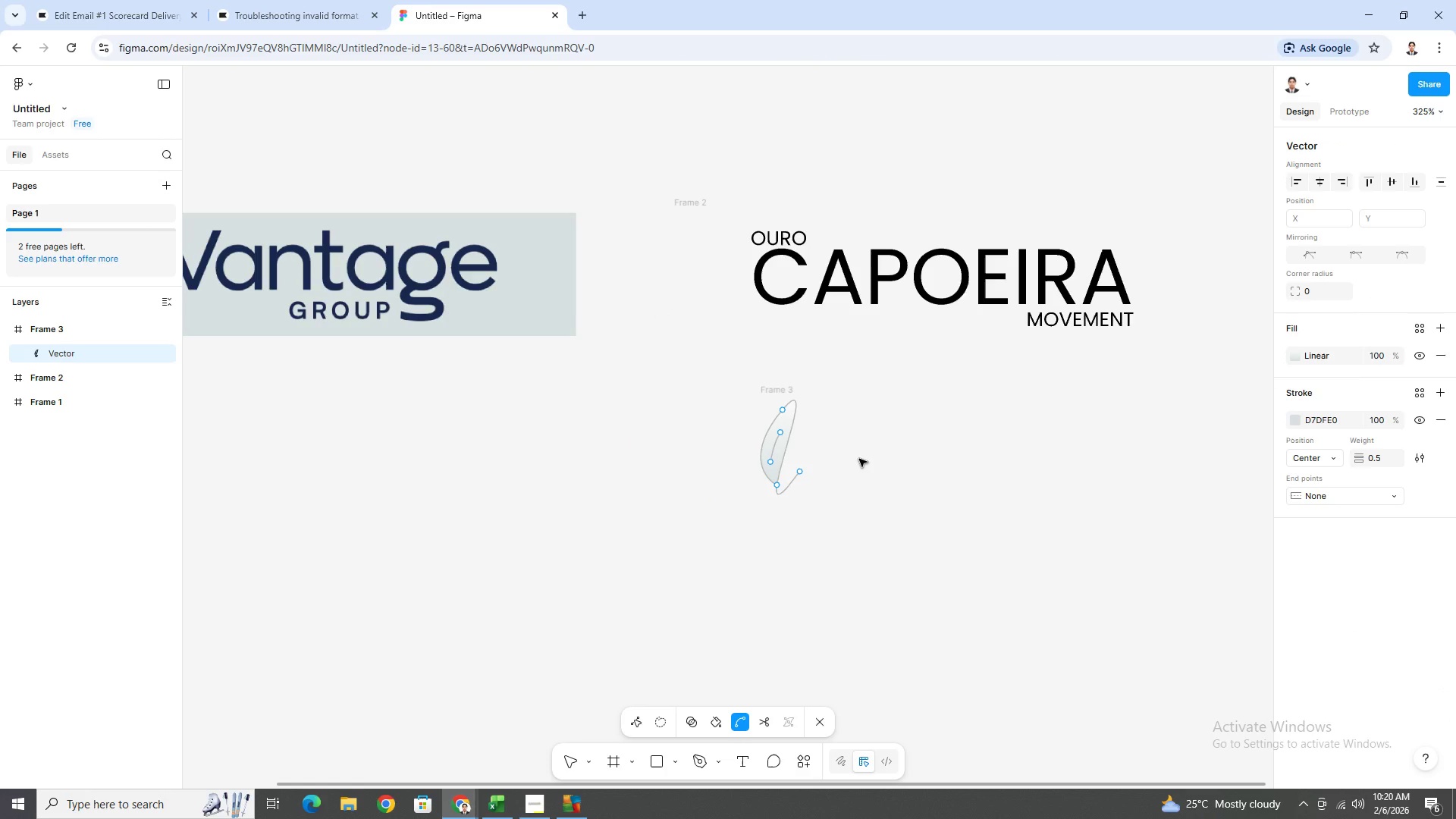 
double_click([855, 446])
 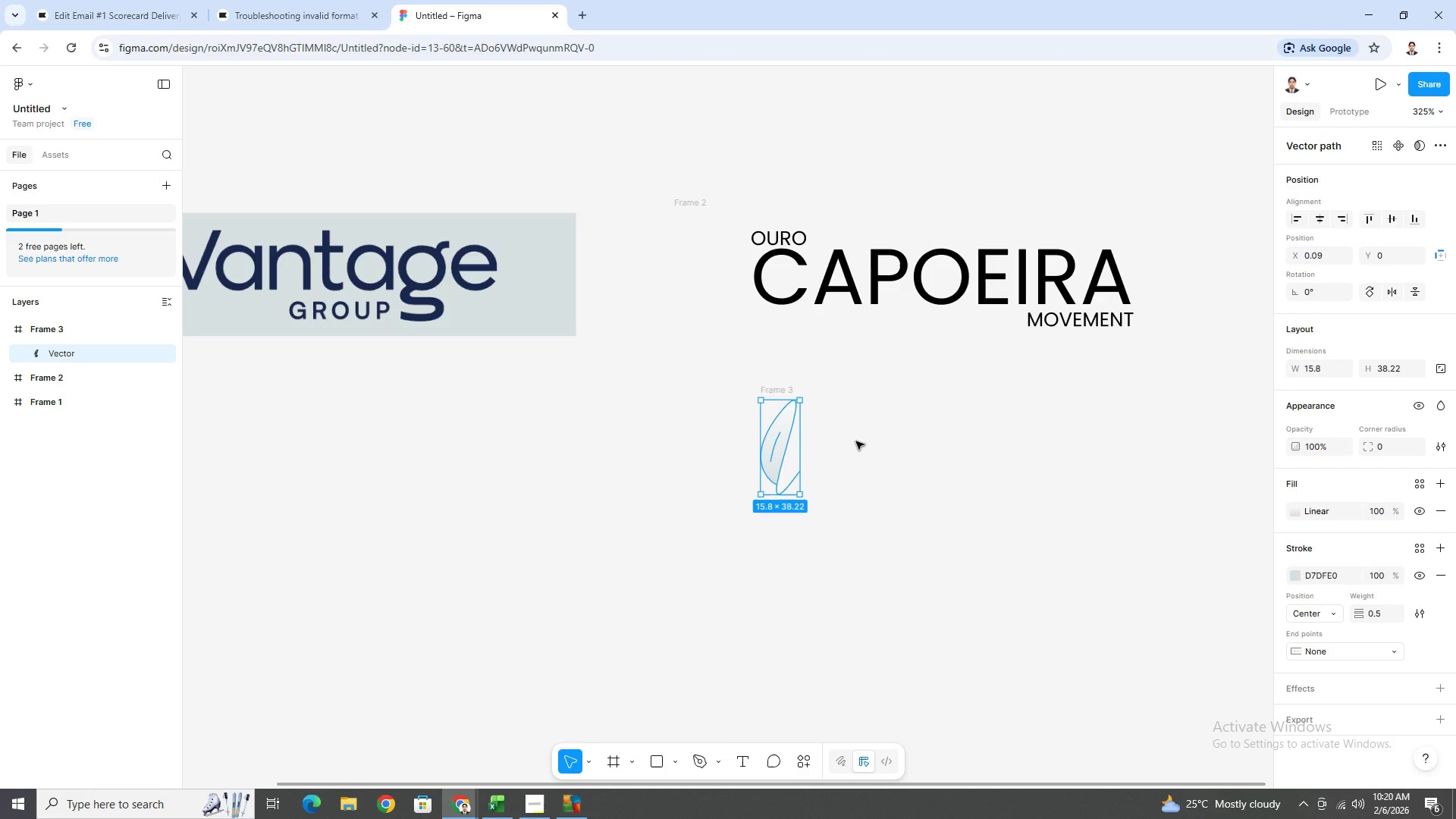 
left_click([879, 453])
 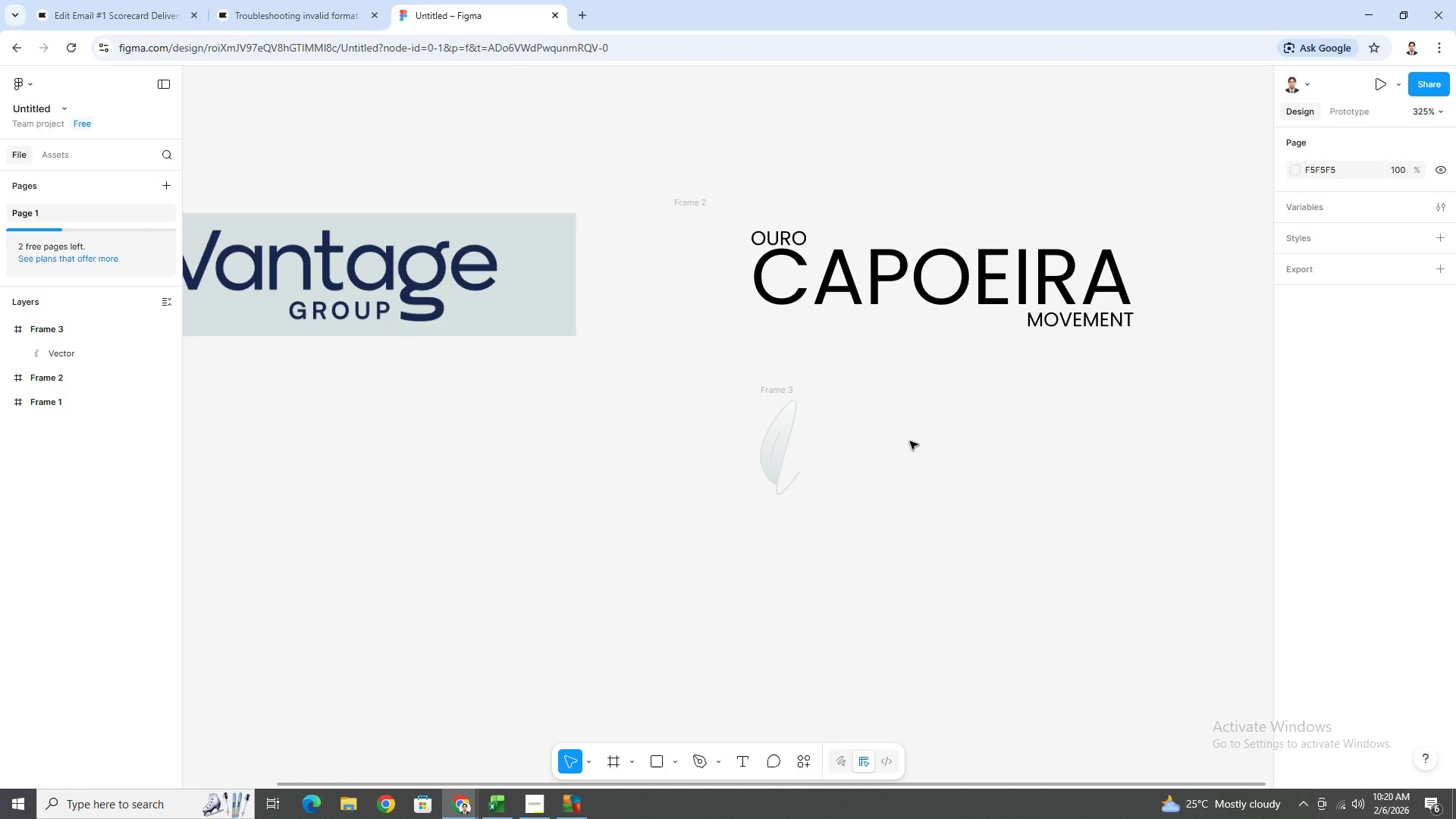 
hold_key(key=ControlLeft, duration=0.55)
scroll: coordinate [852, 461], scroll_direction: up, amount: 4.0
 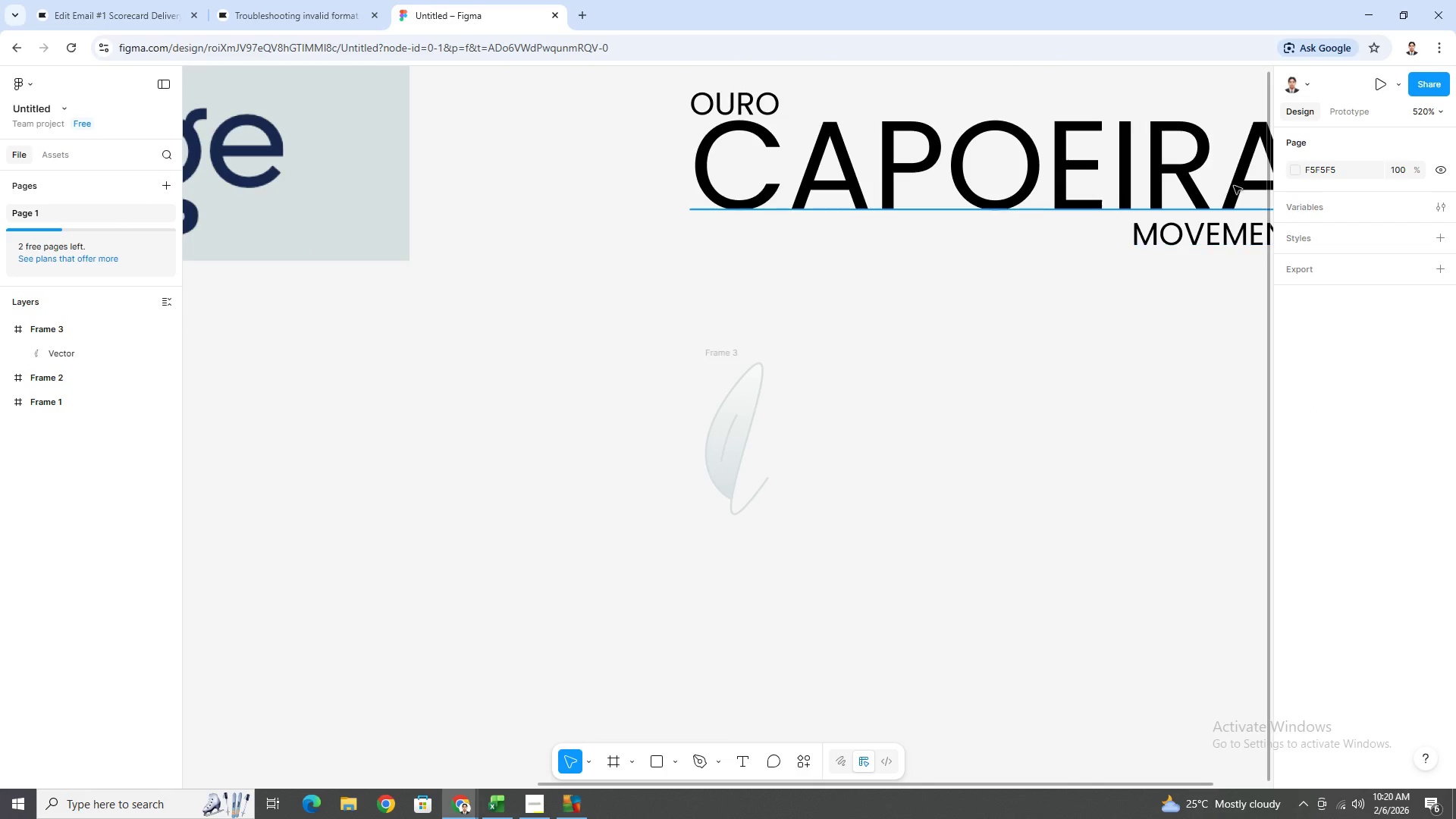 
left_click([1222, 236])
 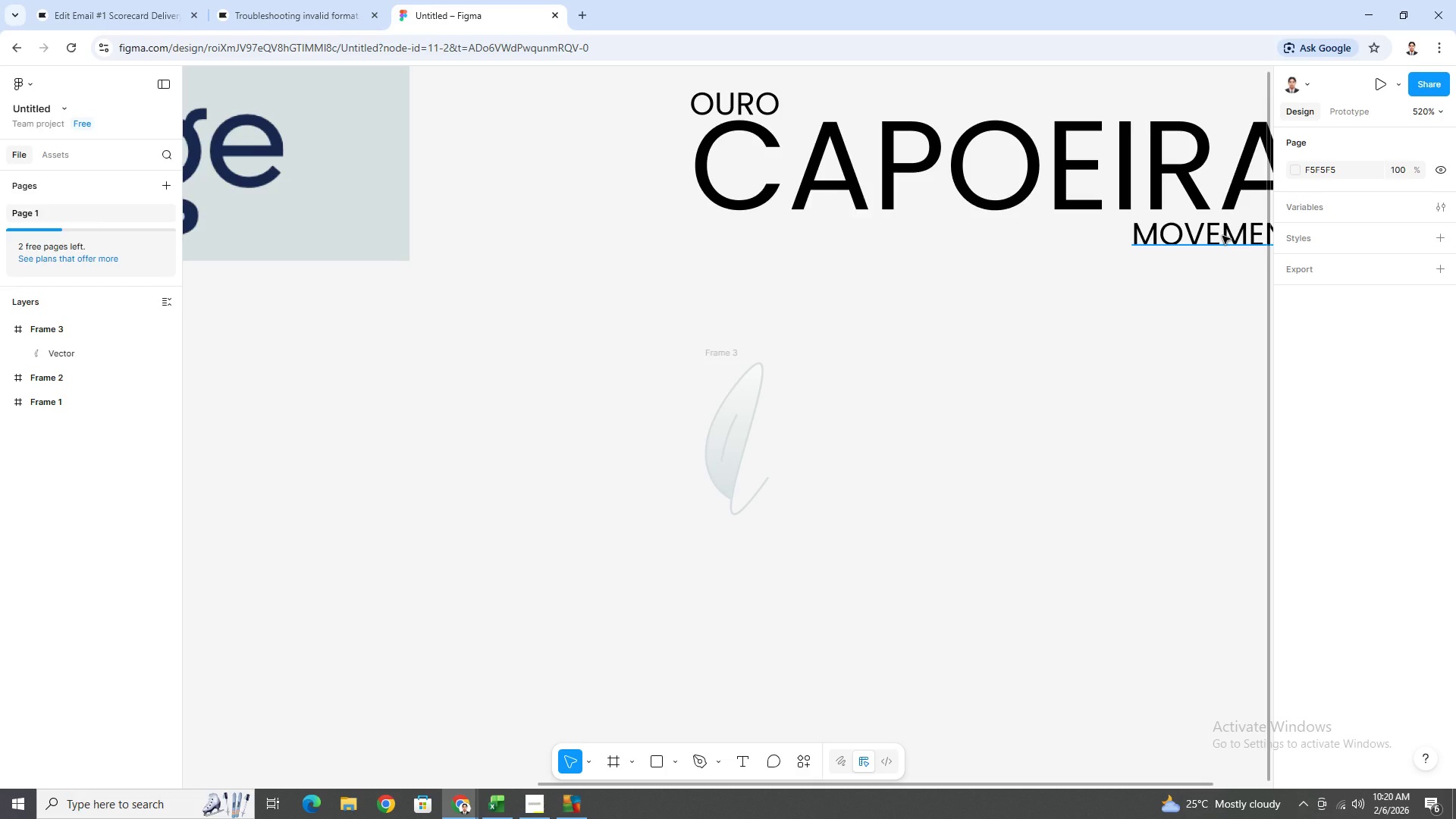 
key(Control+C)
 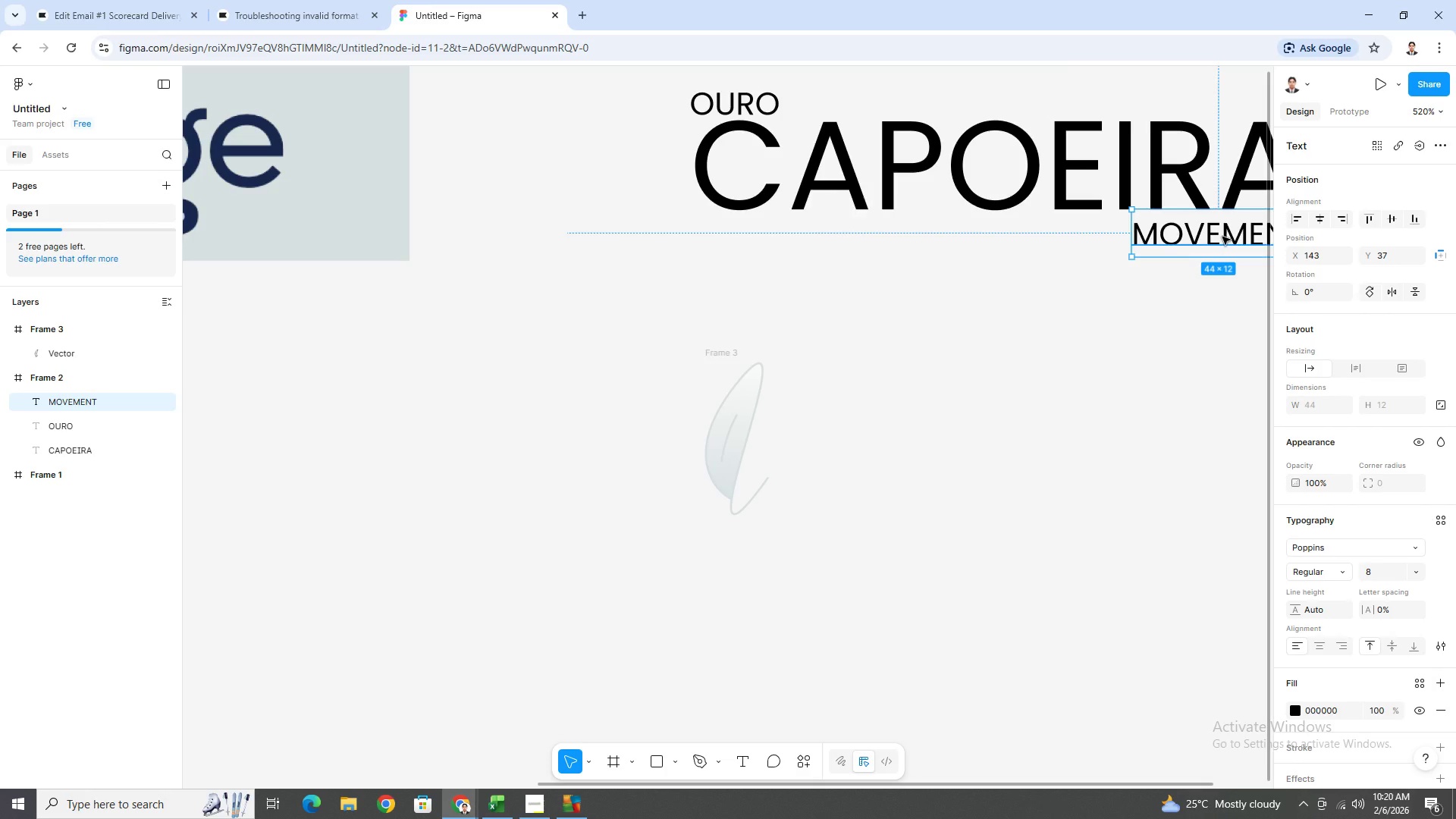 
key(Control+V)
 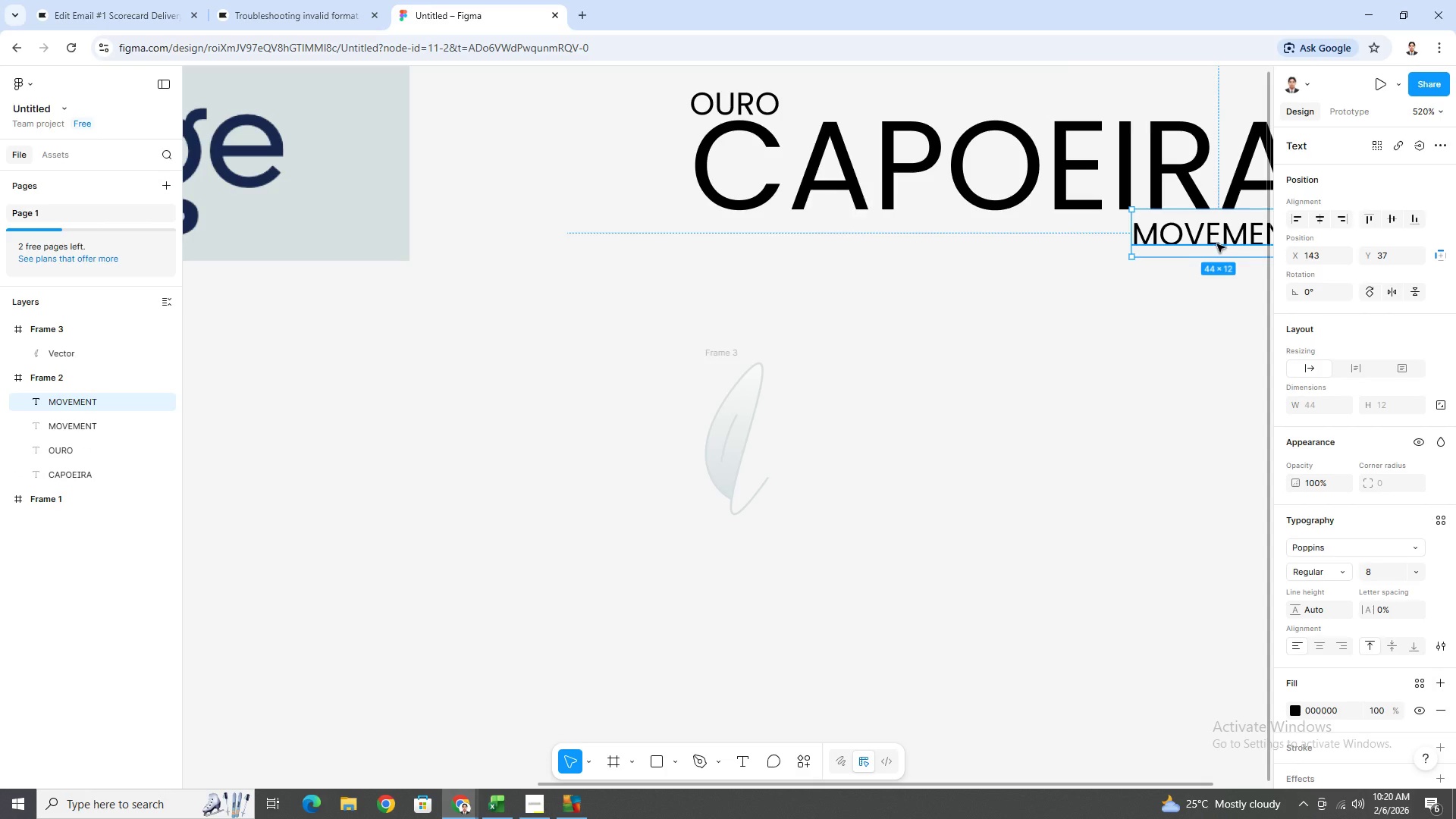 
left_click_drag(start_coordinate=[1217, 240], to_coordinate=[849, 463])
 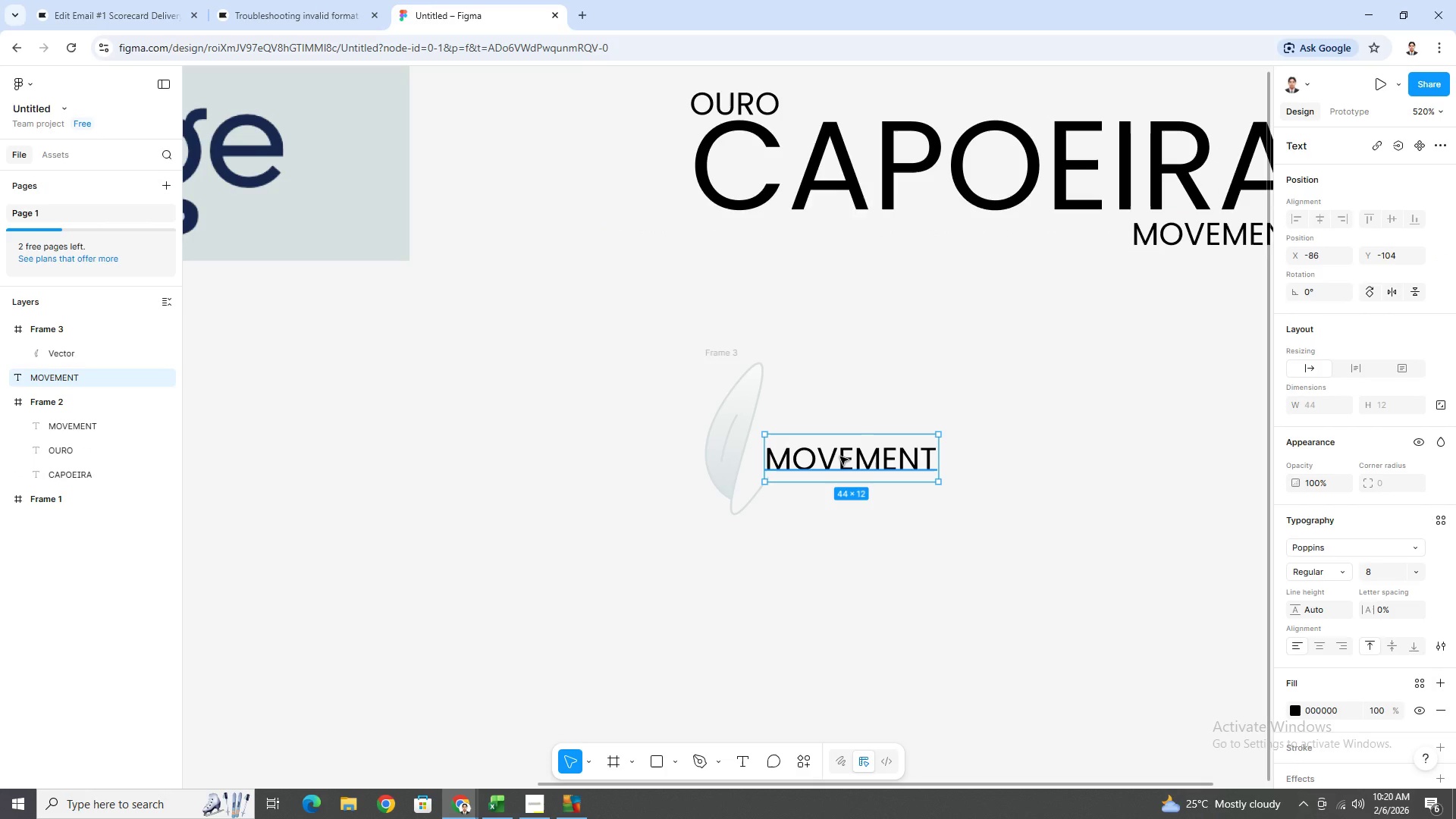 
double_click([840, 457])
 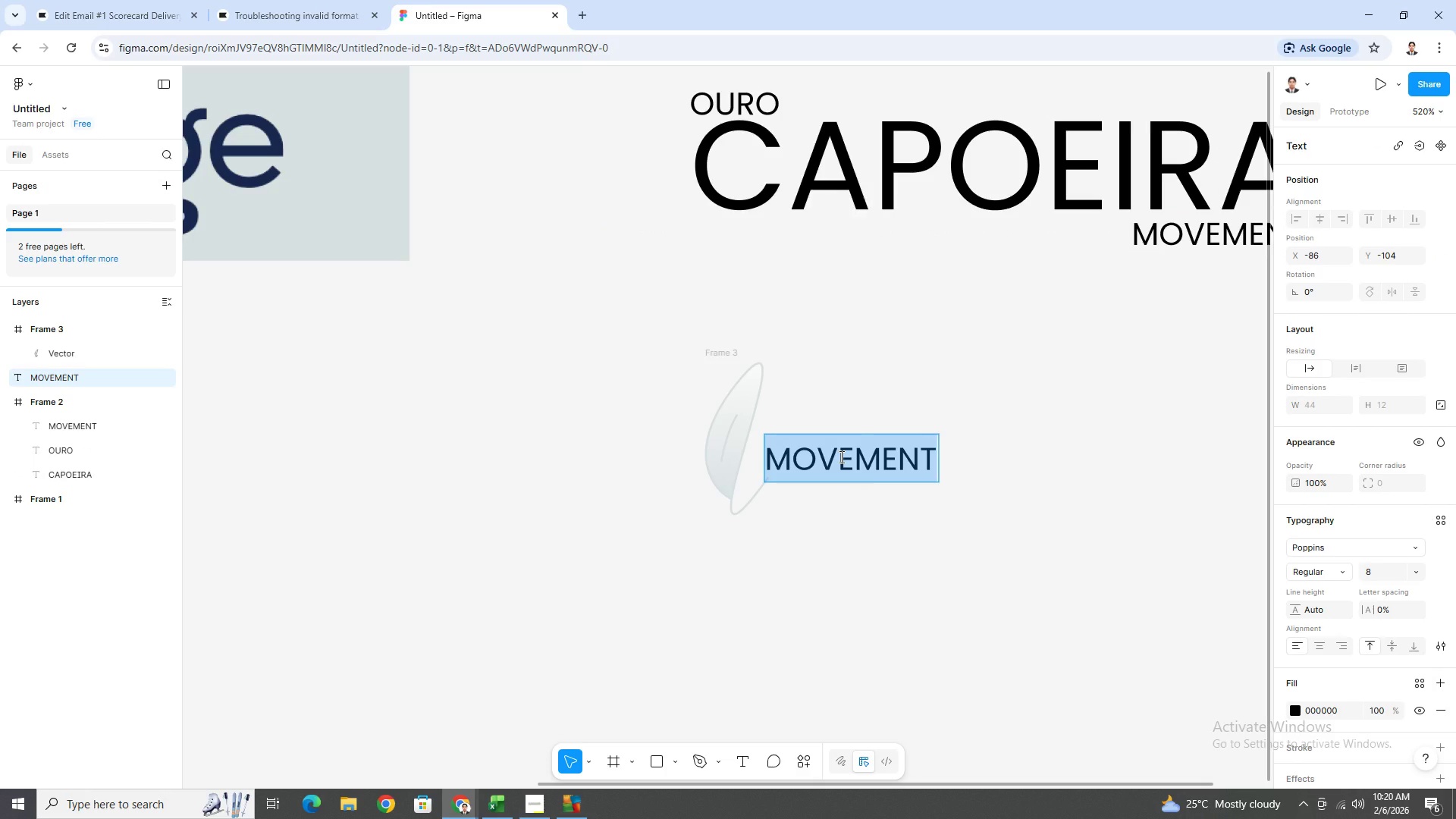 
type(Silver)
 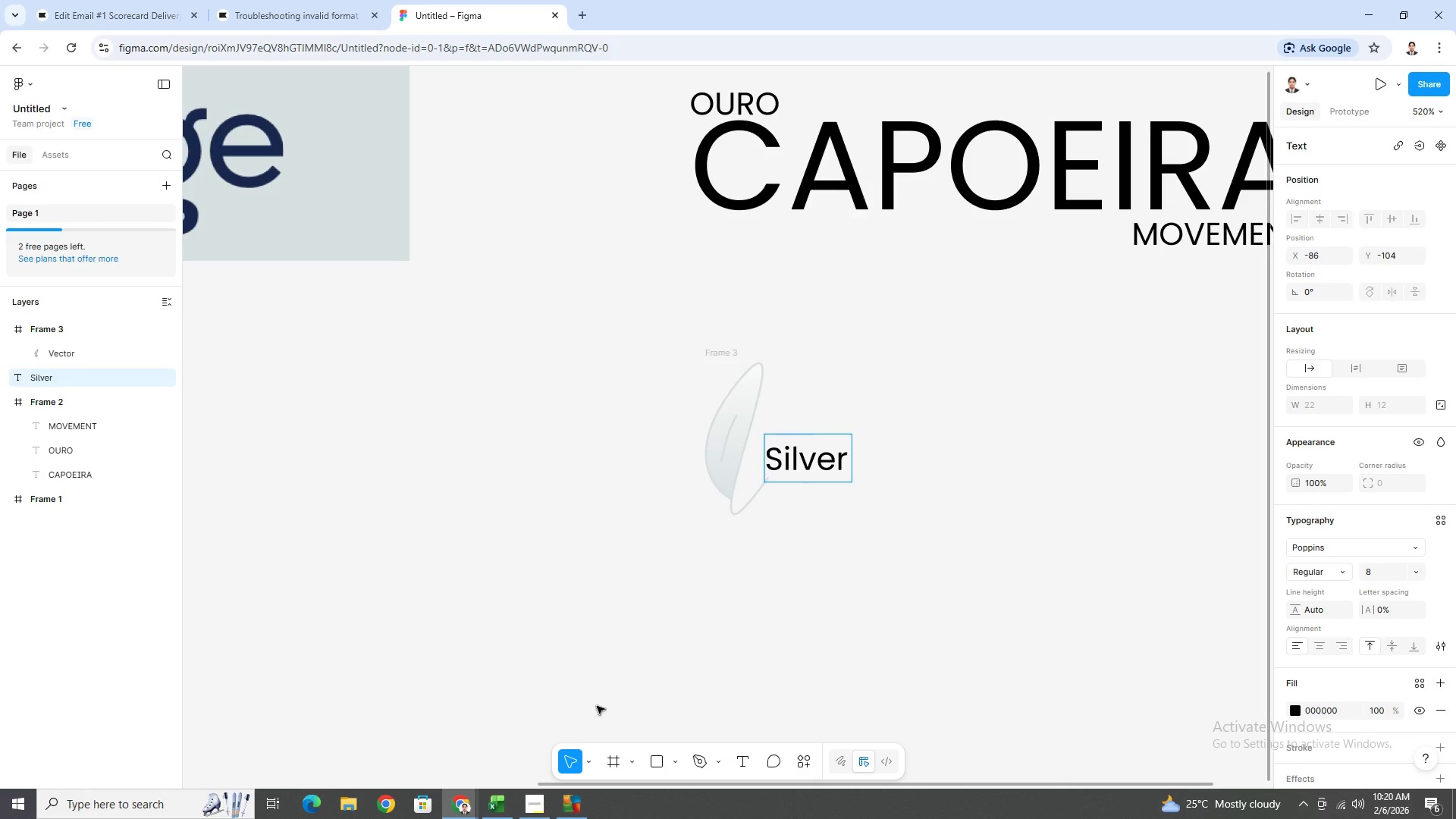 
left_click([542, 802])